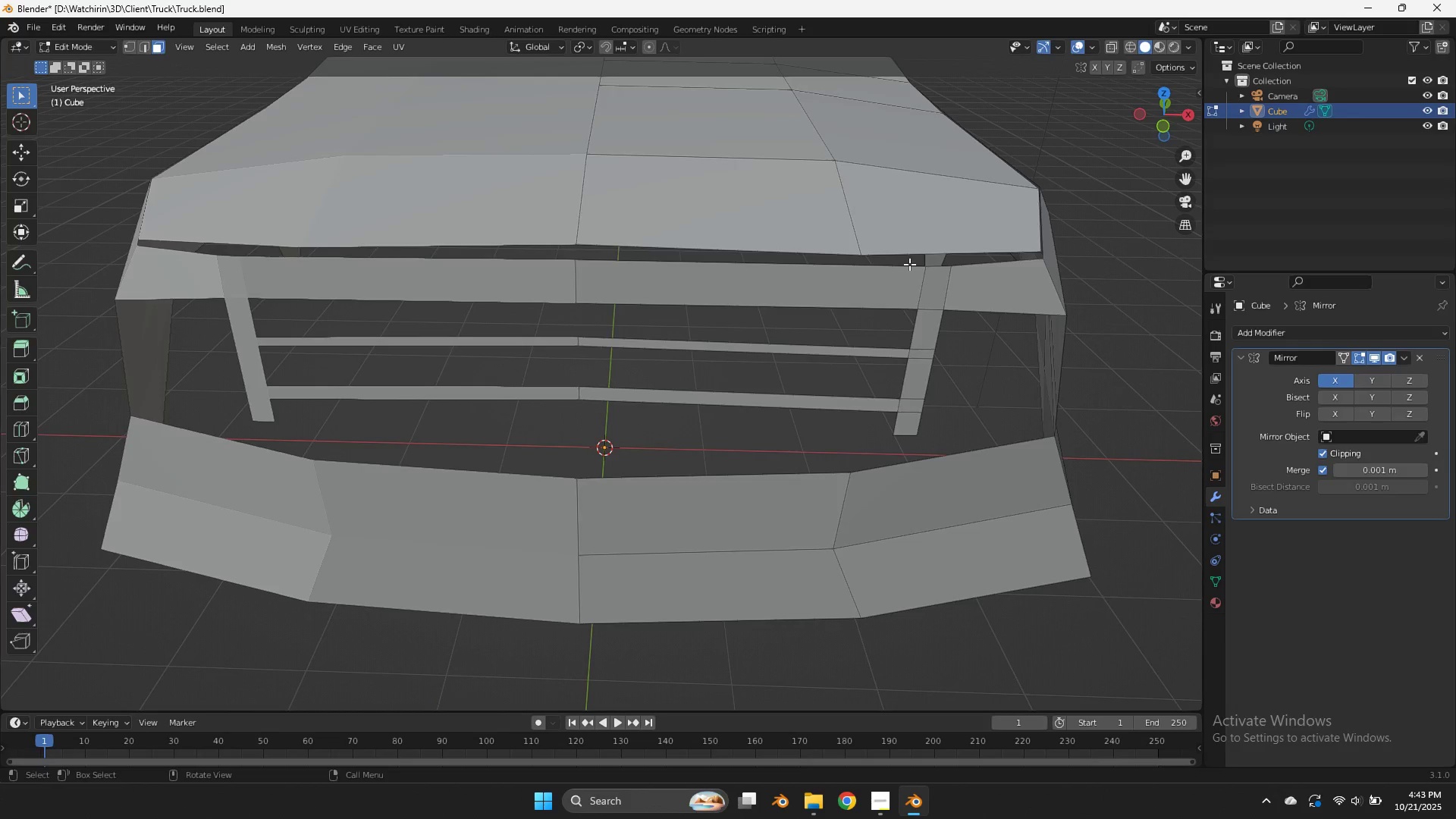 
key(Tab)
 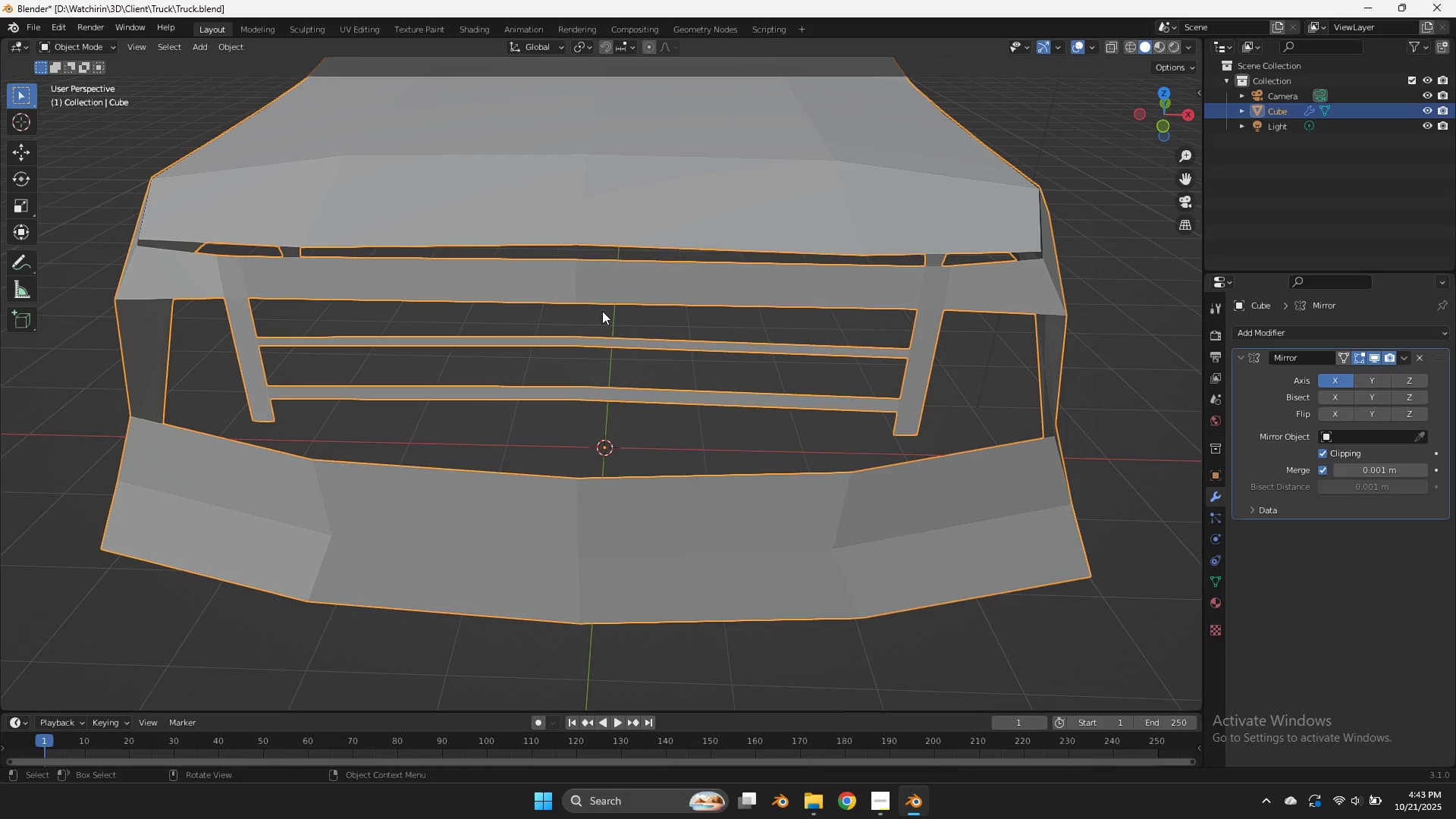 
key(Tab)
 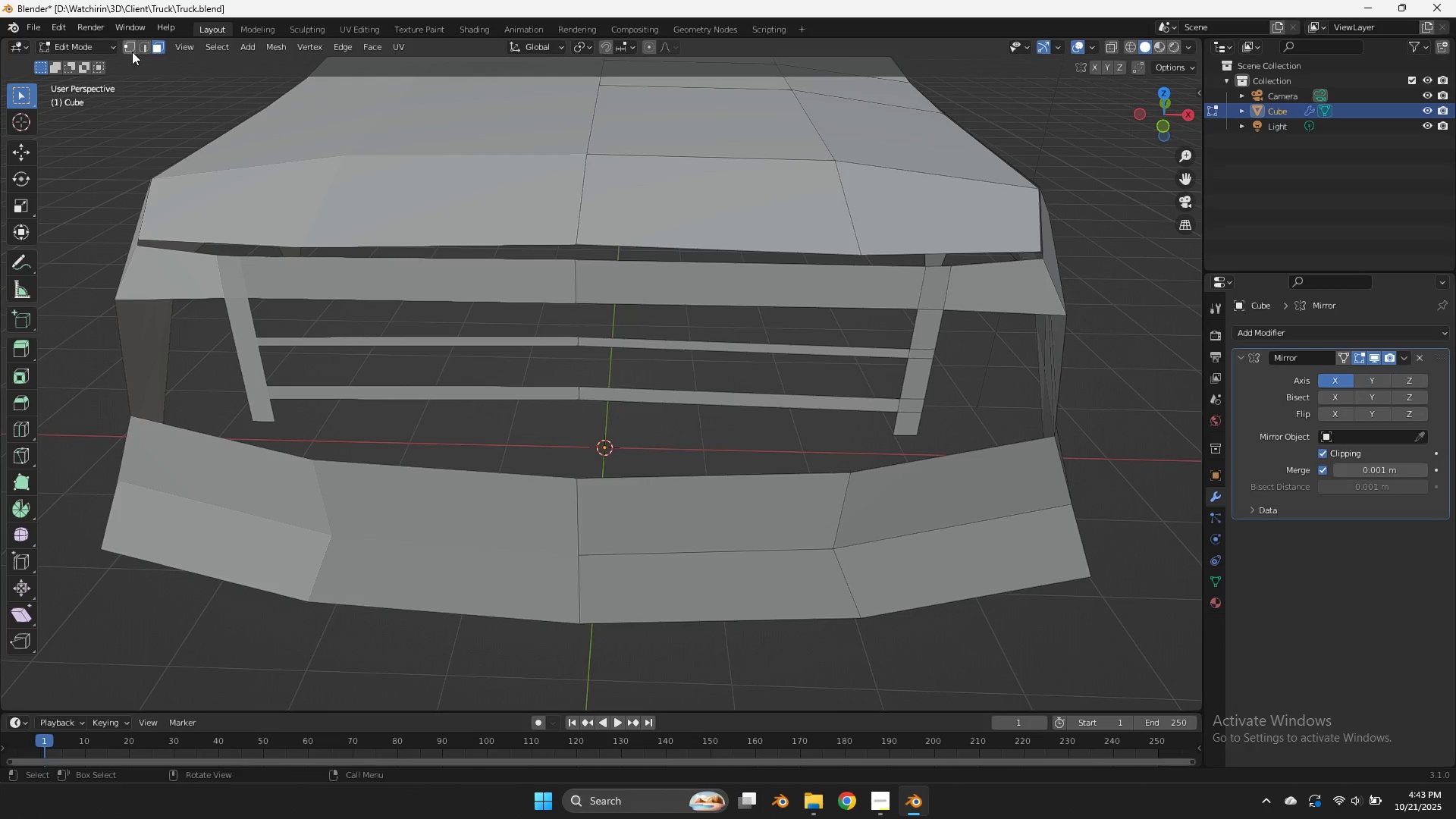 
left_click([128, 46])
 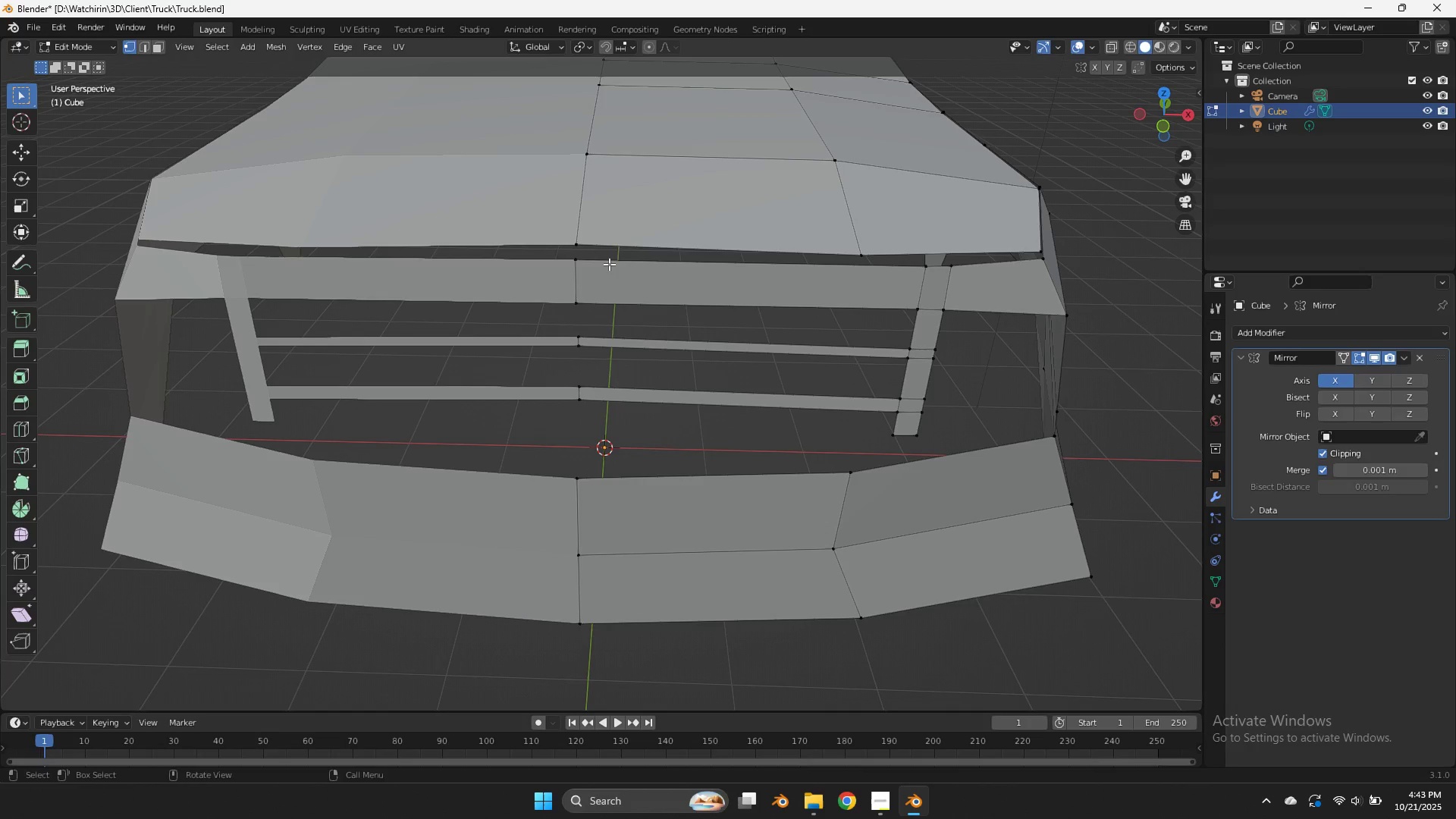 
left_click_drag(start_coordinate=[603, 257], to_coordinate=[553, 420])
 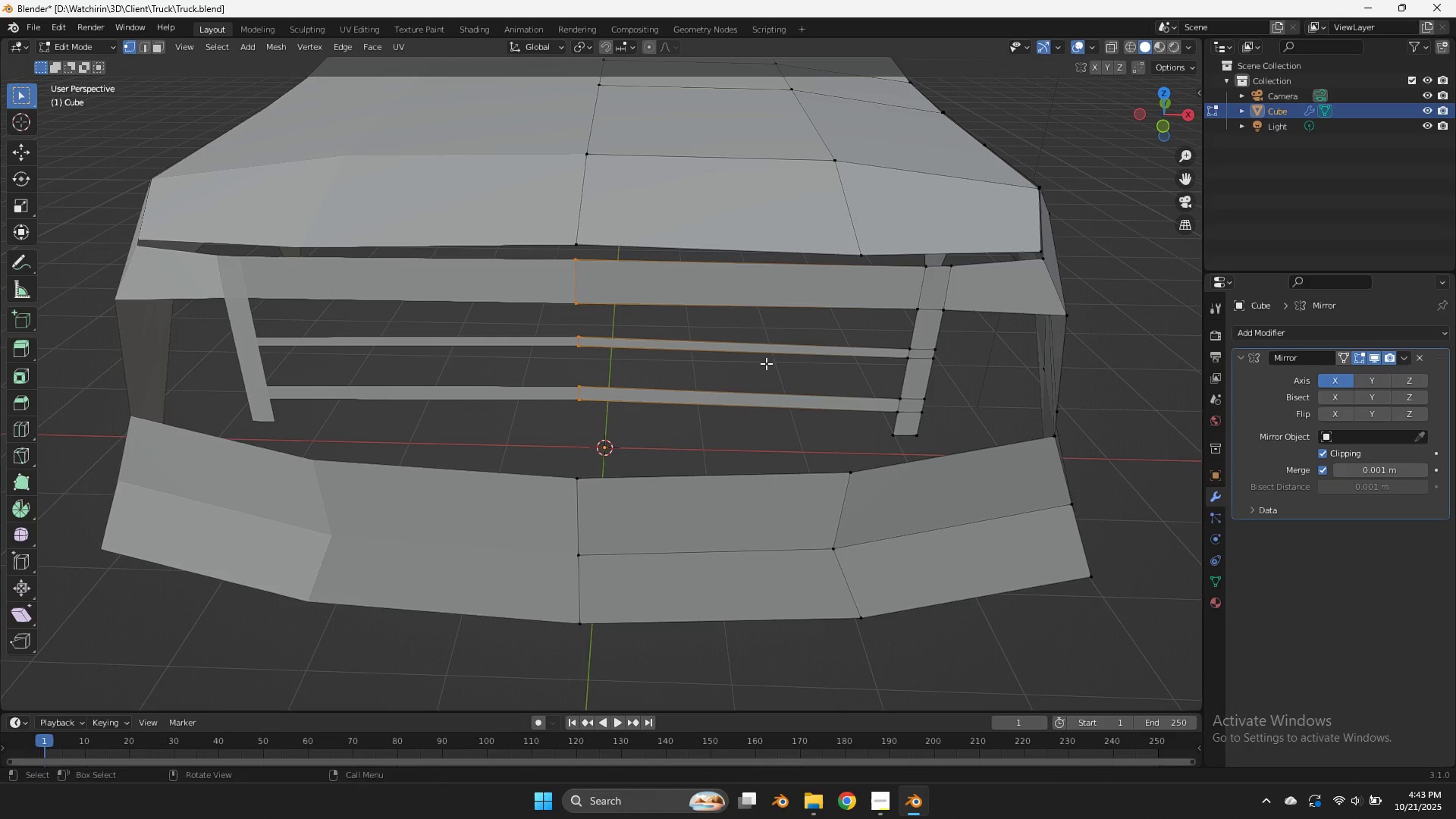 
type(gy)
 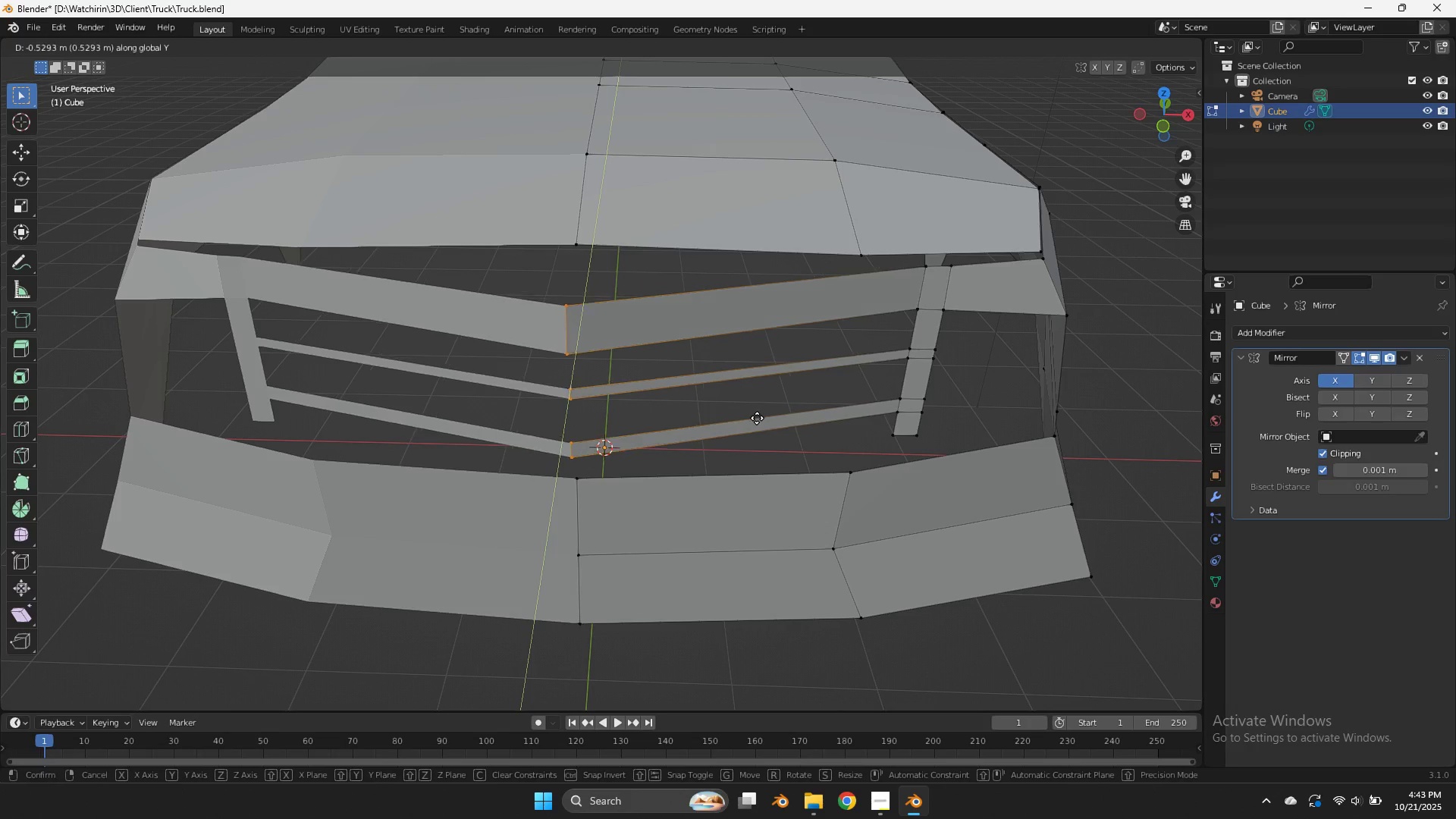 
left_click([757, 418])
 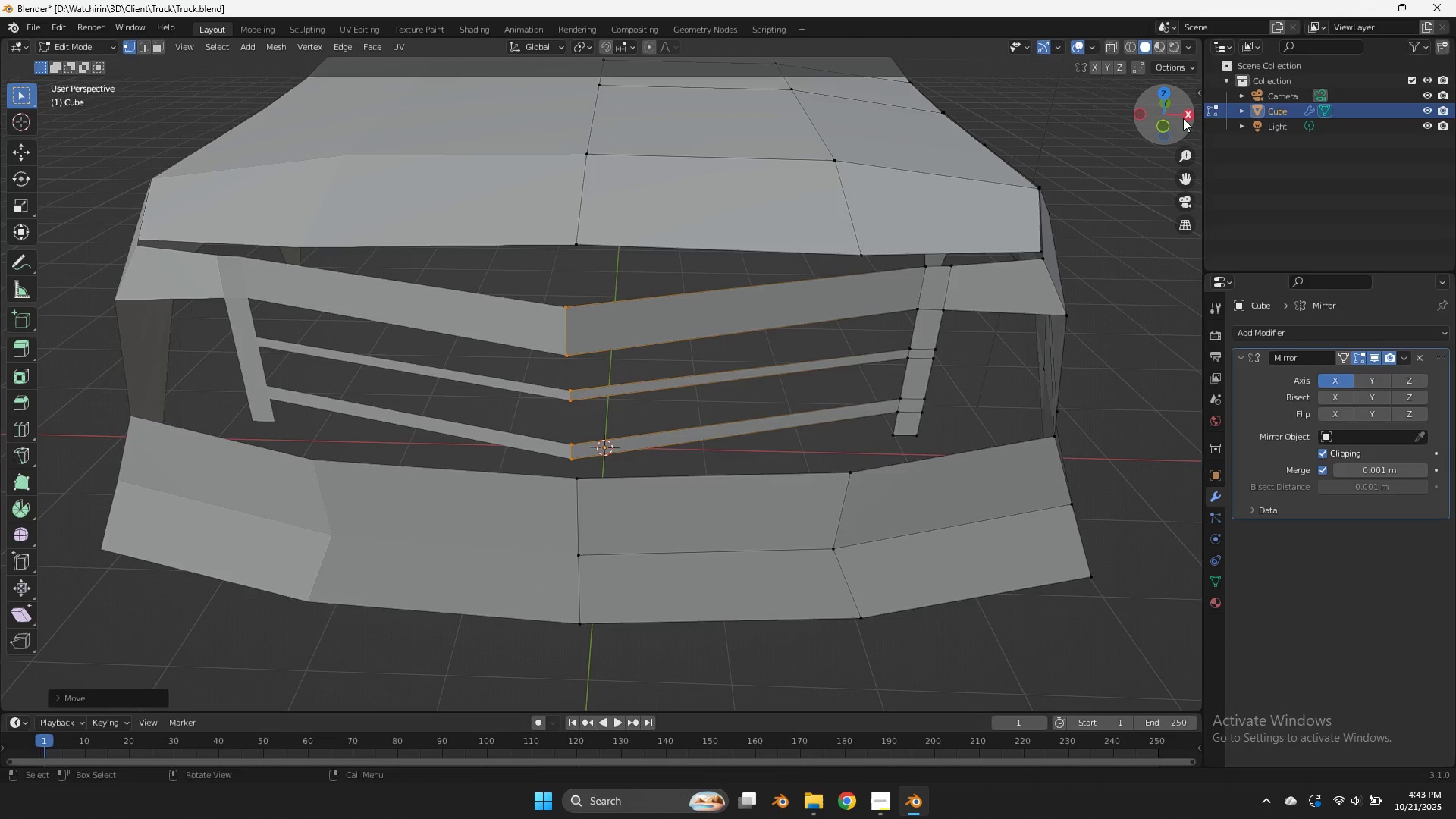 
left_click_drag(start_coordinate=[1178, 119], to_coordinate=[1105, 133])
 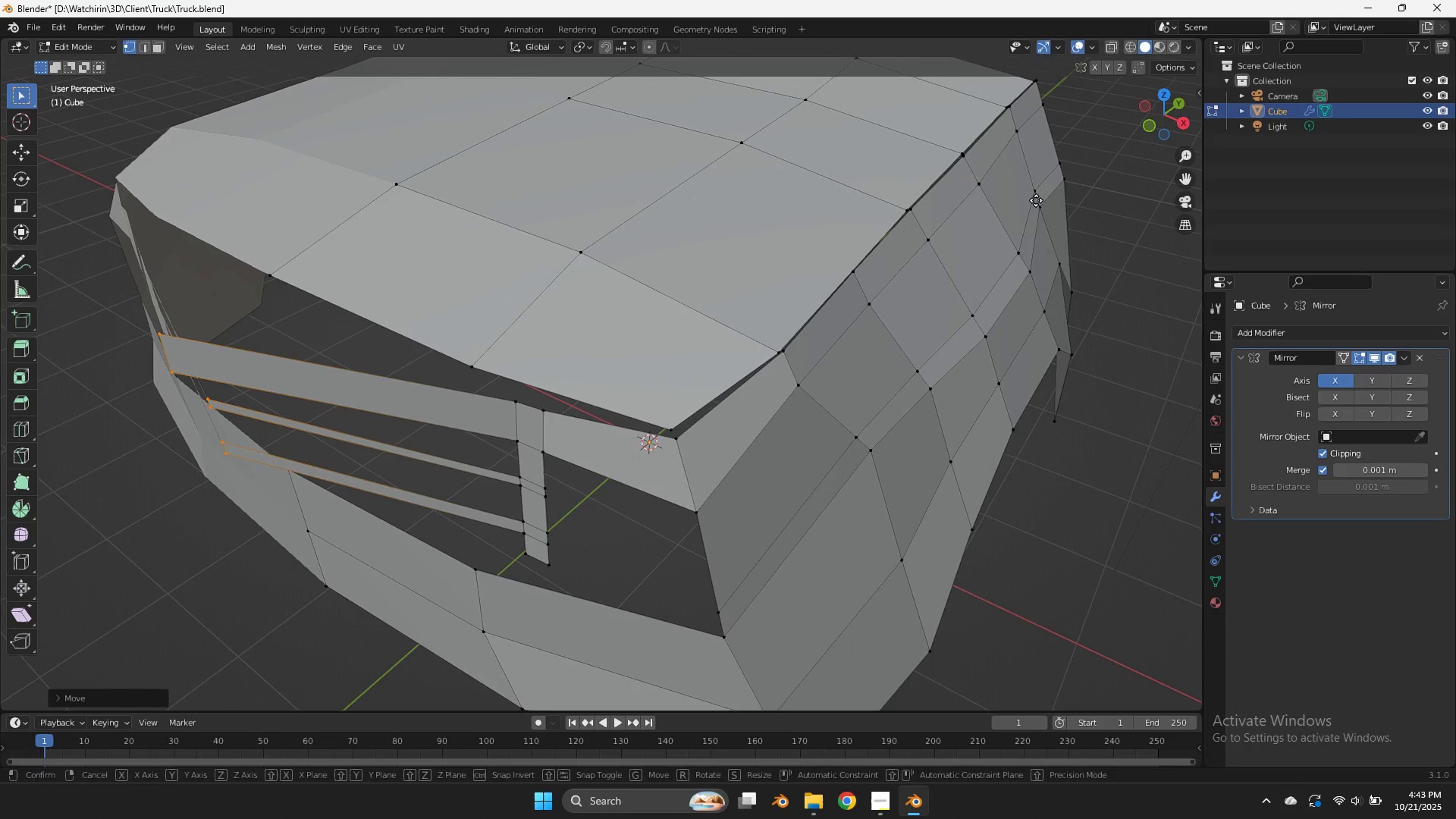 
type(gy)
 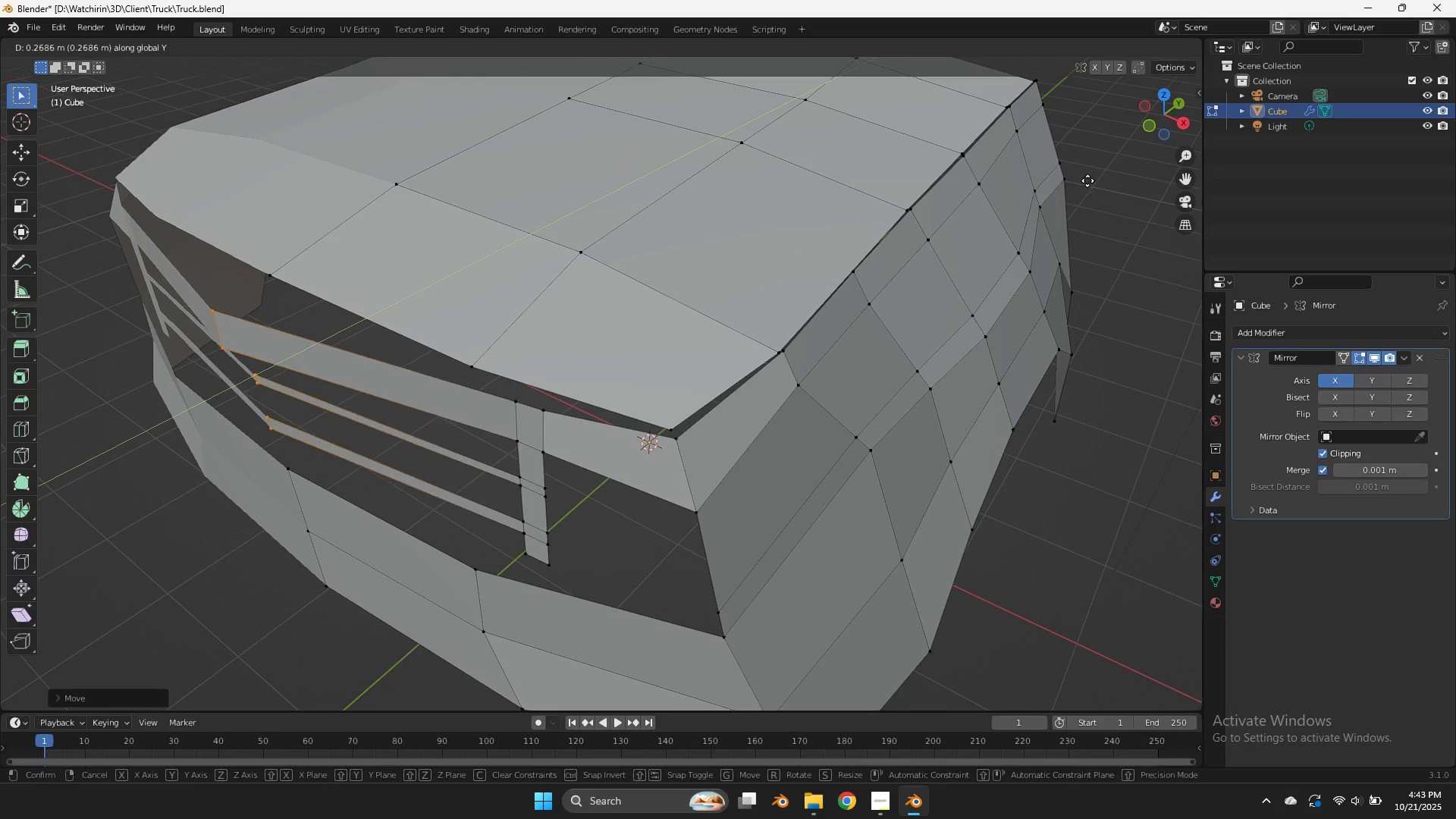 
left_click([1090, 180])
 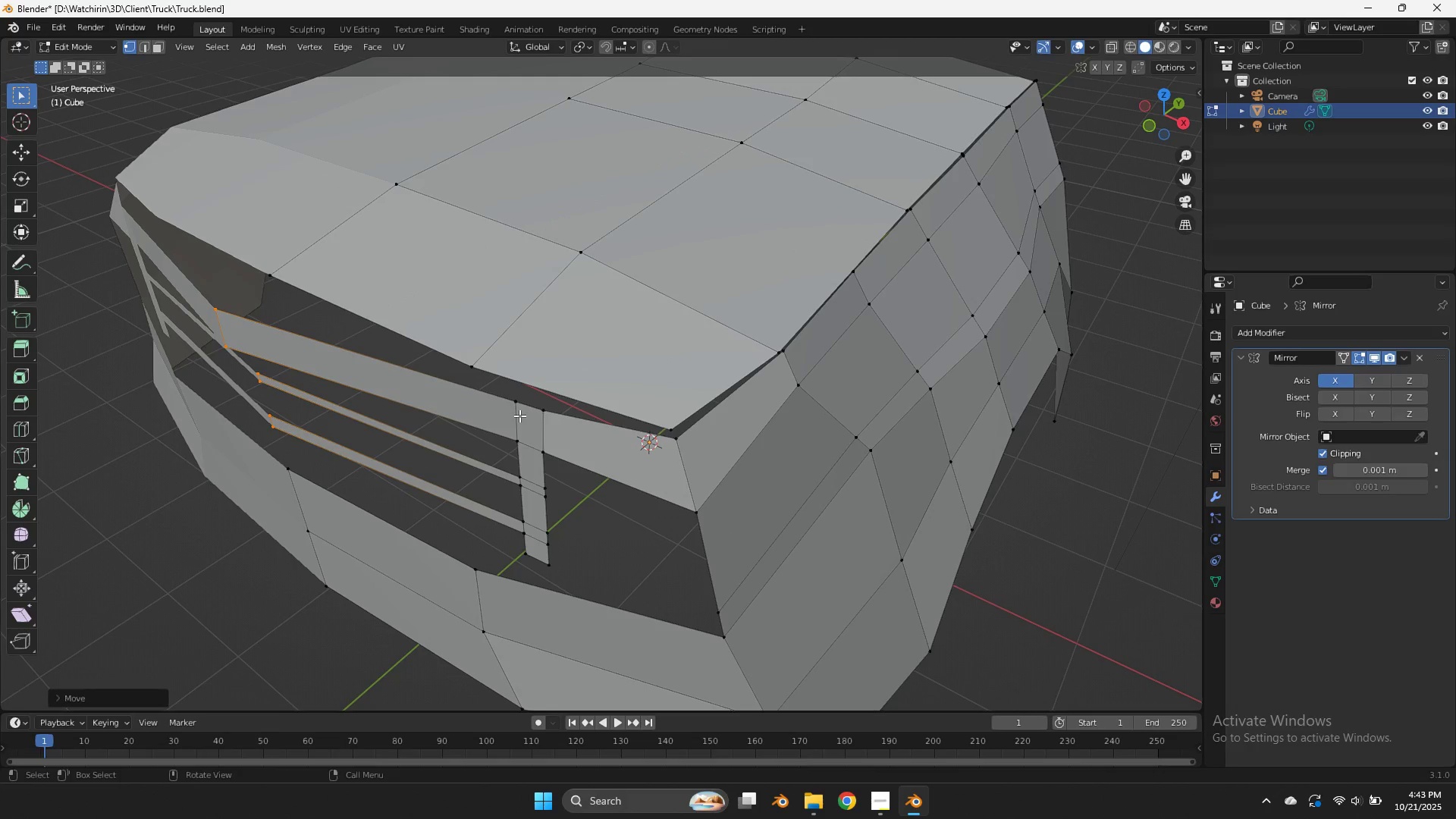 
left_click([518, 414])
 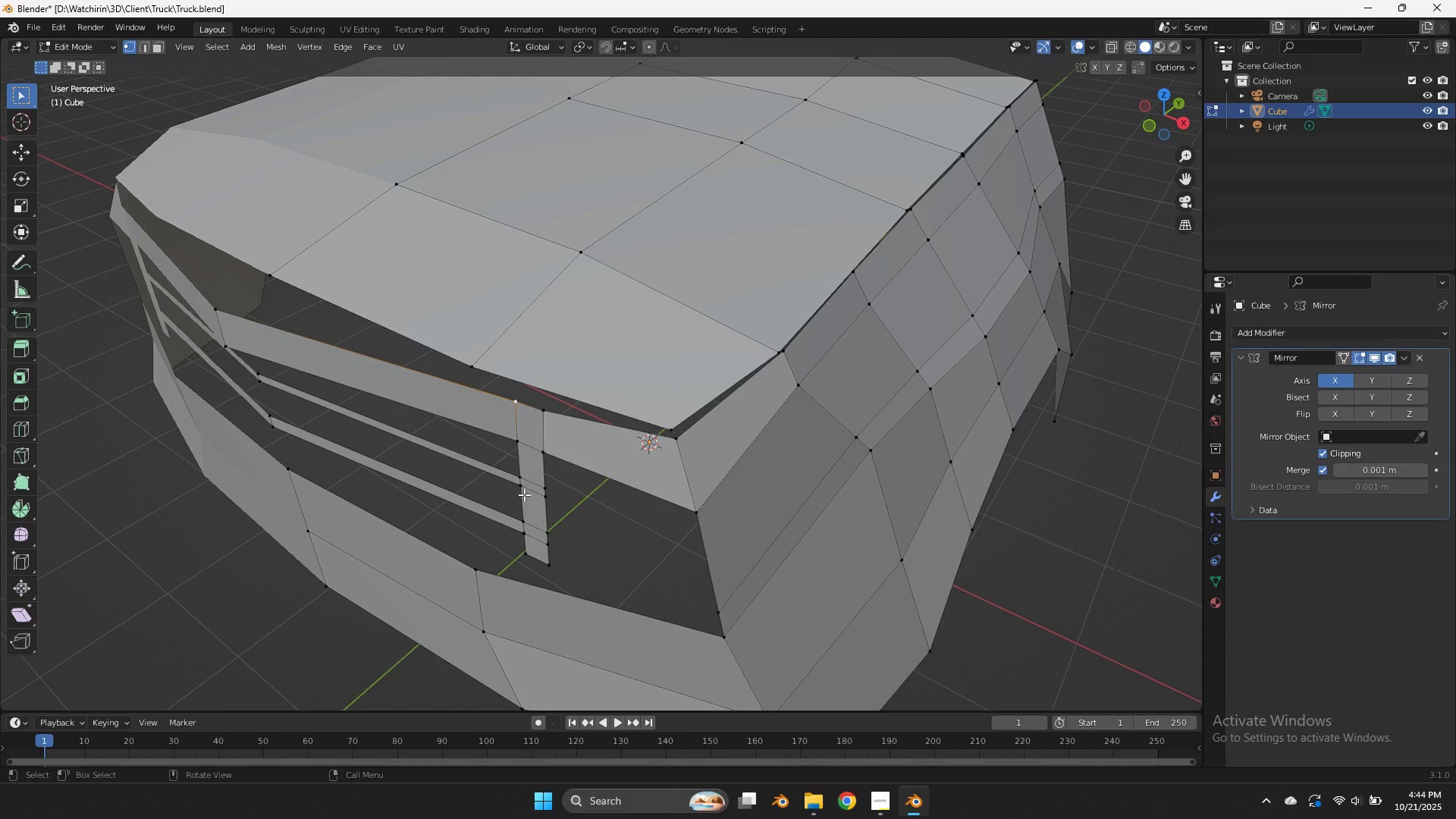 
hold_key(key=ControlLeft, duration=0.84)
left_click([520, 548])
 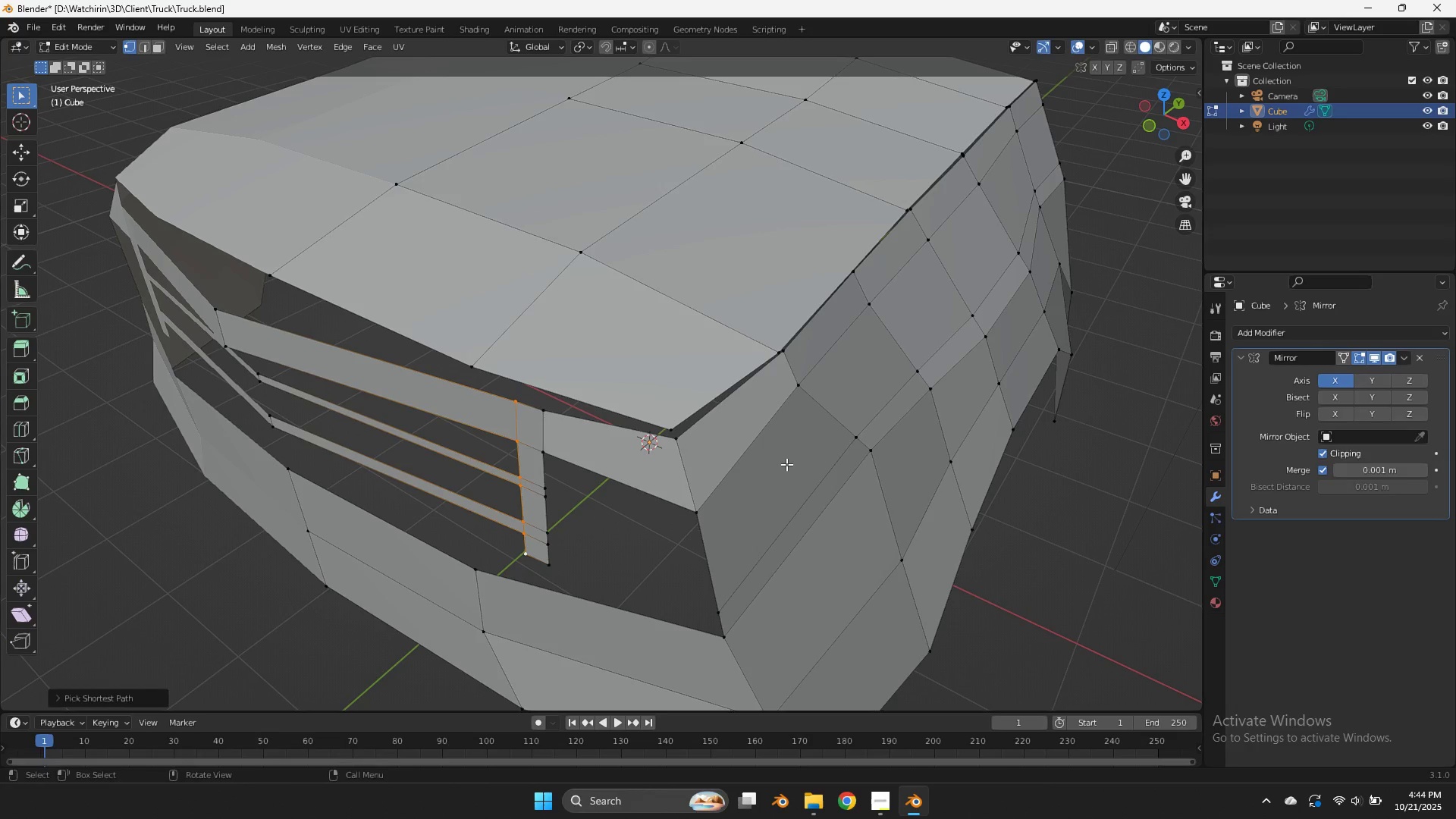 
type(gy)
 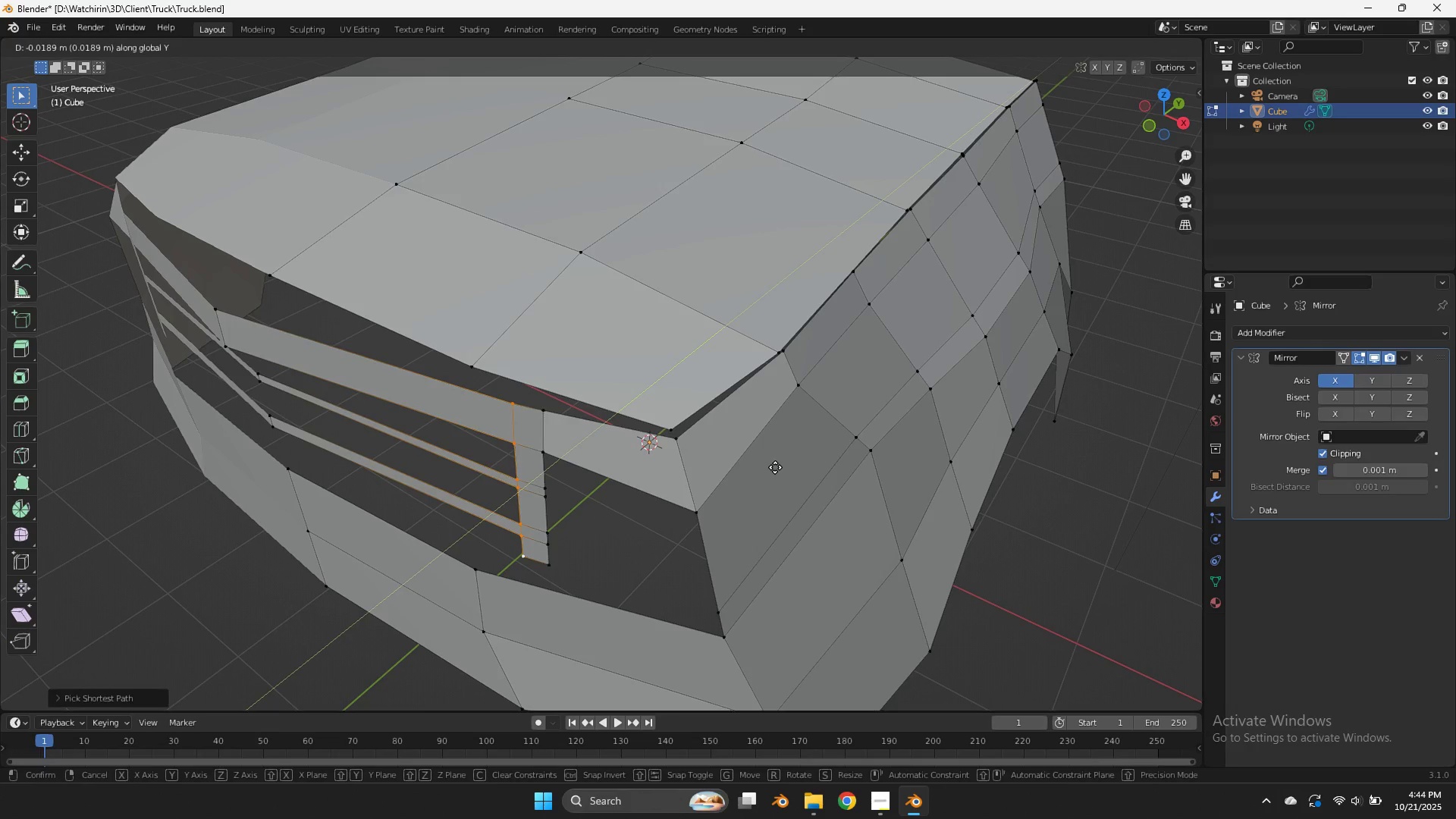 
hold_key(key=ShiftLeft, duration=1.17)
left_click([644, 504])
 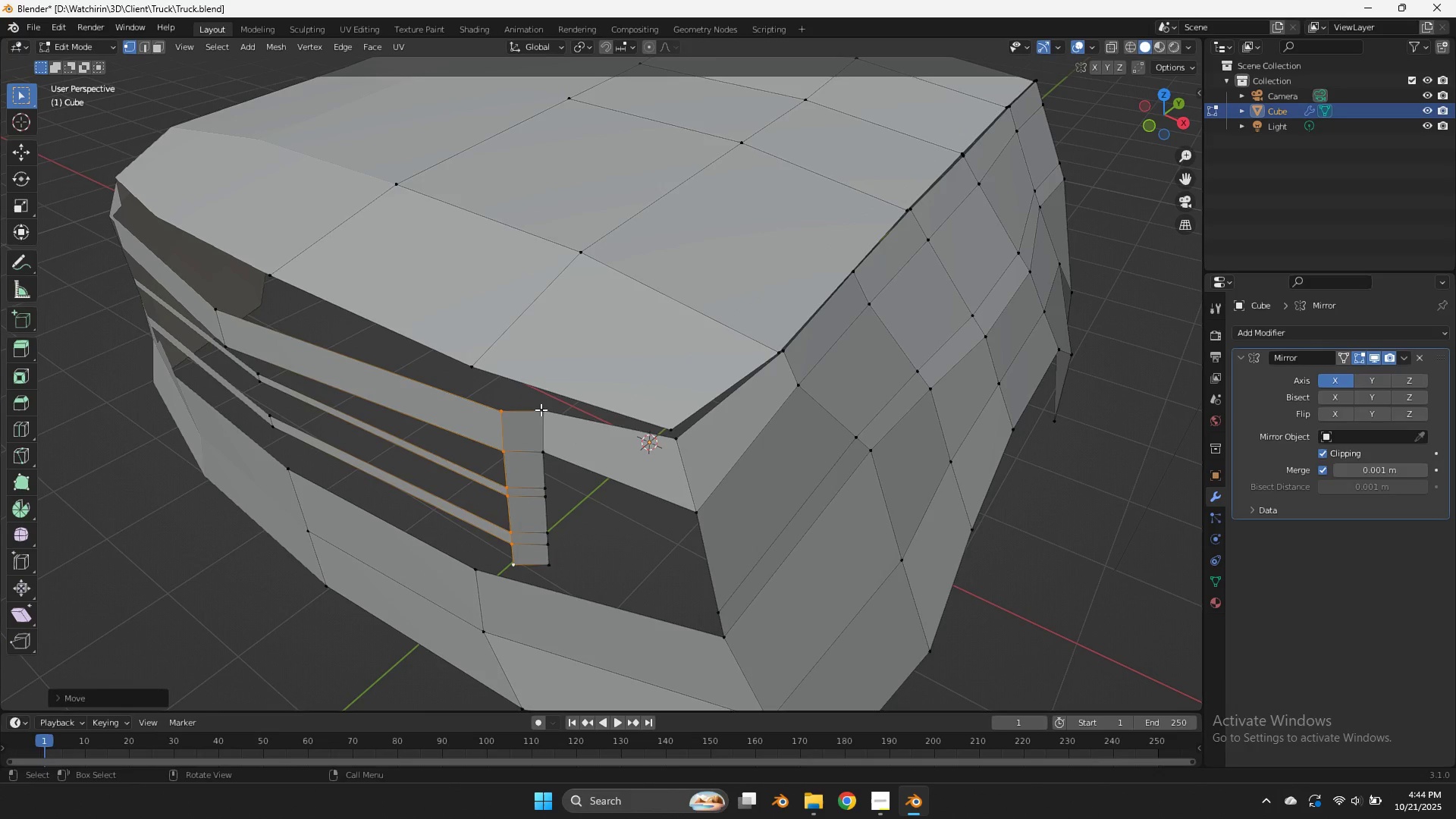 
left_click([541, 410])
 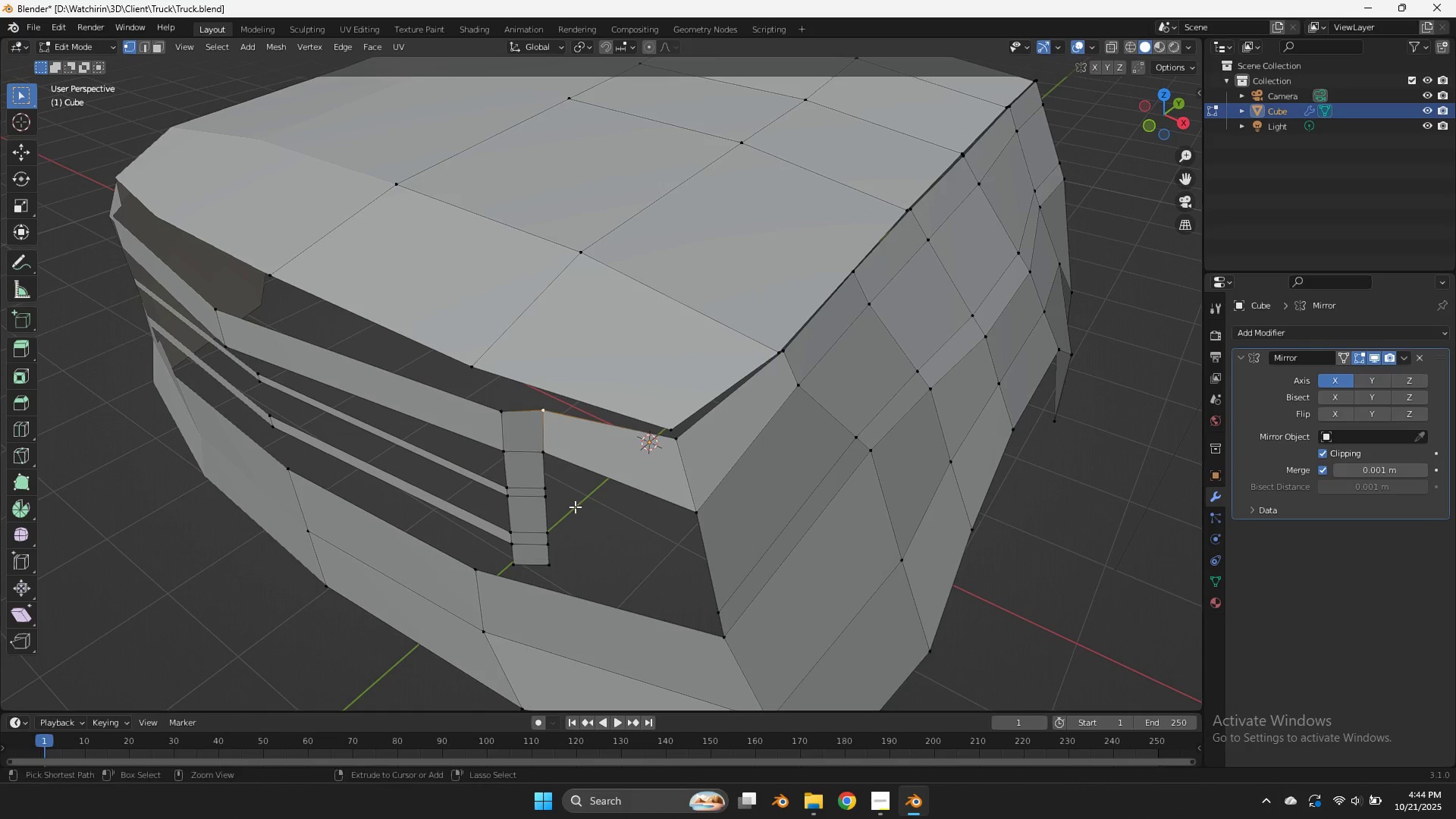 
hold_key(key=ControlLeft, duration=0.8)
left_click([551, 560])
 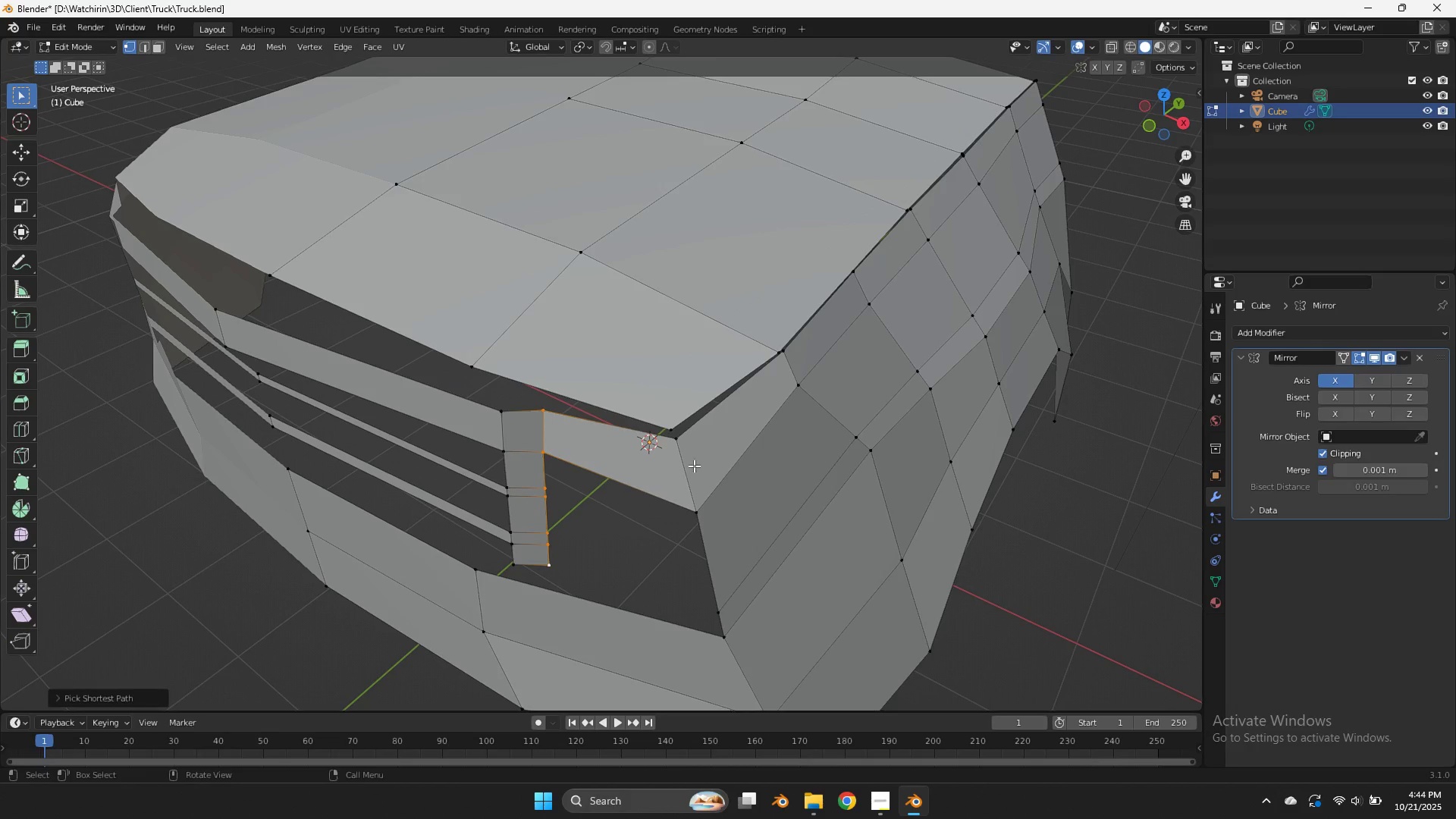 
type(gy)
 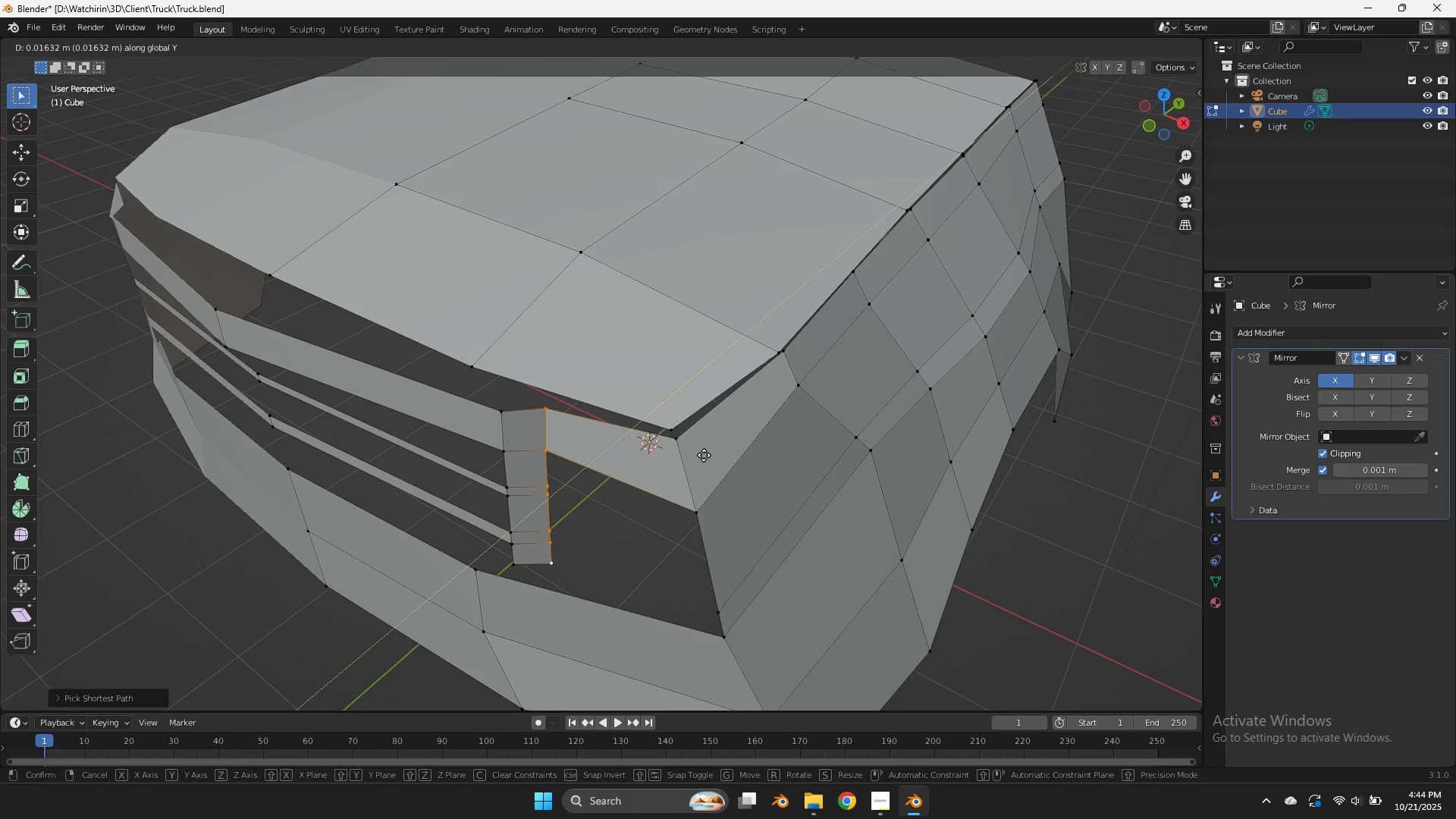 
hold_key(key=ShiftLeft, duration=1.06)
left_click([552, 547])
 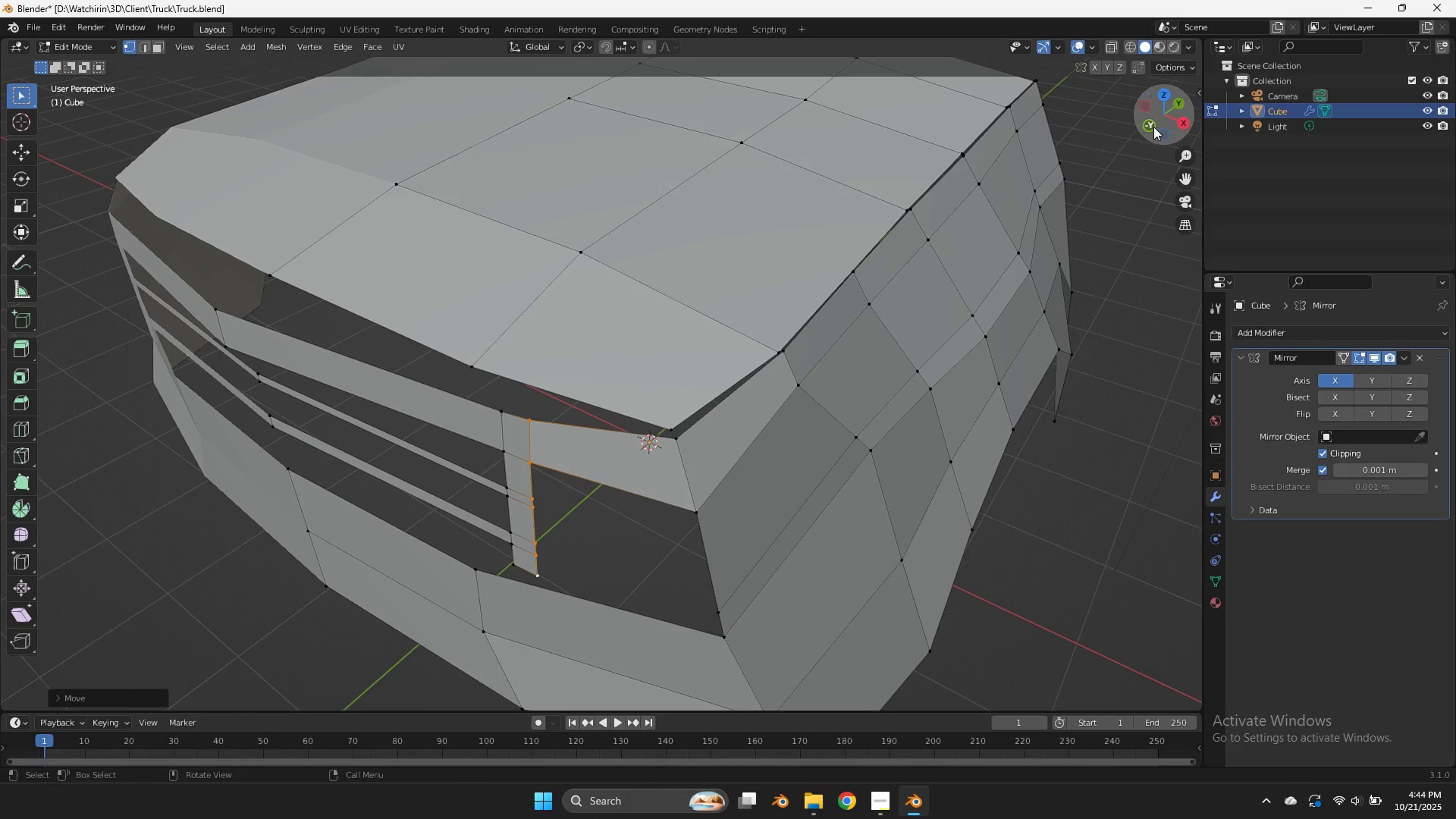 
left_click_drag(start_coordinate=[1159, 123], to_coordinate=[1183, 87])
 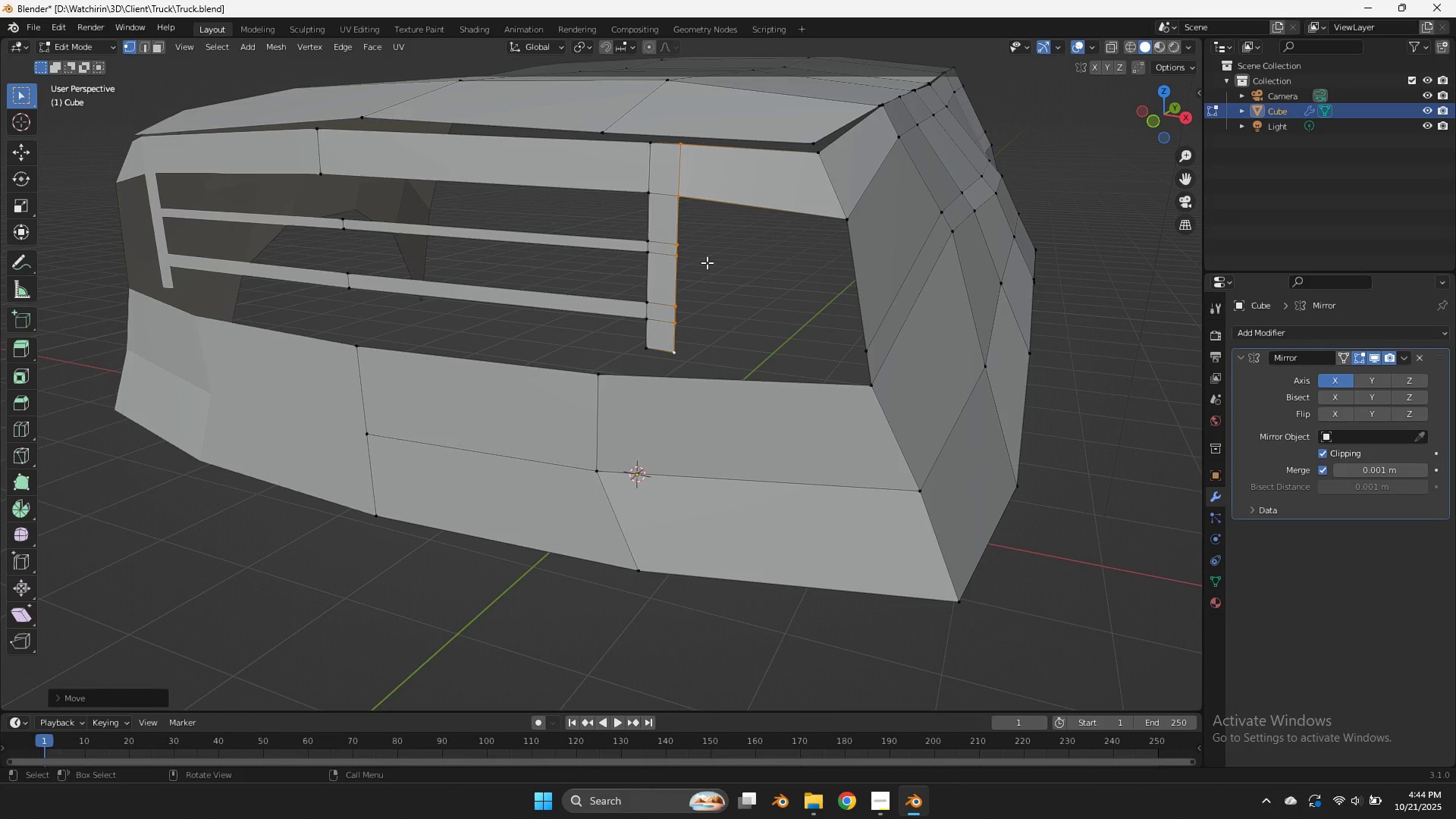 
left_click([647, 347])
 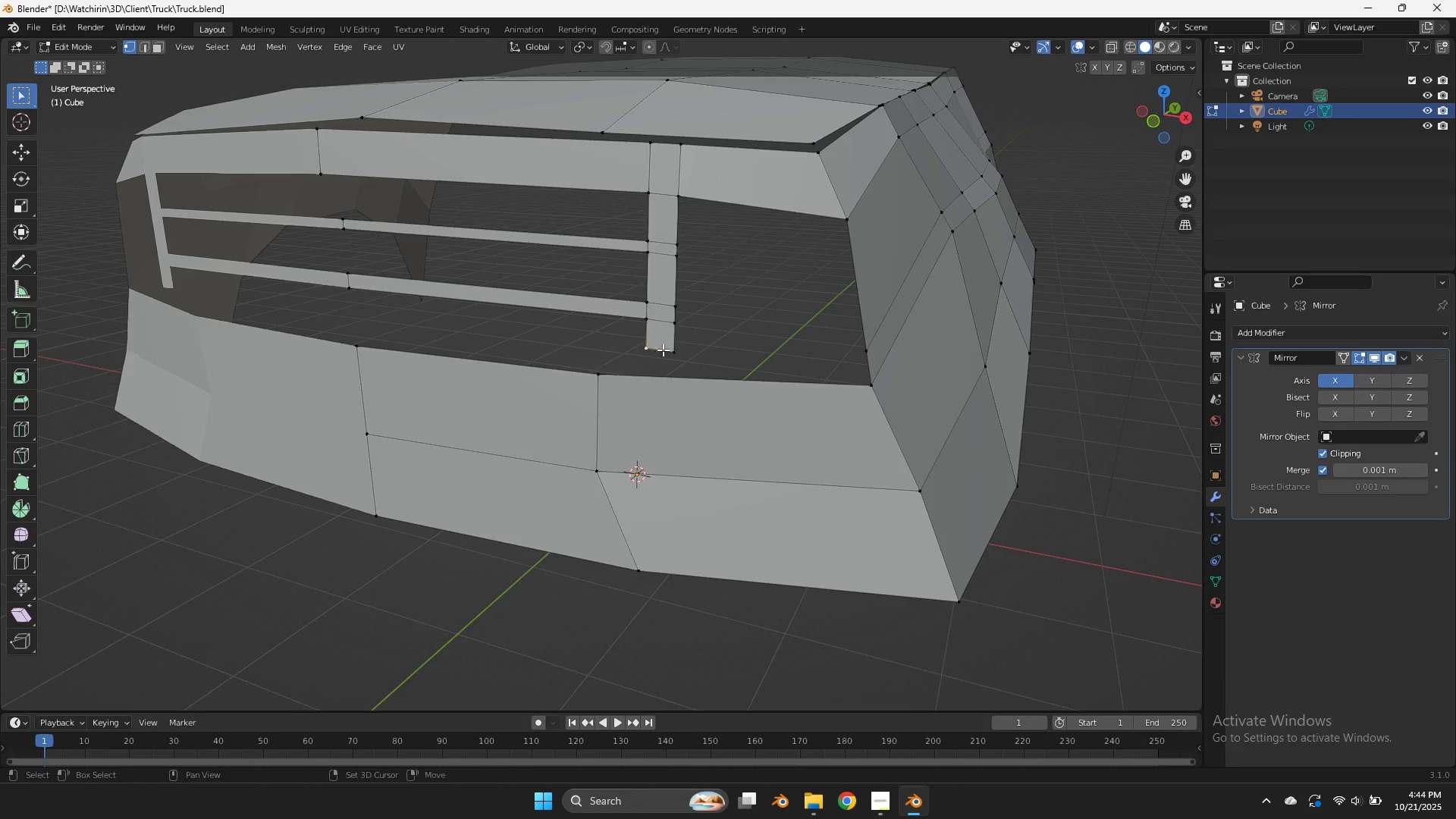 
hold_key(key=ShiftLeft, duration=0.48)
double_click([670, 350])
 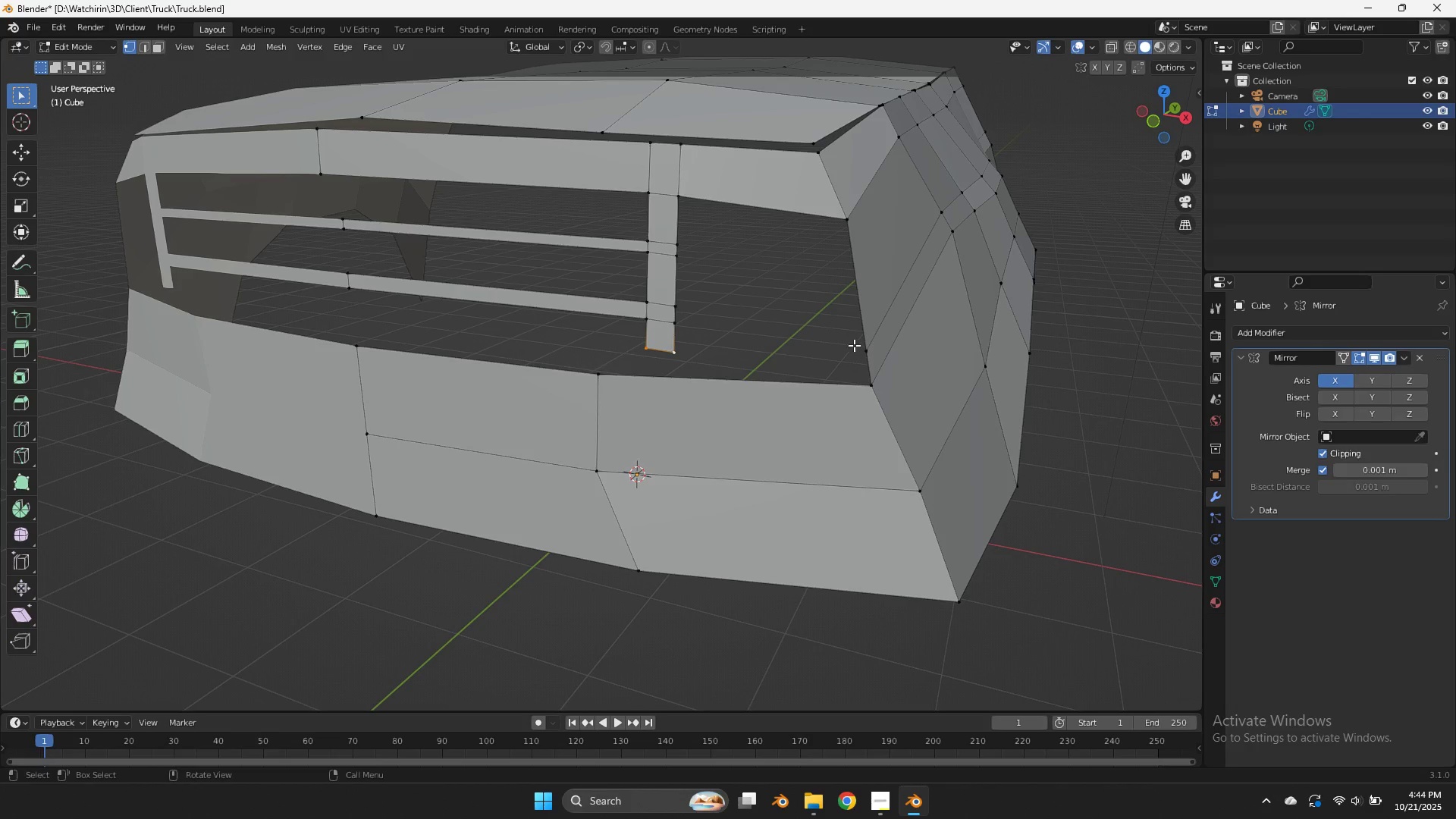 
left_click([863, 345])
 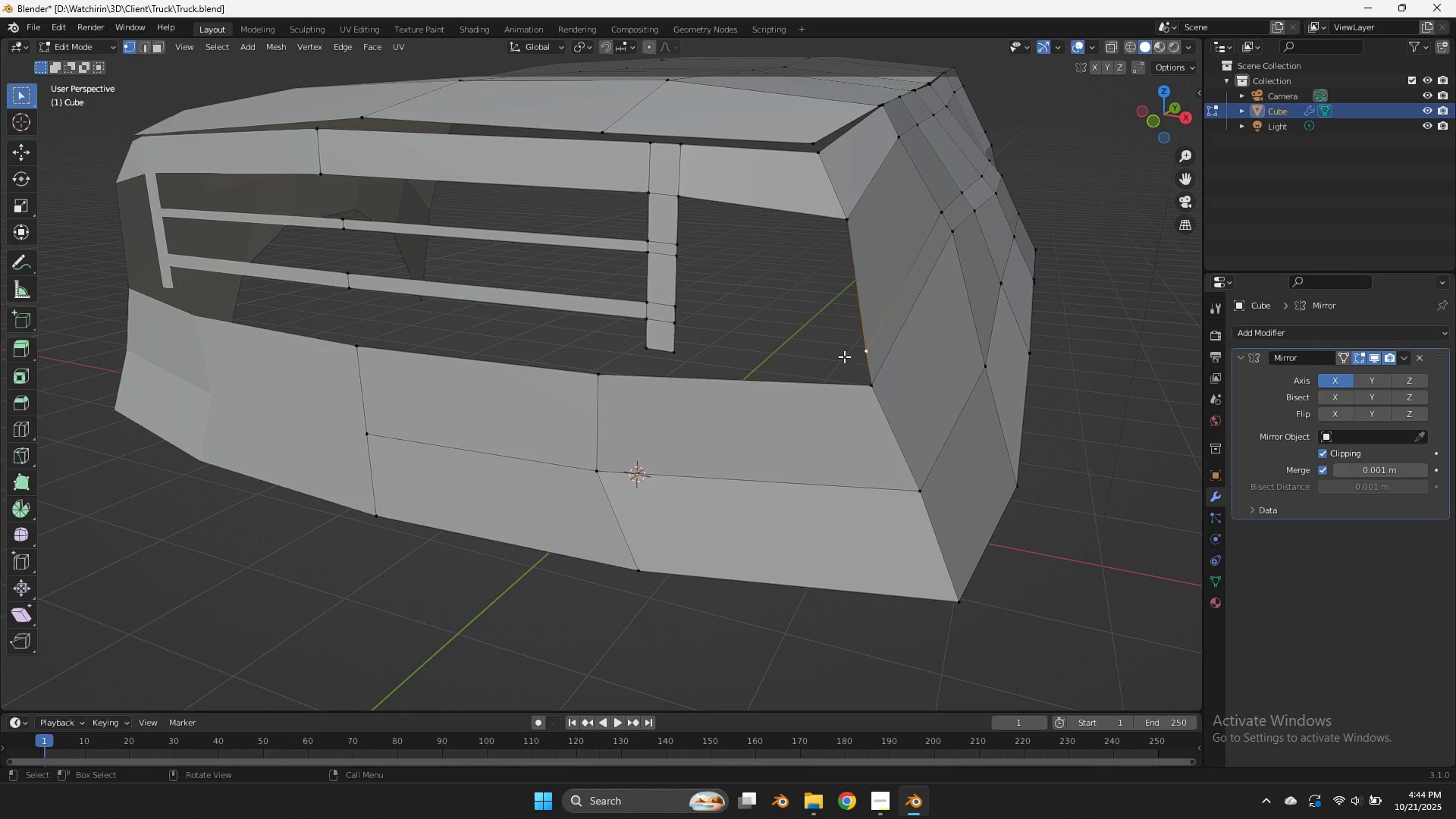 
key(Shift+ShiftLeft)
 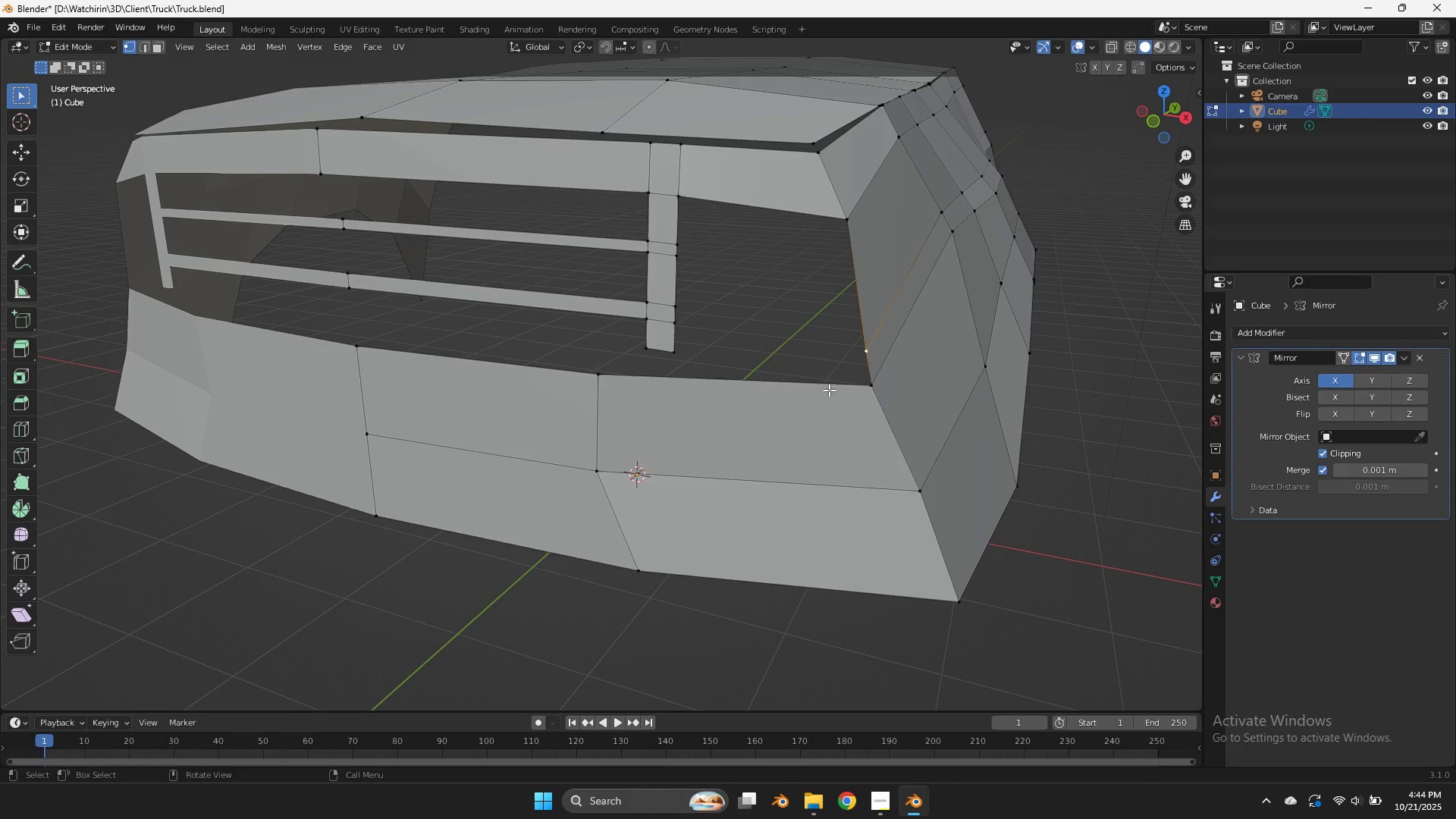 
left_click([599, 399])
 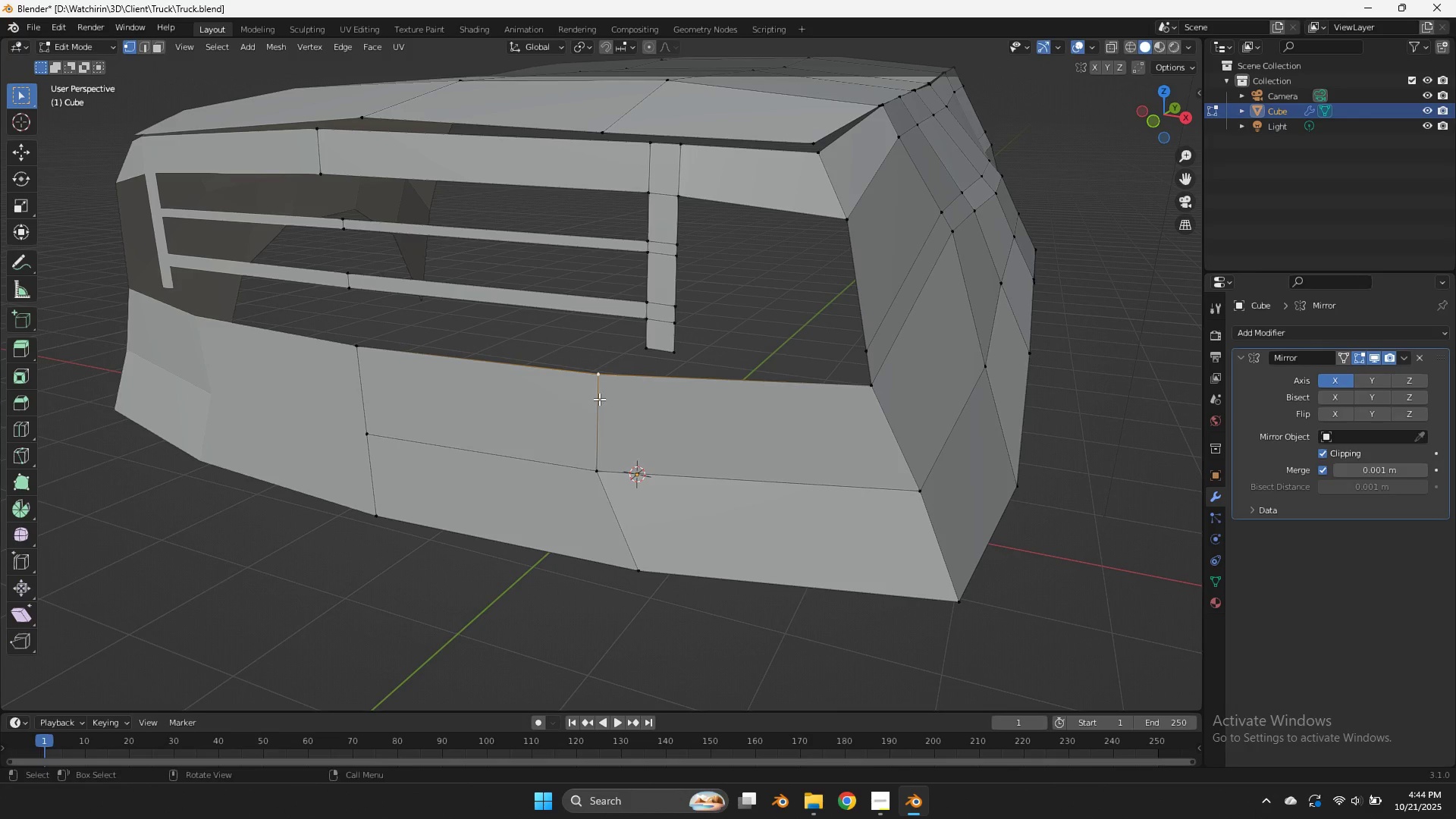 
type(gz)
 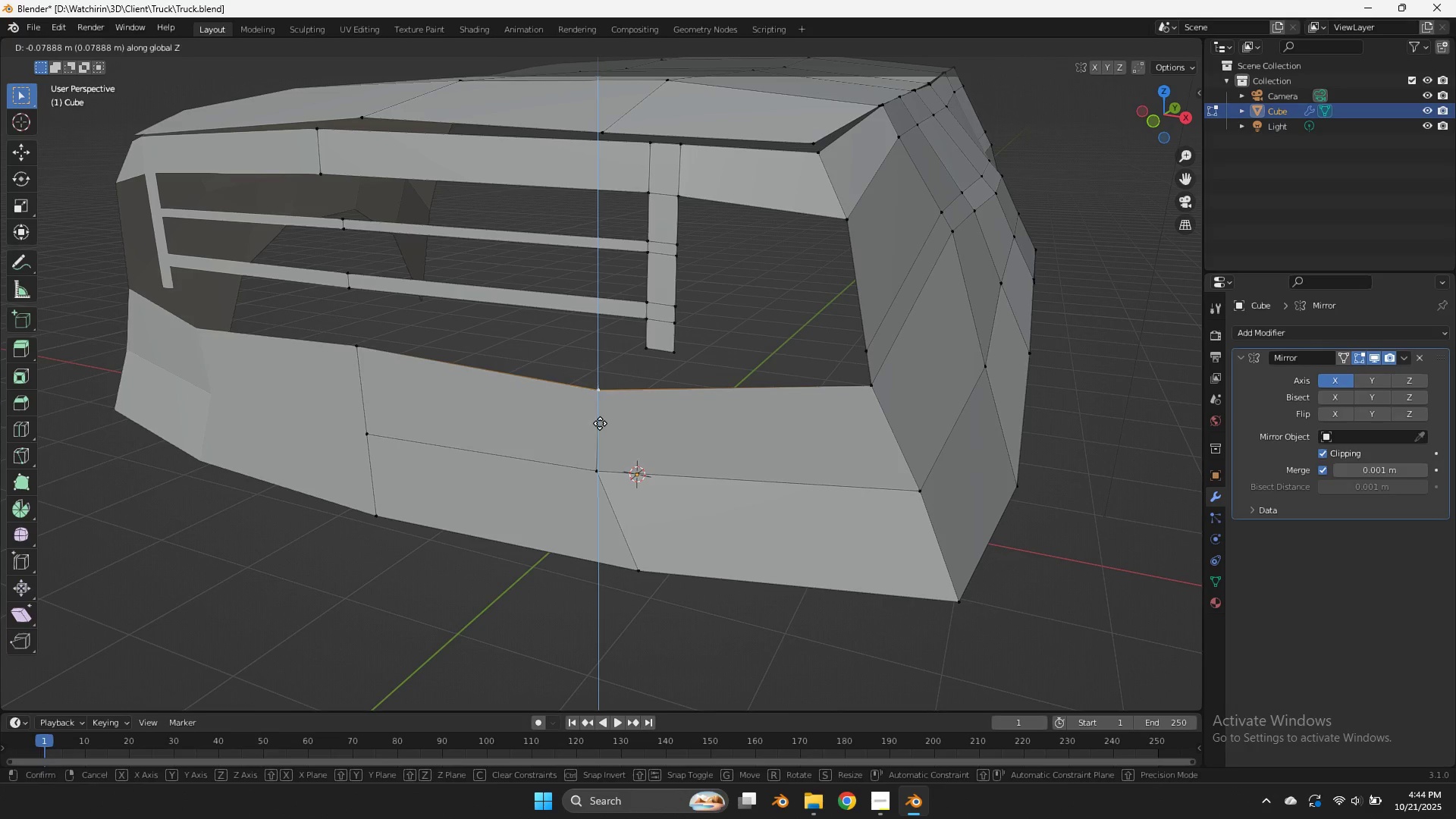 
hold_key(key=ShiftLeft, duration=0.97)
 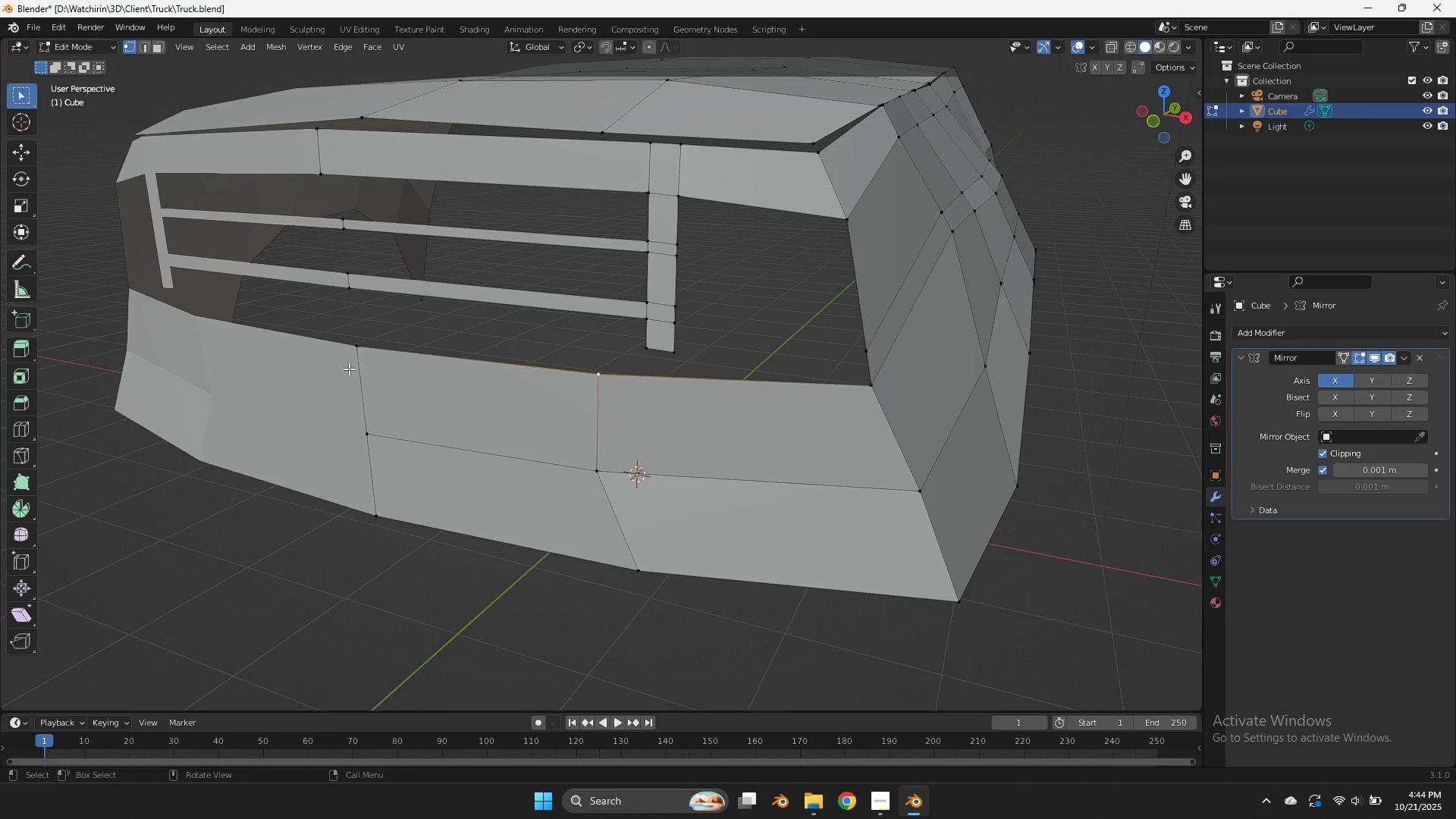 
left_click([364, 362])
 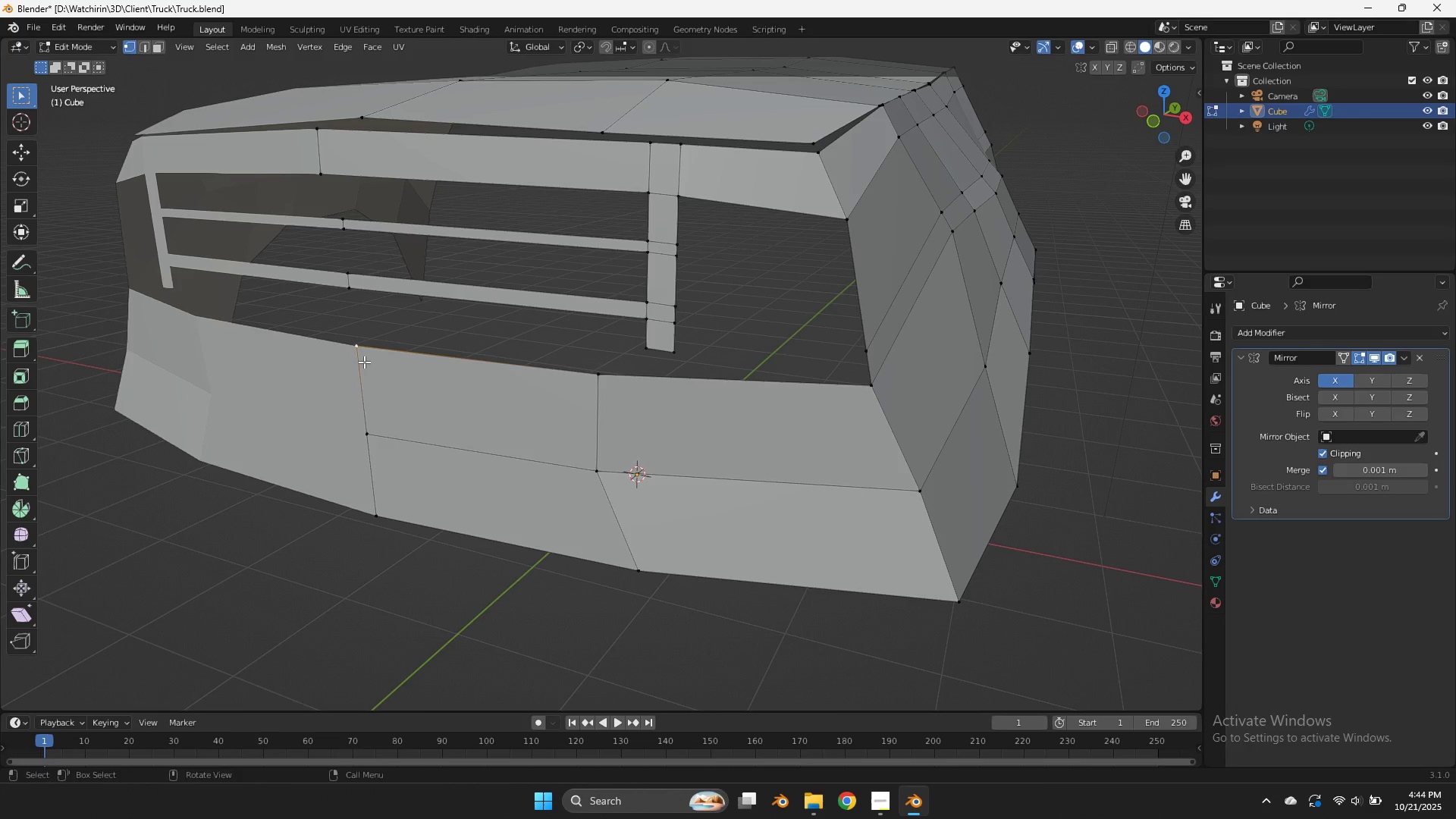 
type(gz)
 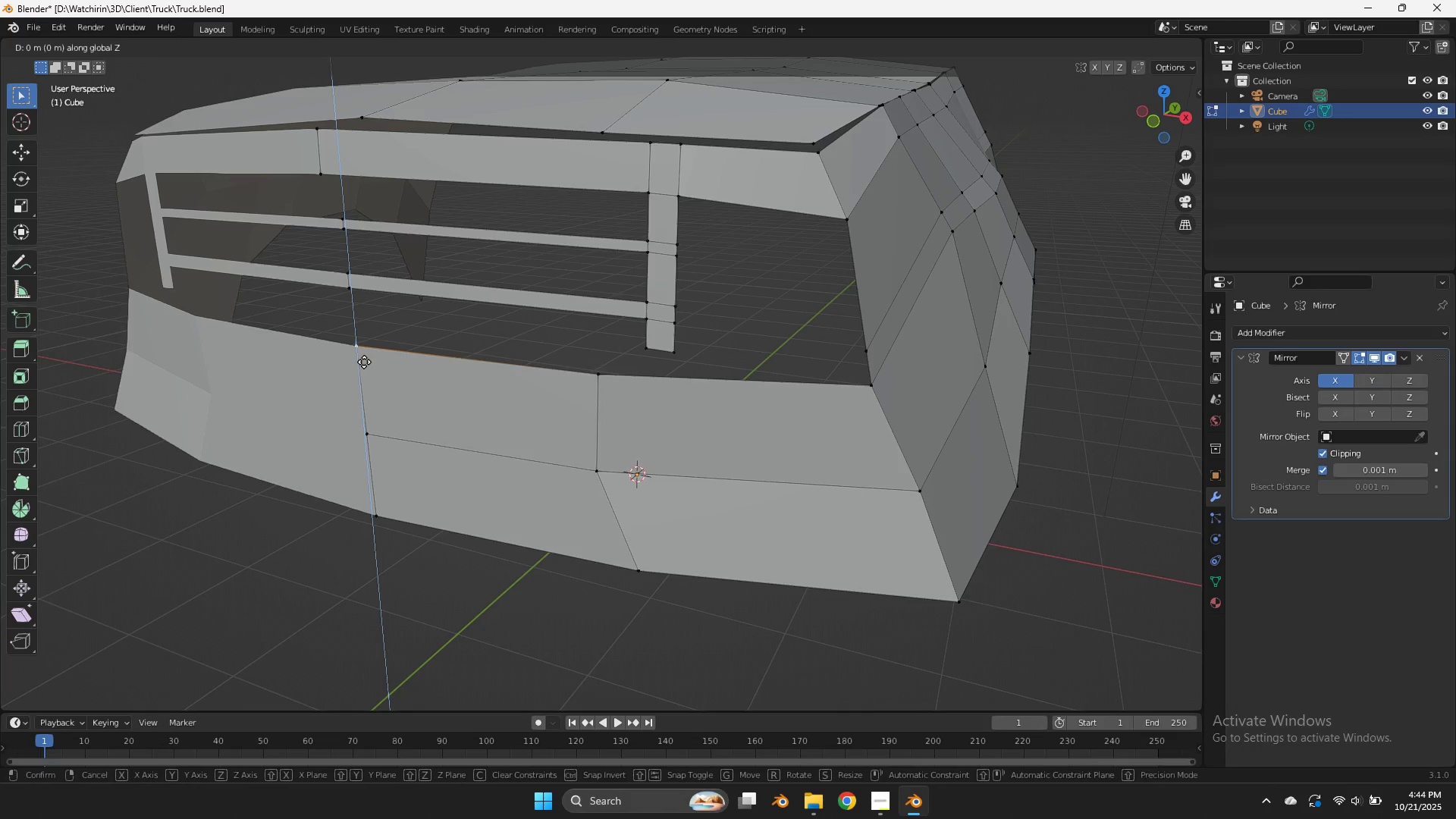 
hold_key(key=ShiftLeft, duration=1.76)
left_click([363, 424])
 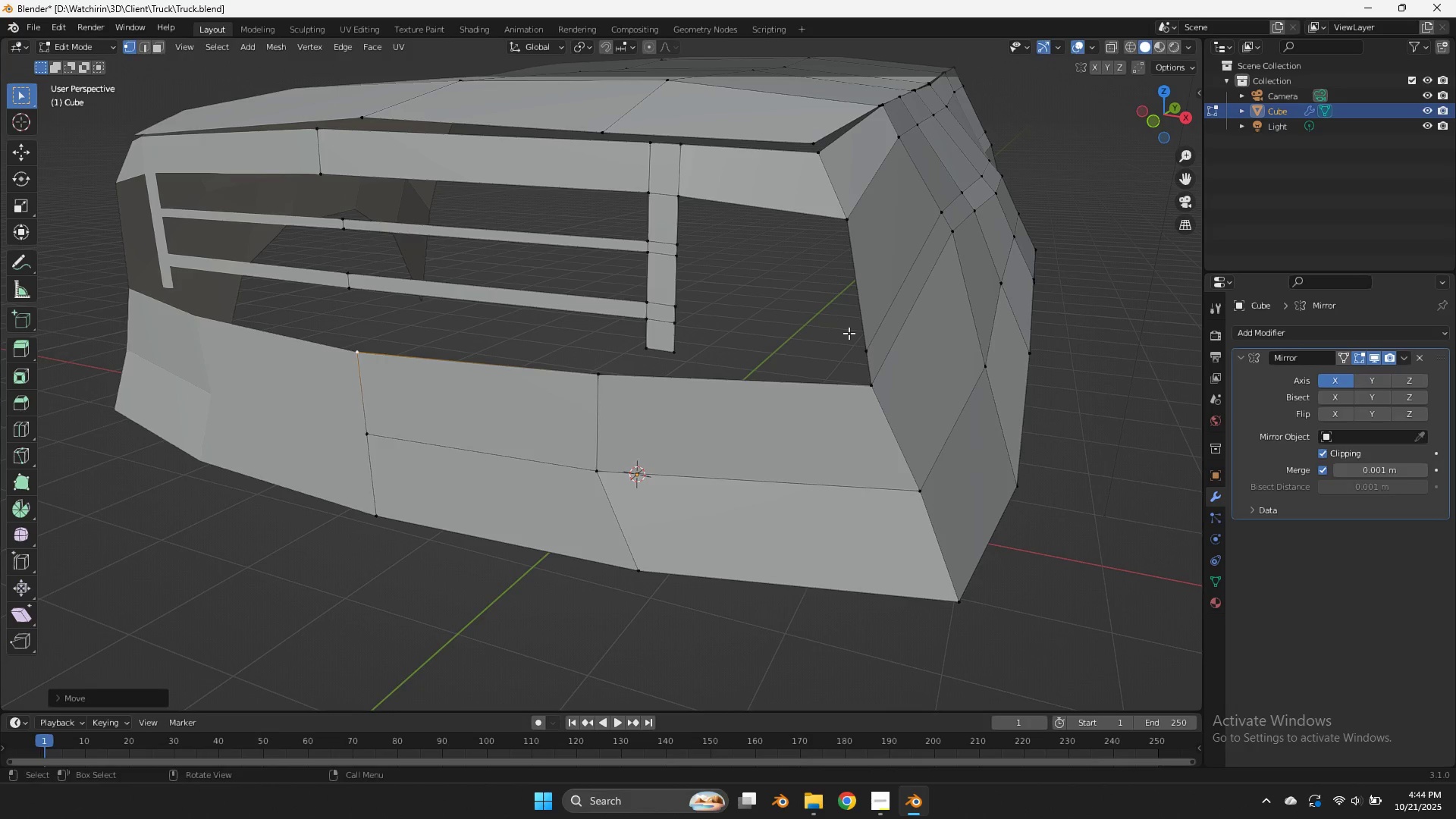 
left_click([861, 344])
 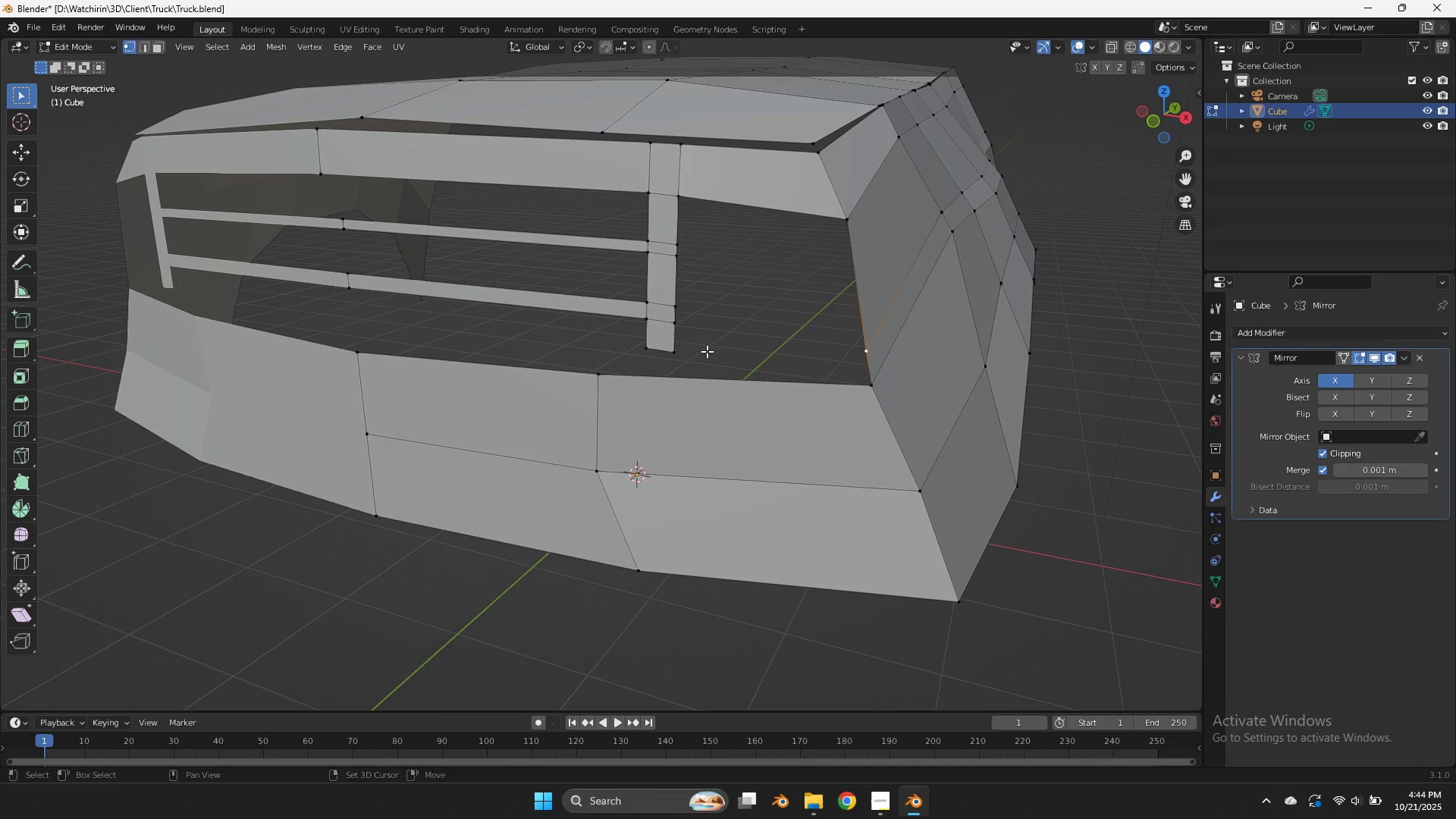 
hold_key(key=ShiftLeft, duration=0.5)
left_click([680, 352])
 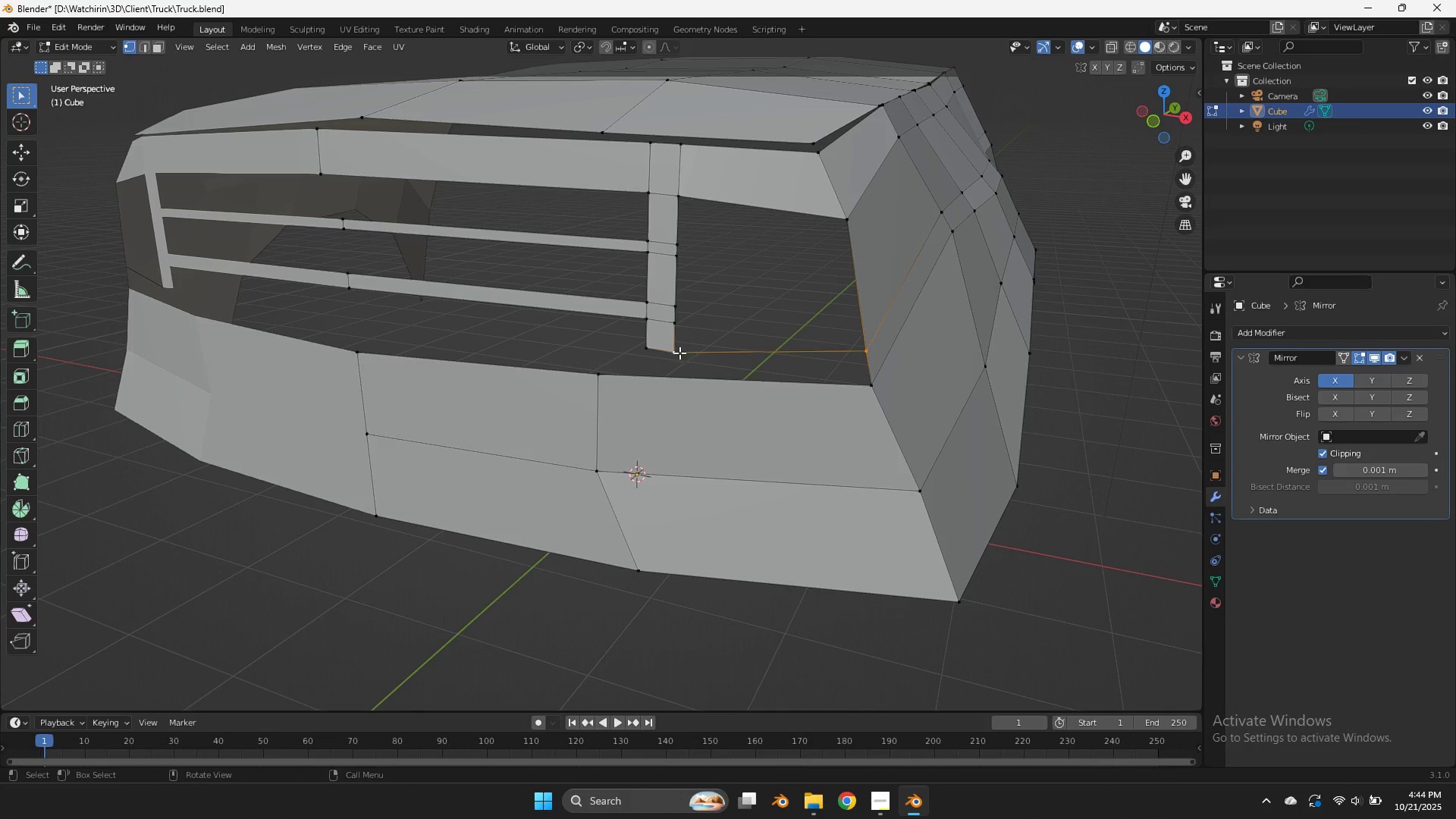 
key(F)
 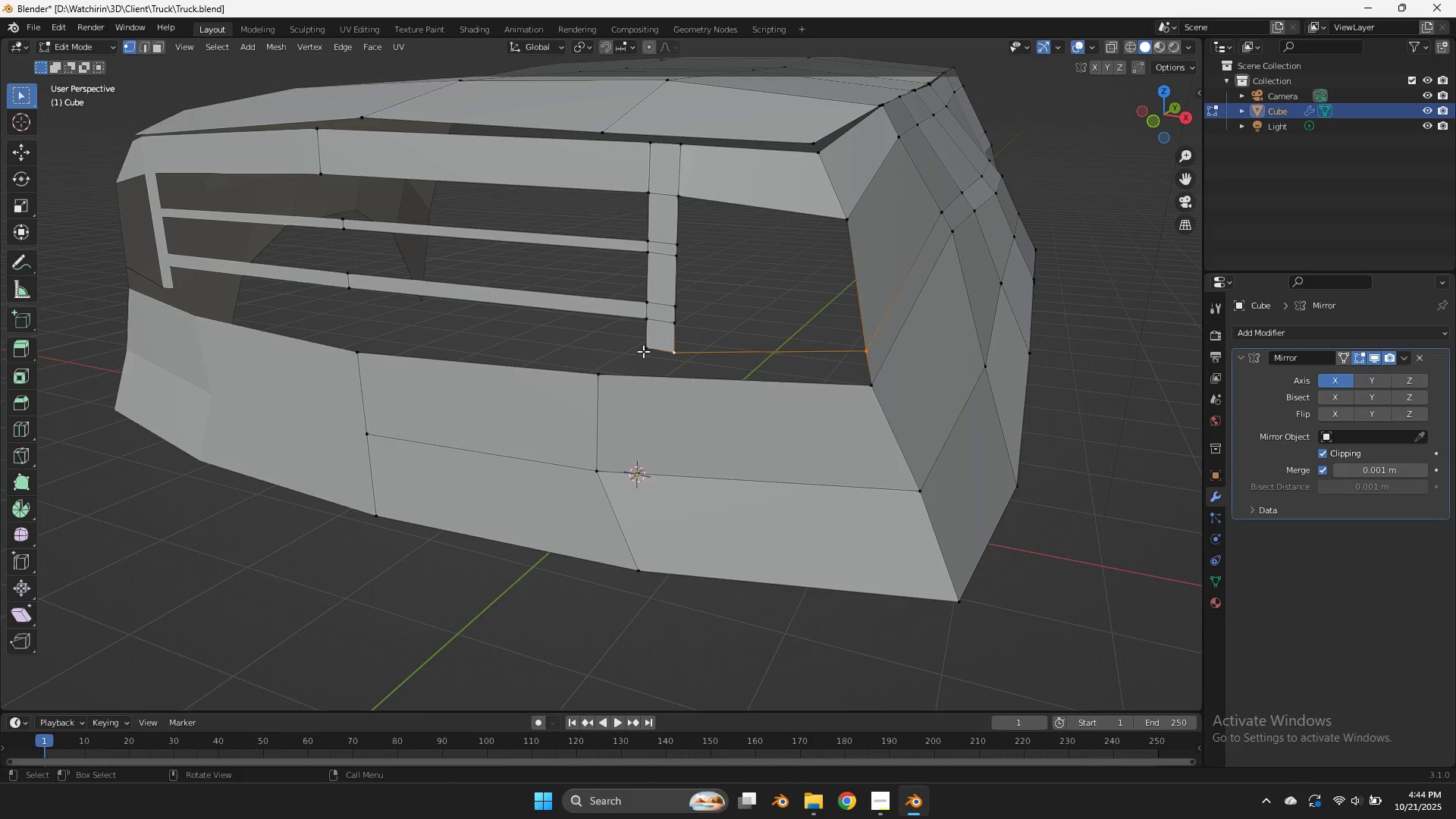 
key(Control+ControlLeft)
 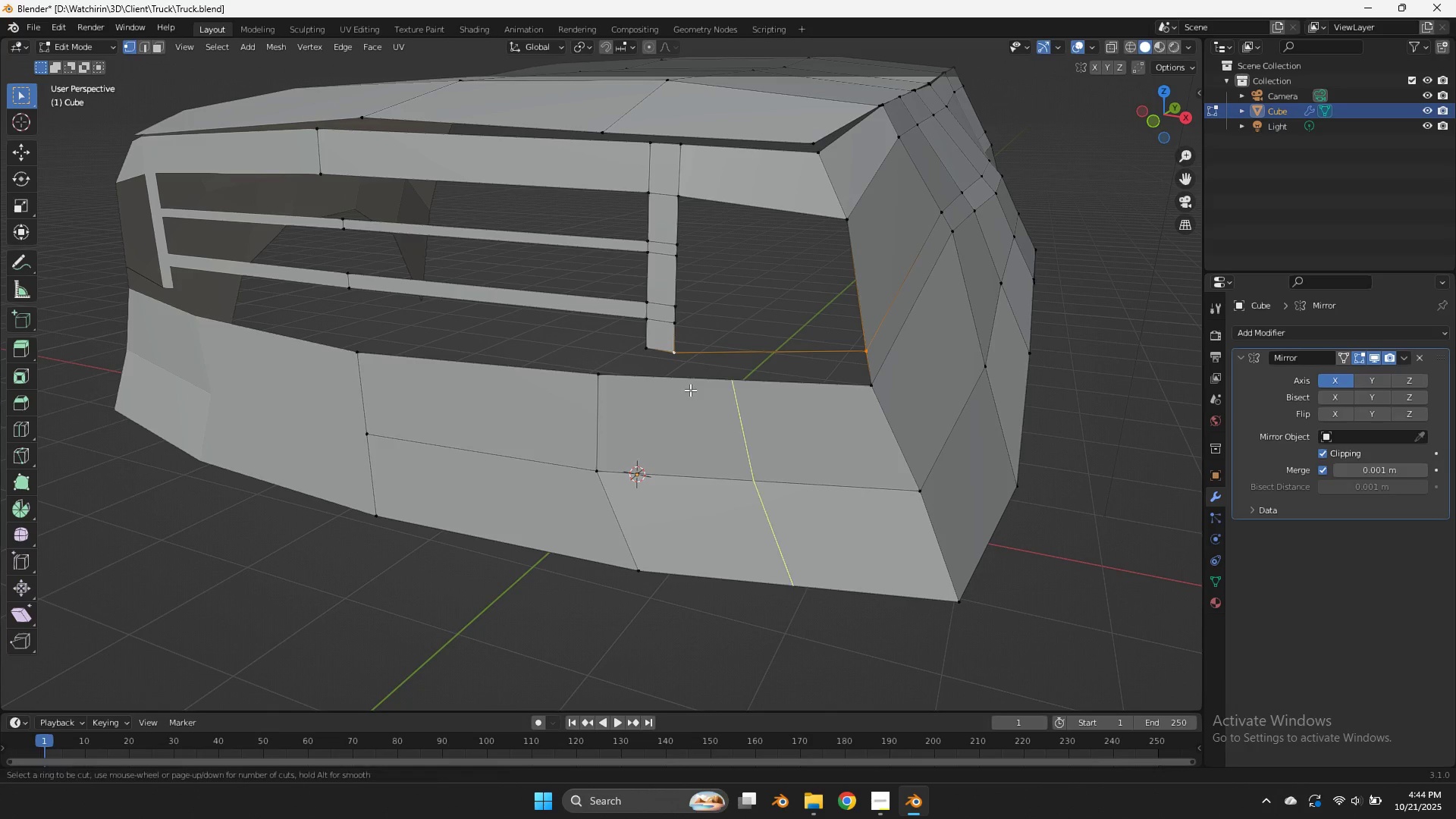 
key(Control+R)
 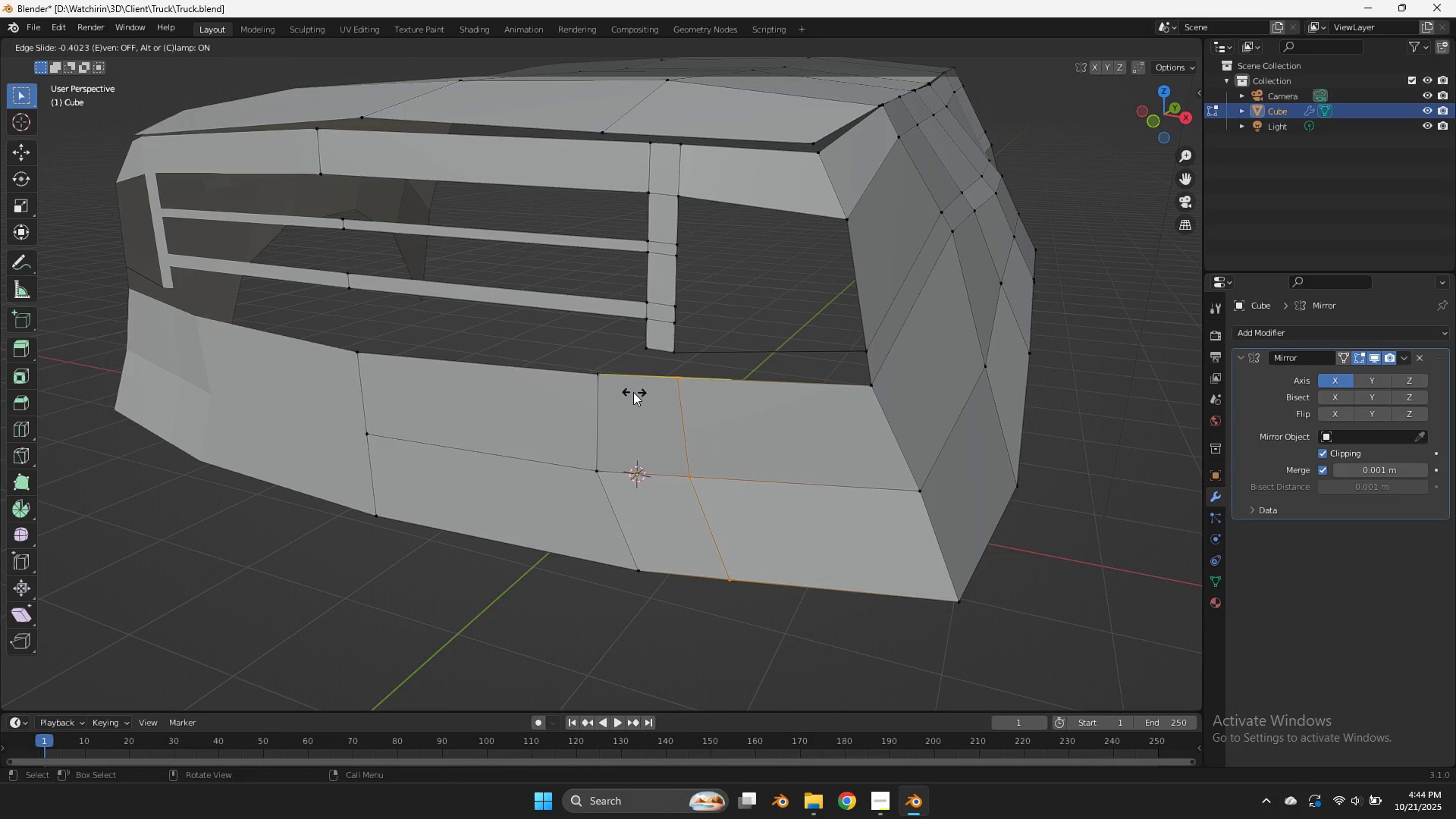 
left_click([627, 393])
 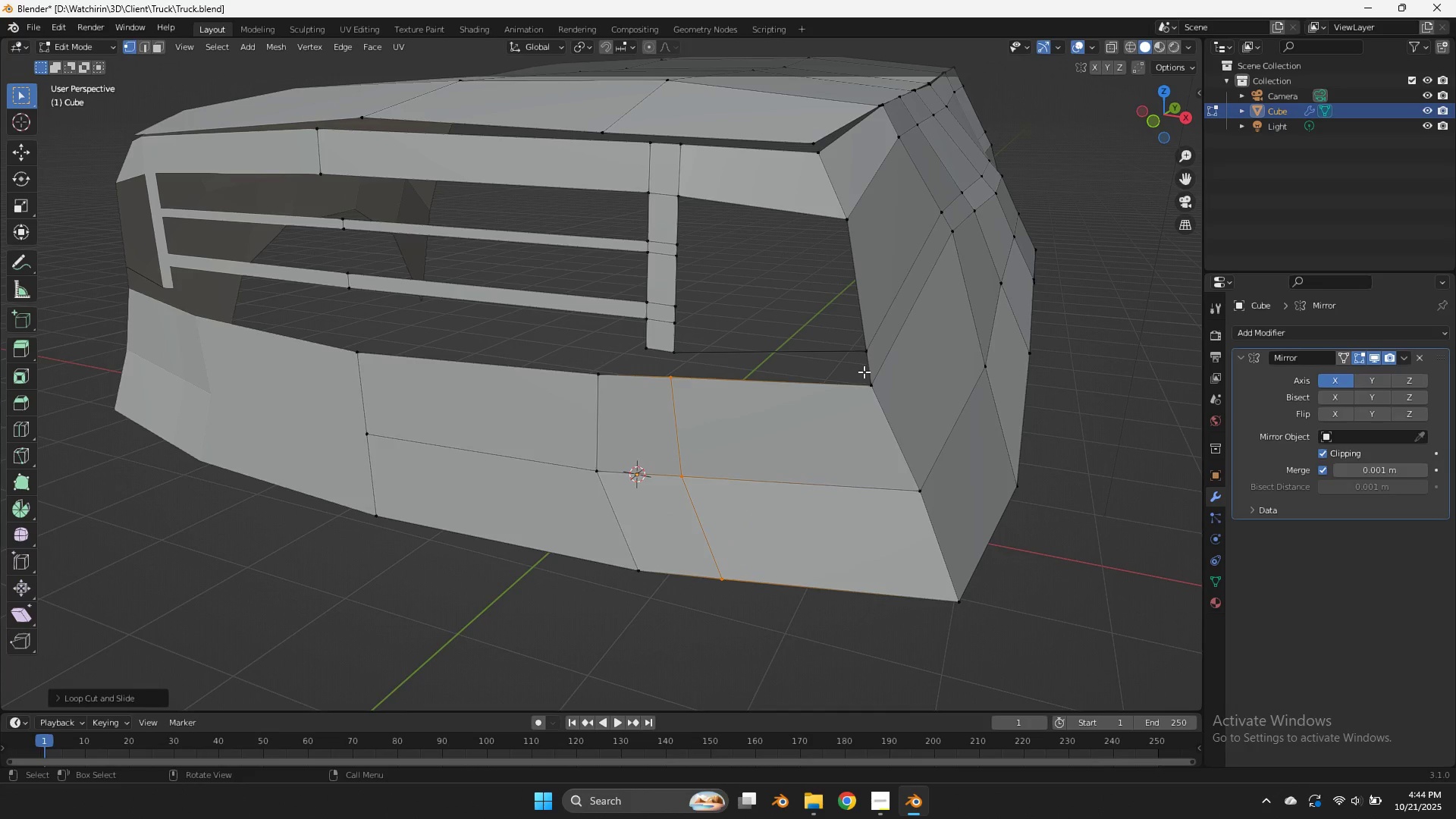 
left_click([864, 355])
 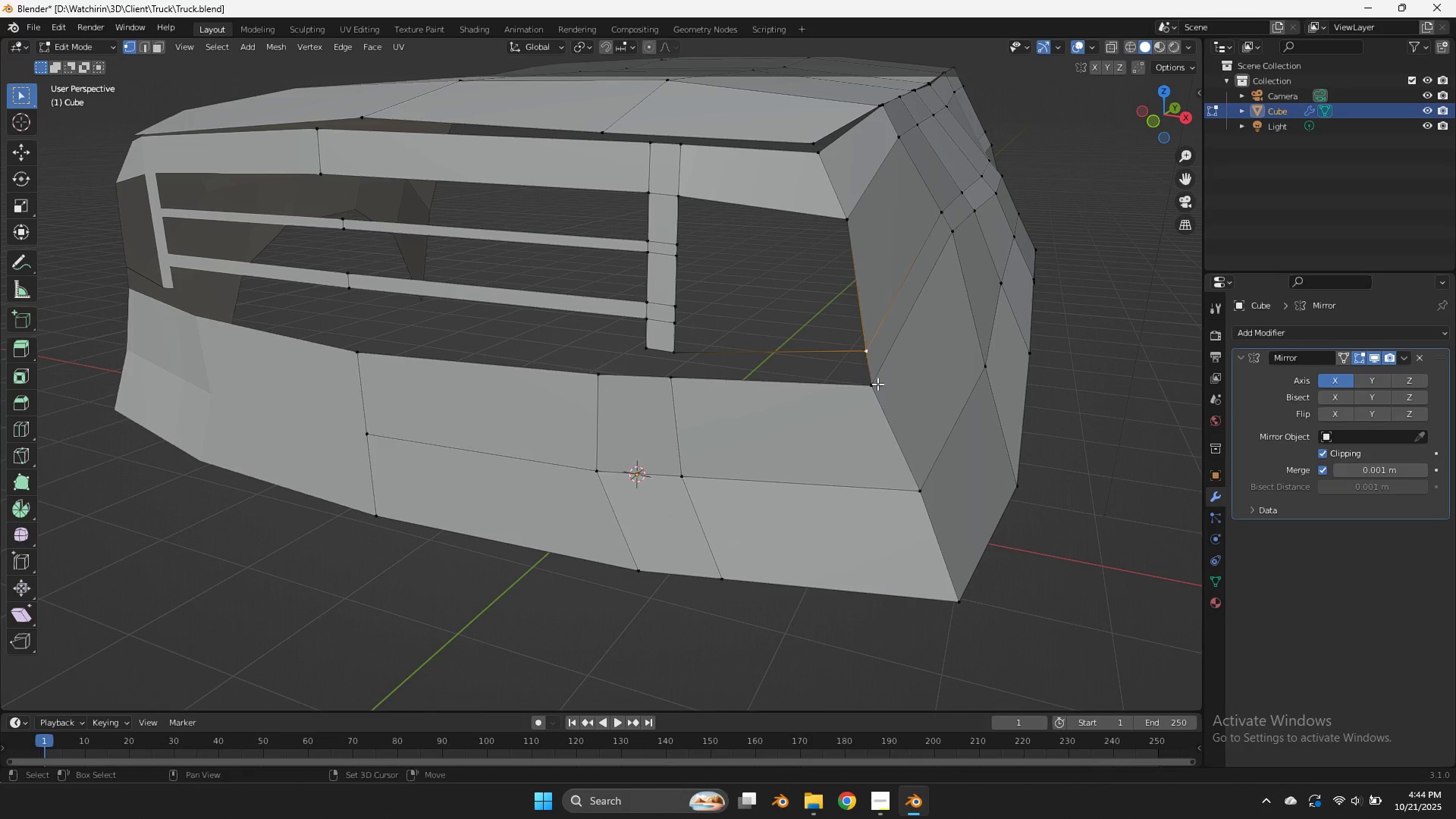 
hold_key(key=ShiftLeft, duration=0.34)
double_click([879, 388])
 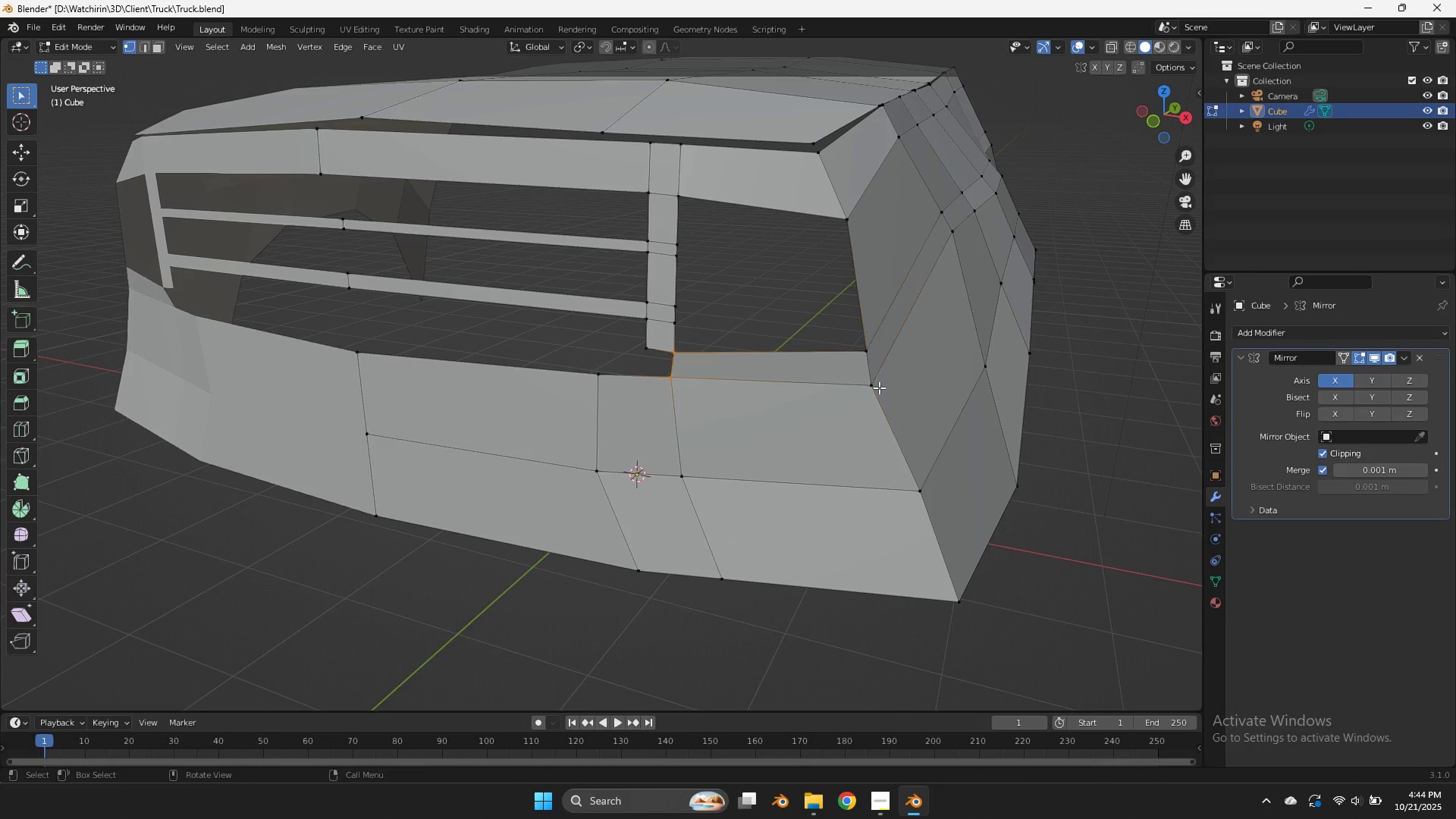 
key(F)
 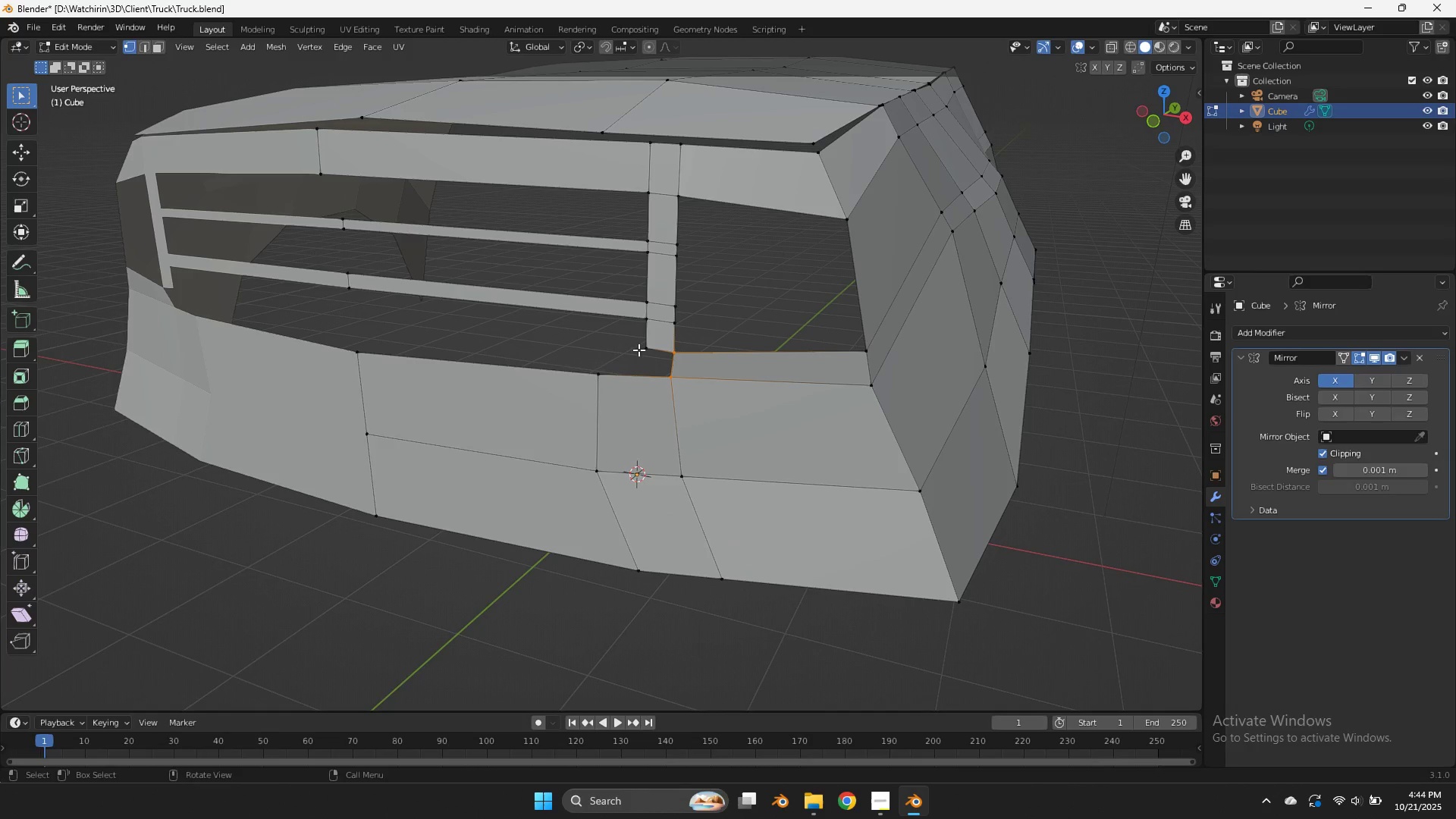 
left_click([649, 353])
 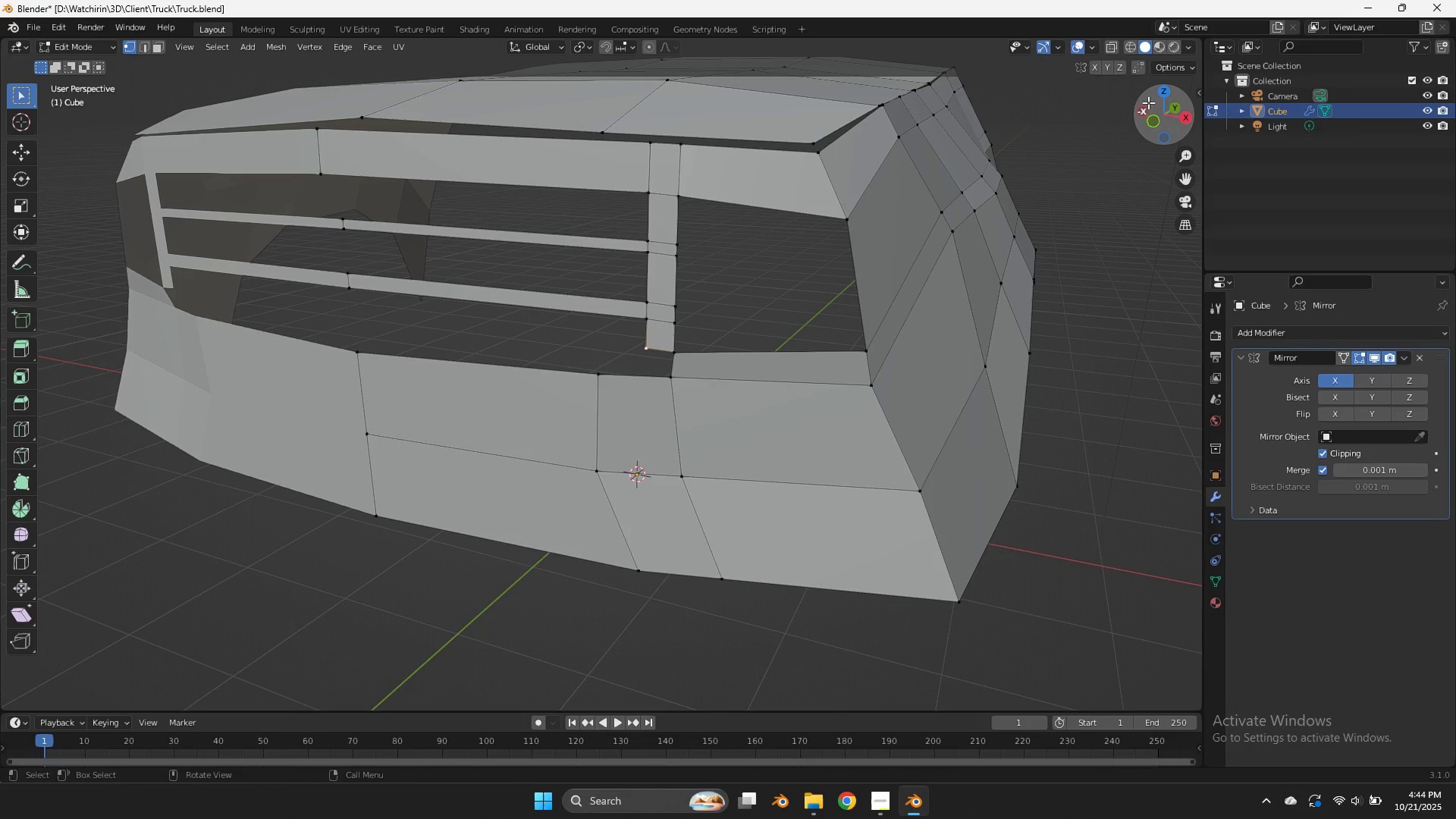 
left_click_drag(start_coordinate=[1169, 103], to_coordinate=[1197, 98])
 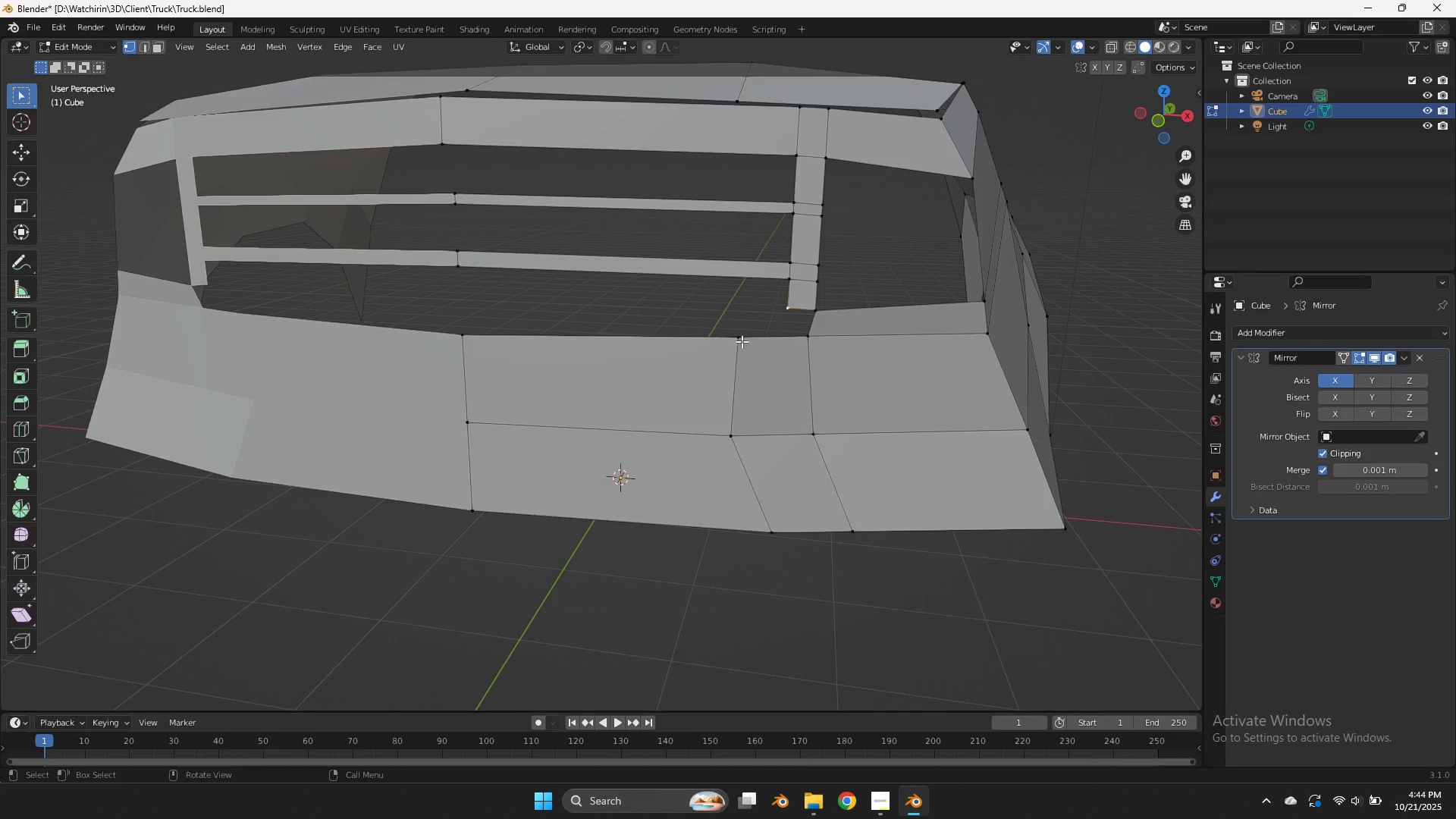 
left_click([742, 341])
 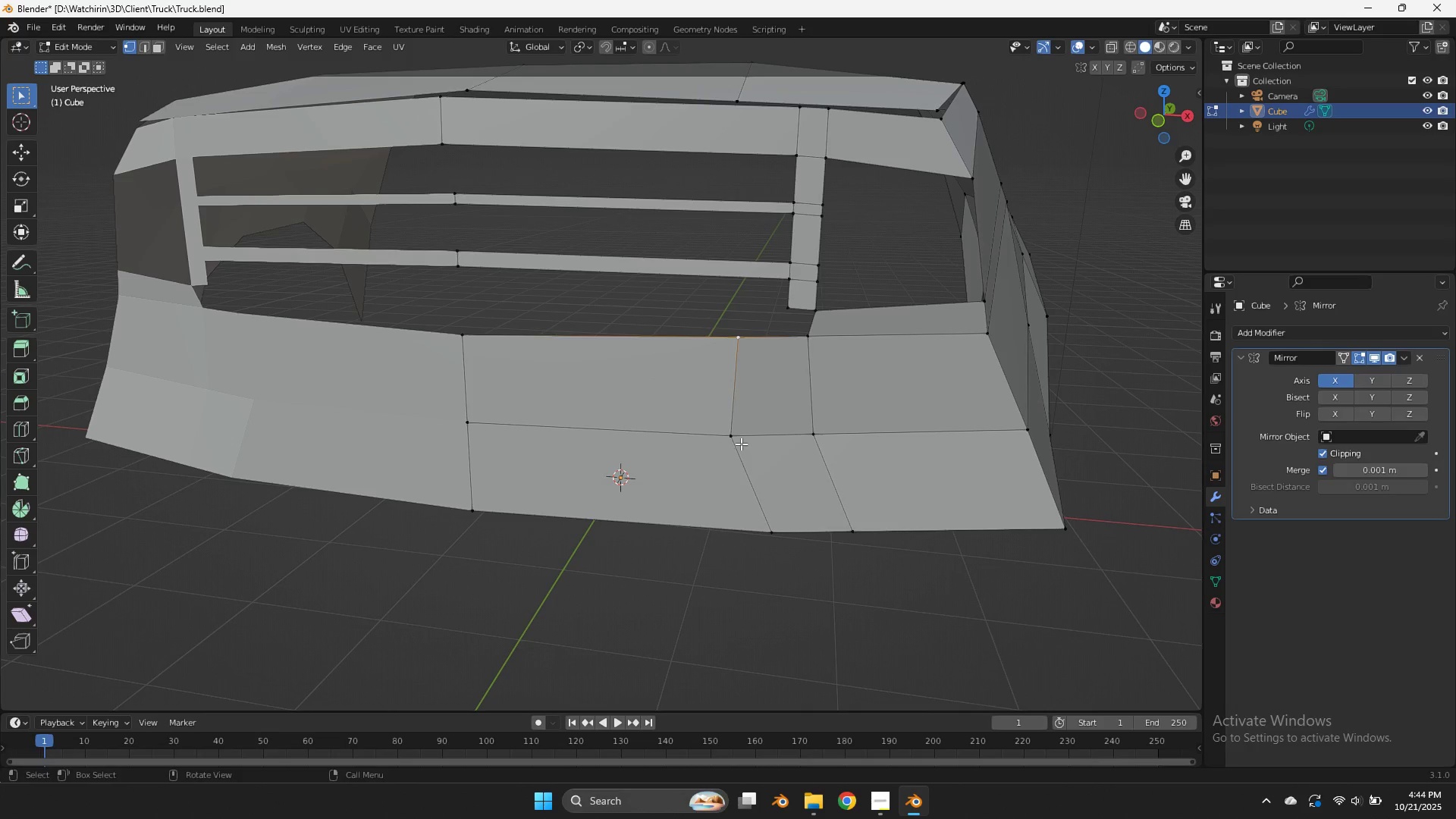 
left_click([741, 444])
 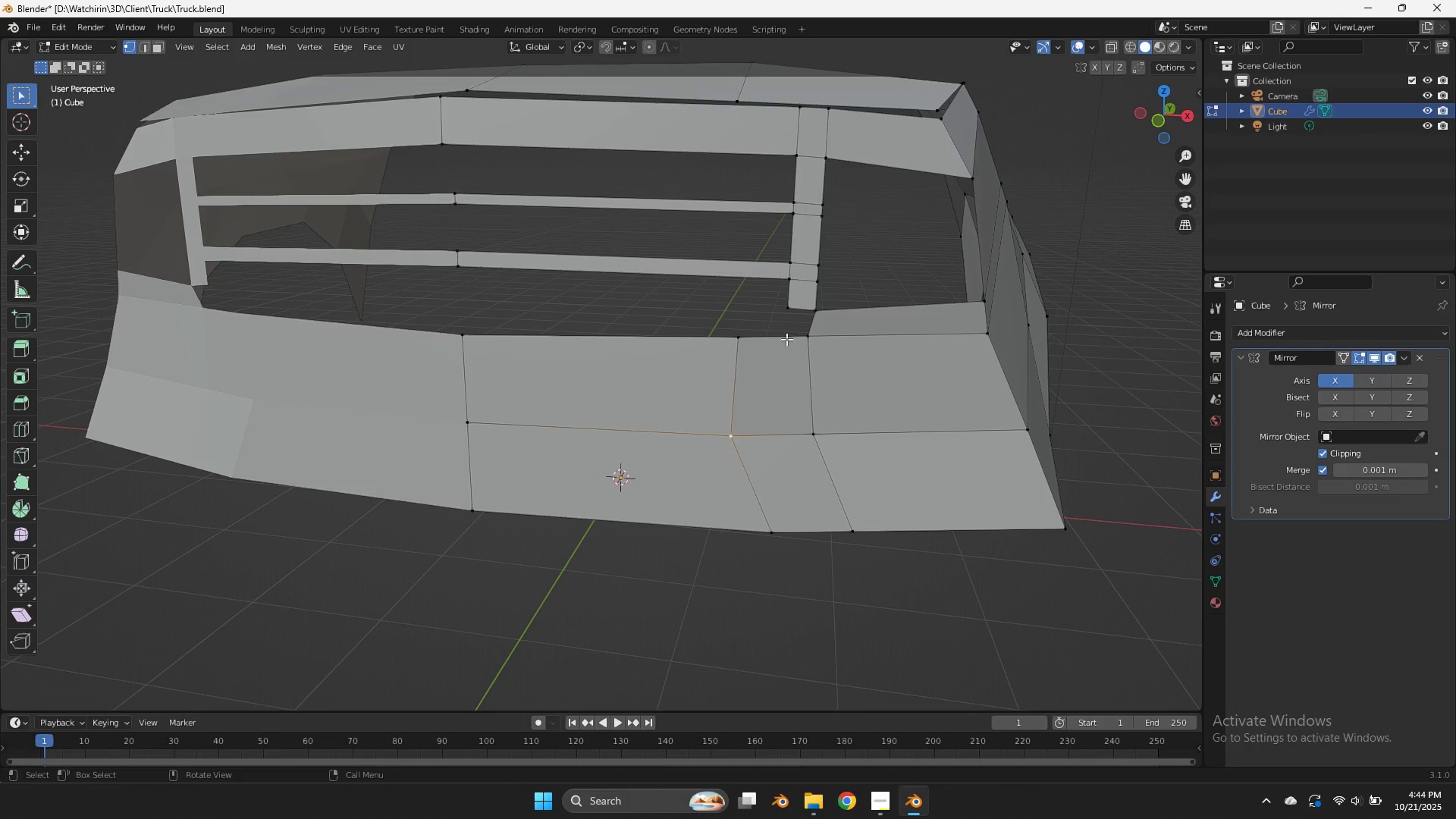 
key(Control+ControlLeft)
 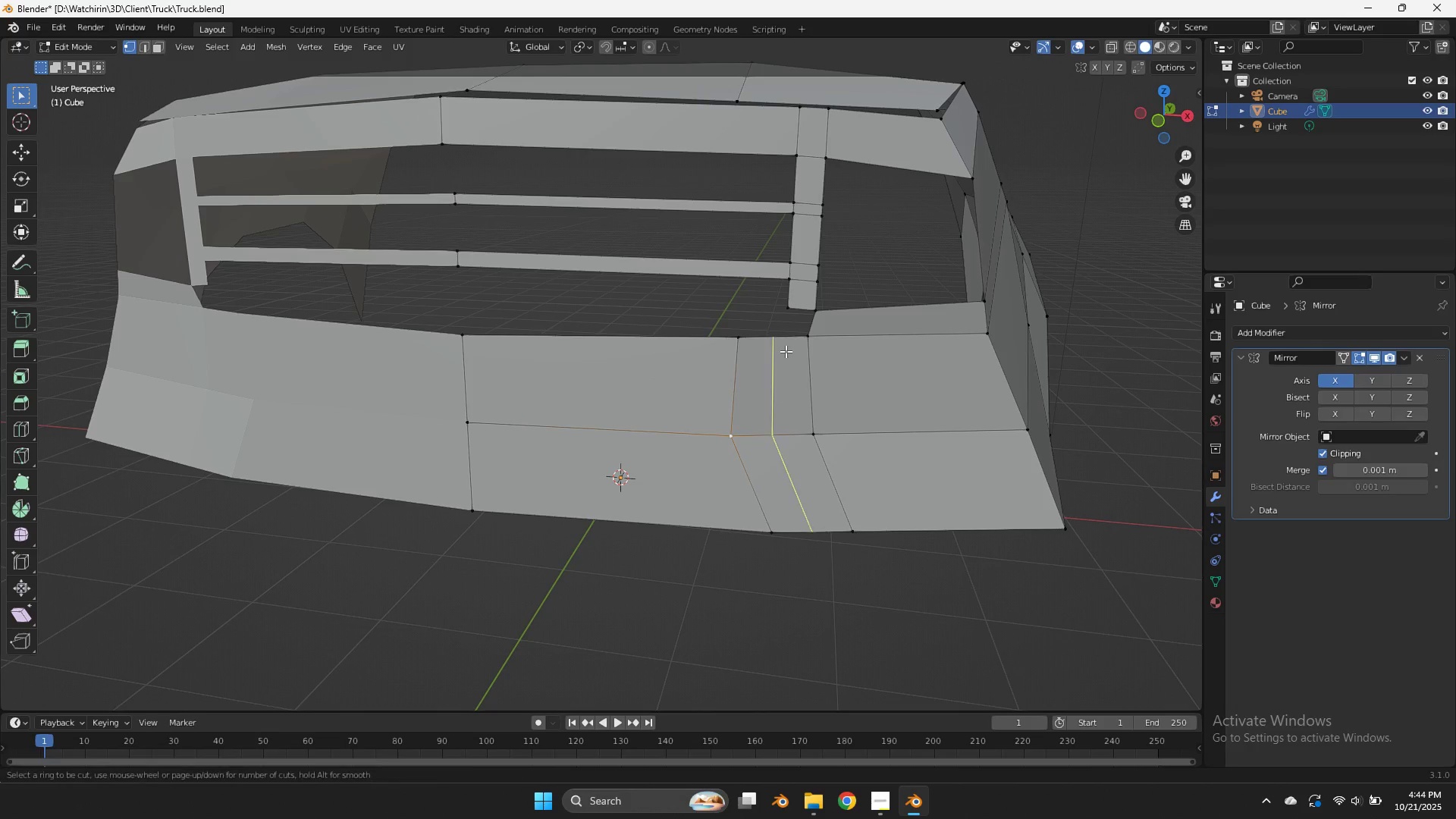 
key(Control+R)
 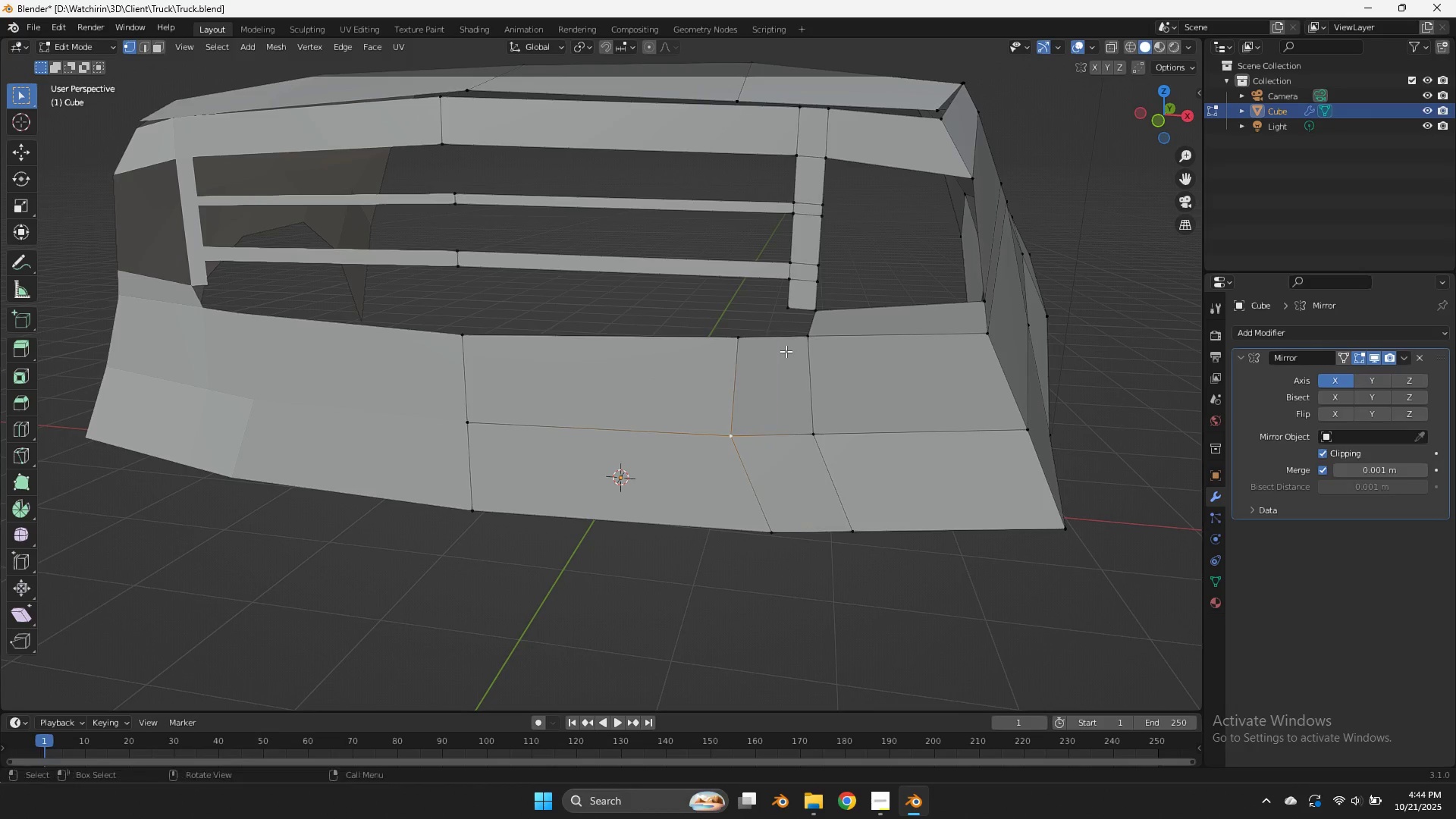 
right_click([786, 351])
 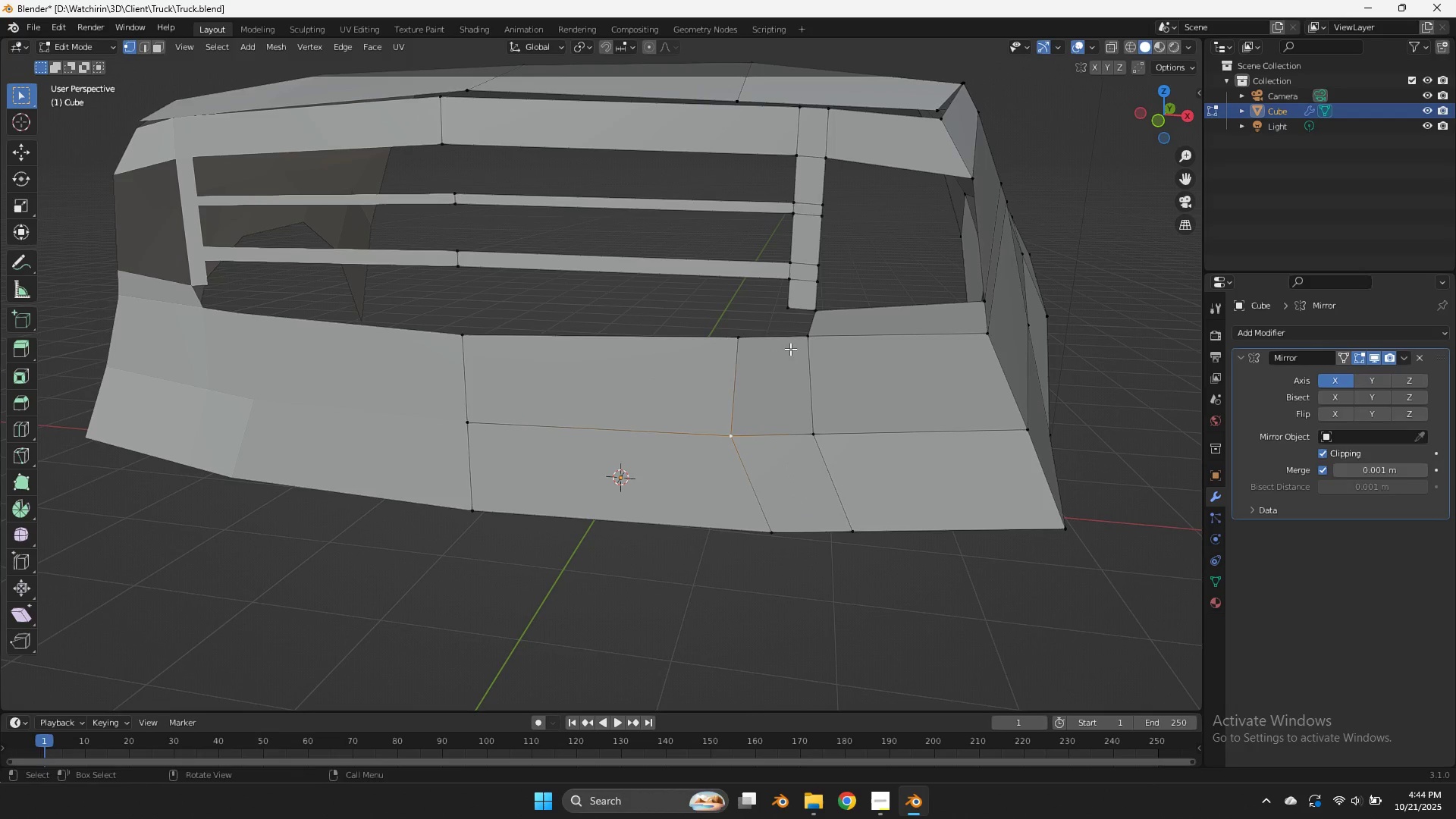 
key(Control+ControlLeft)
 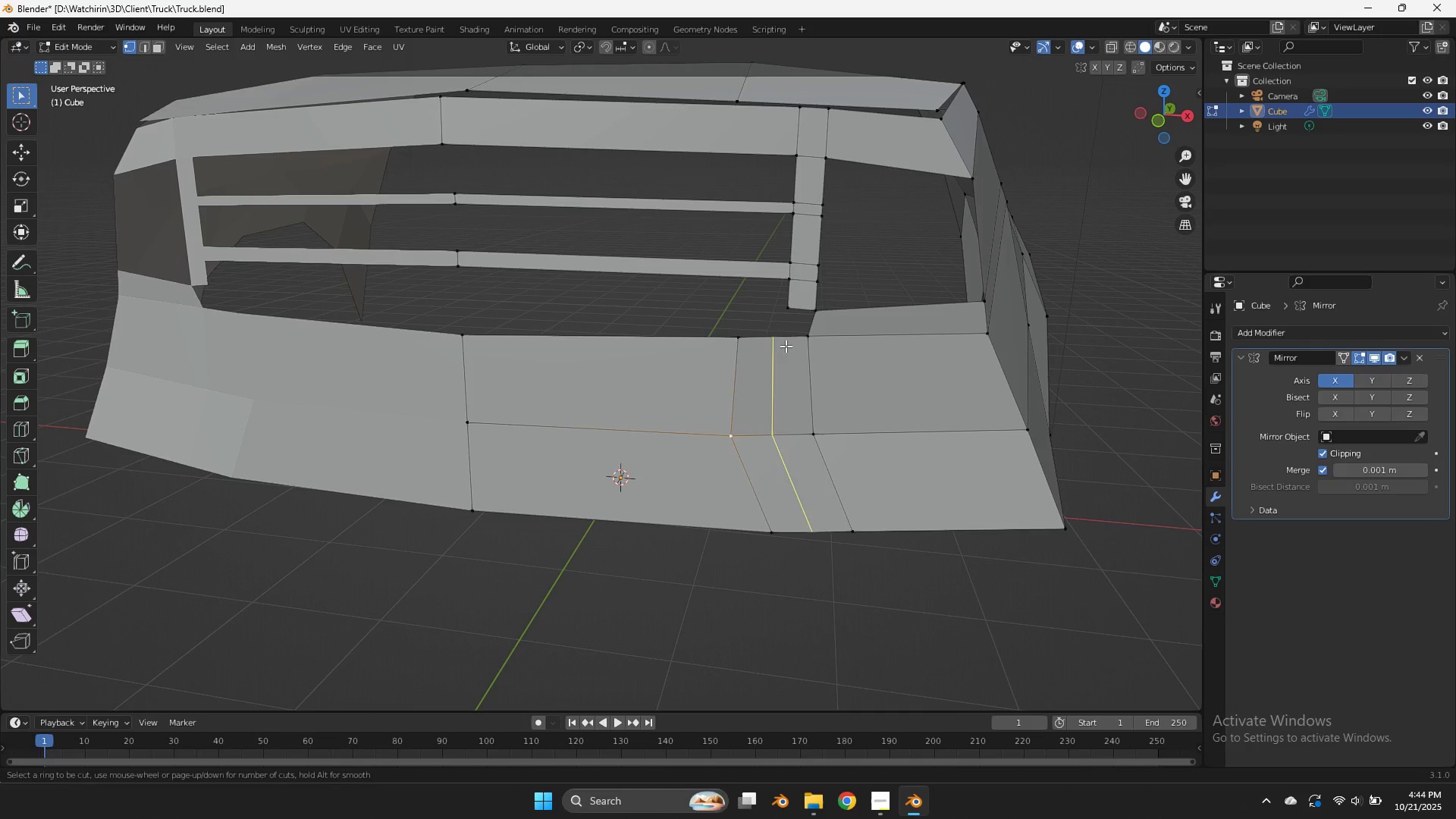 
key(Control+R)
 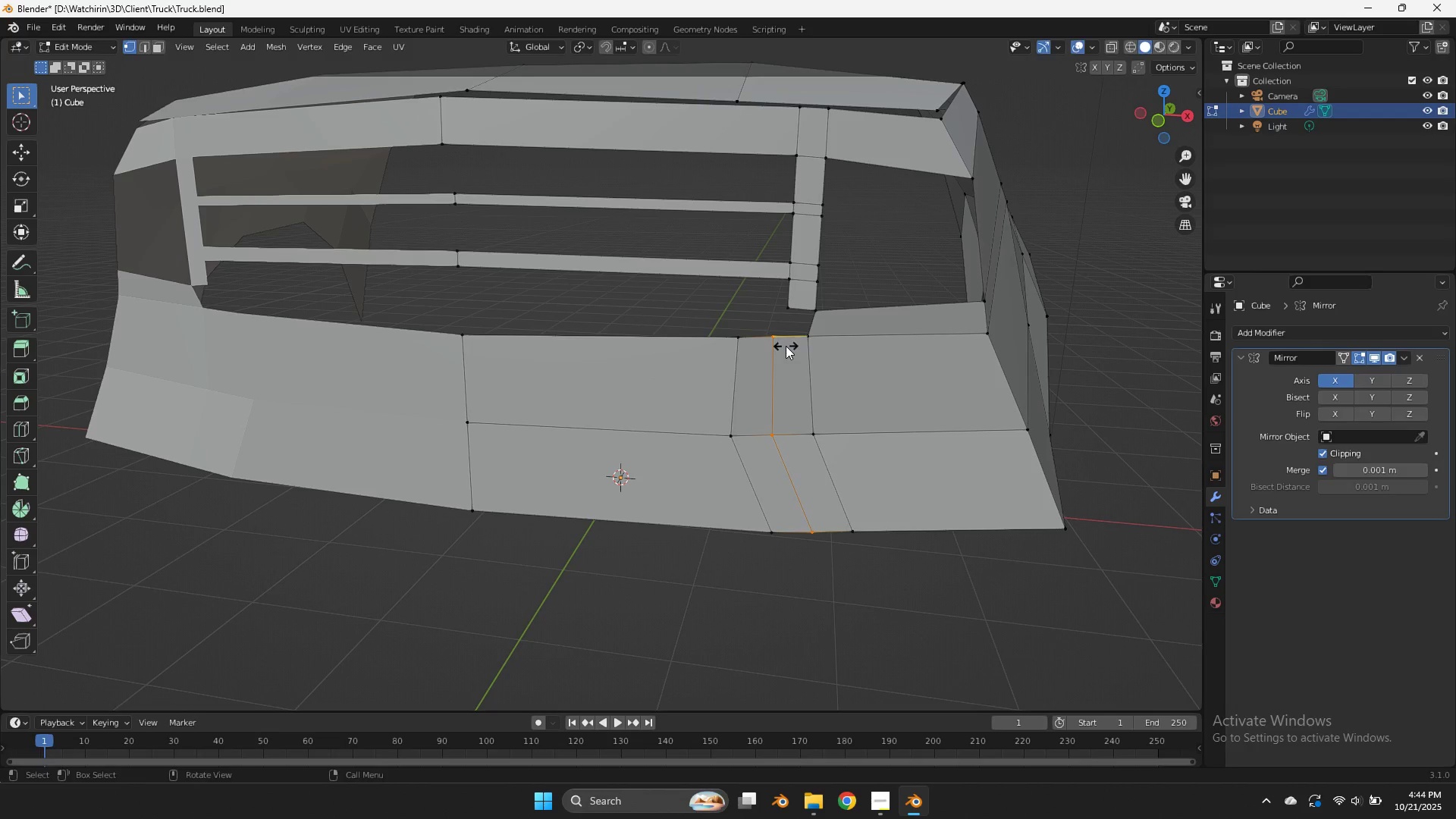 
left_click([786, 346])
 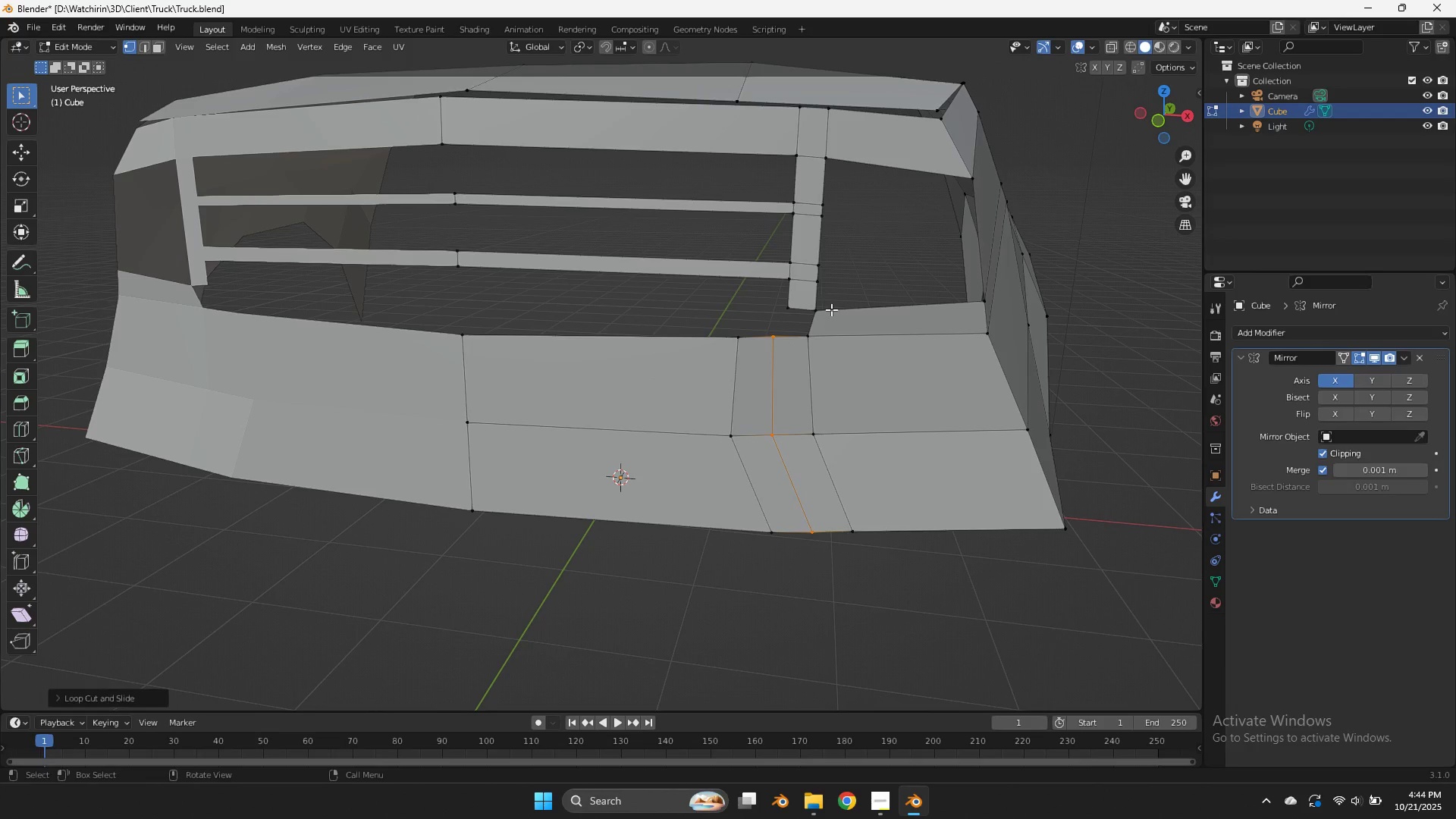 
left_click([831, 309])
 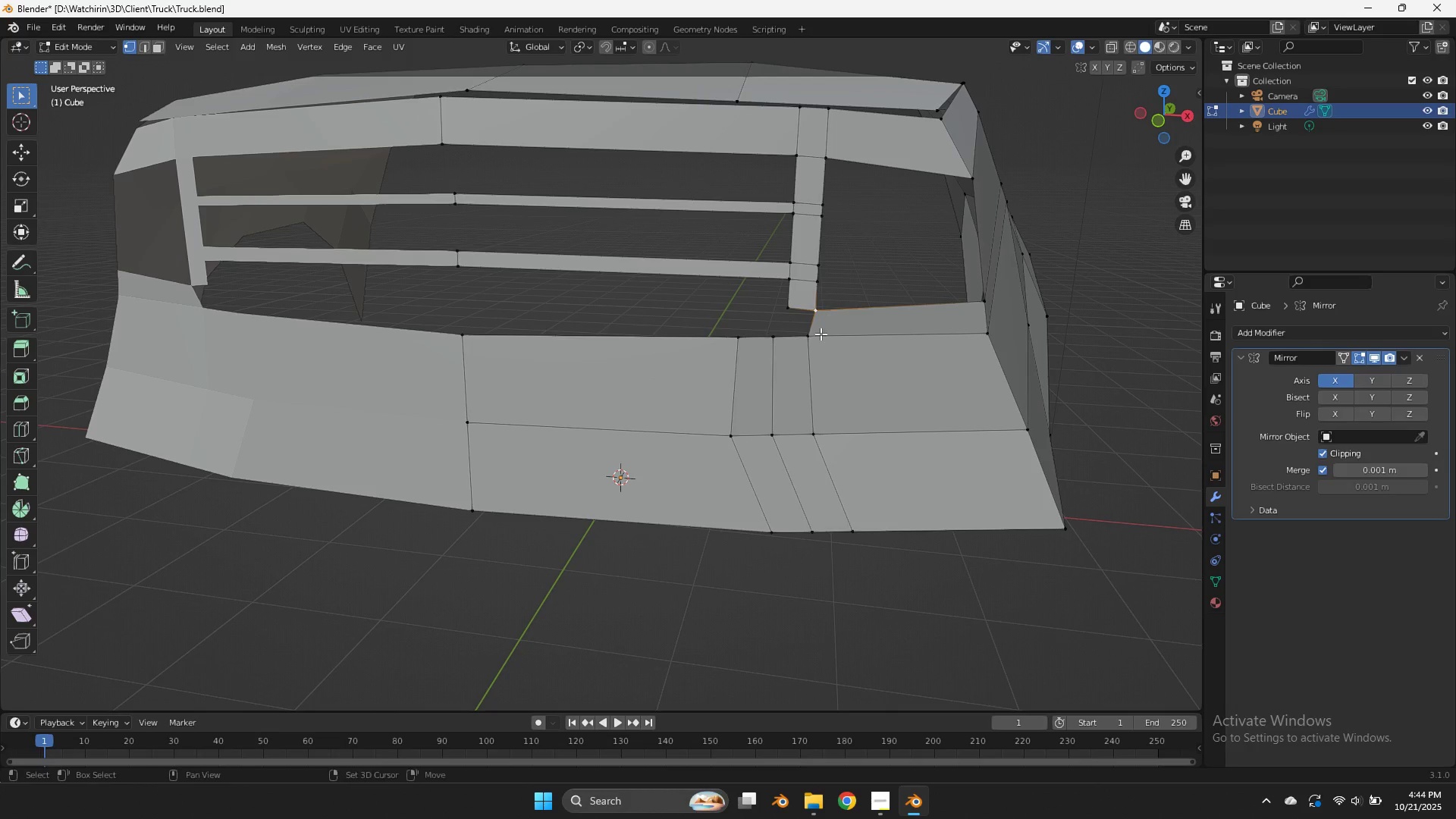 
hold_key(key=ShiftLeft, duration=0.31)
double_click([821, 334])
 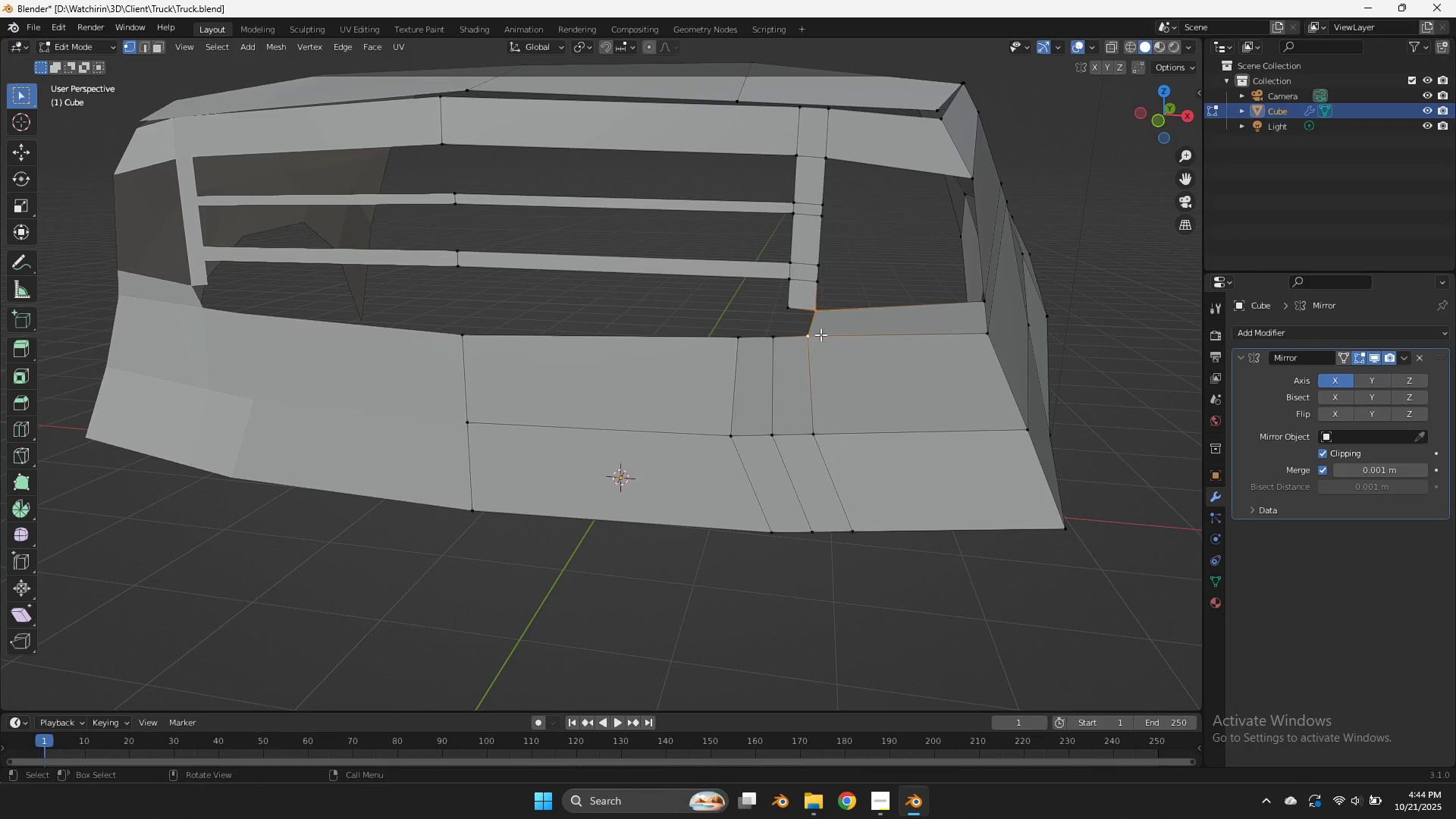 
key(F)
 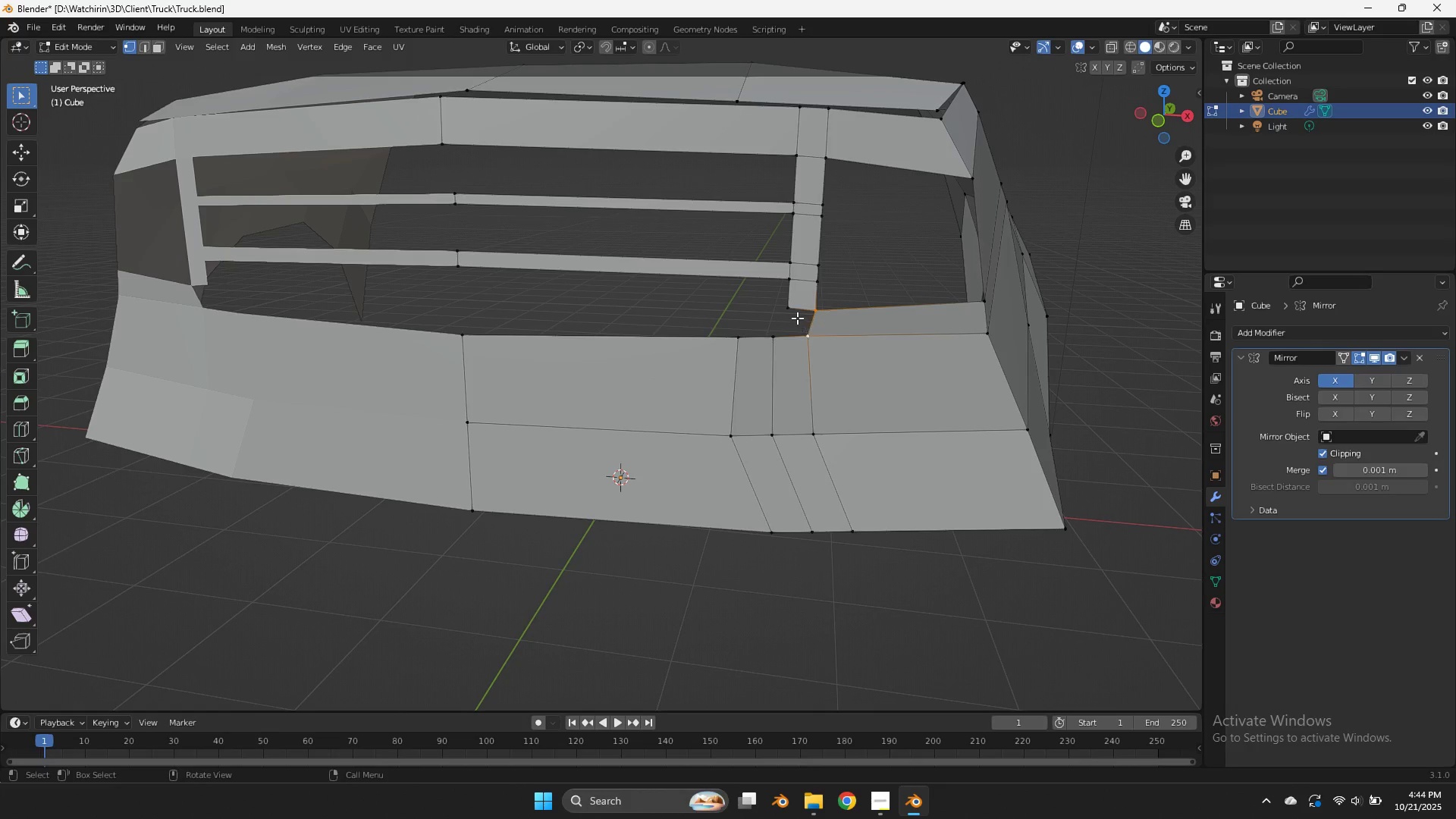 
hold_key(key=ShiftLeft, duration=0.99)
double_click([779, 336])
 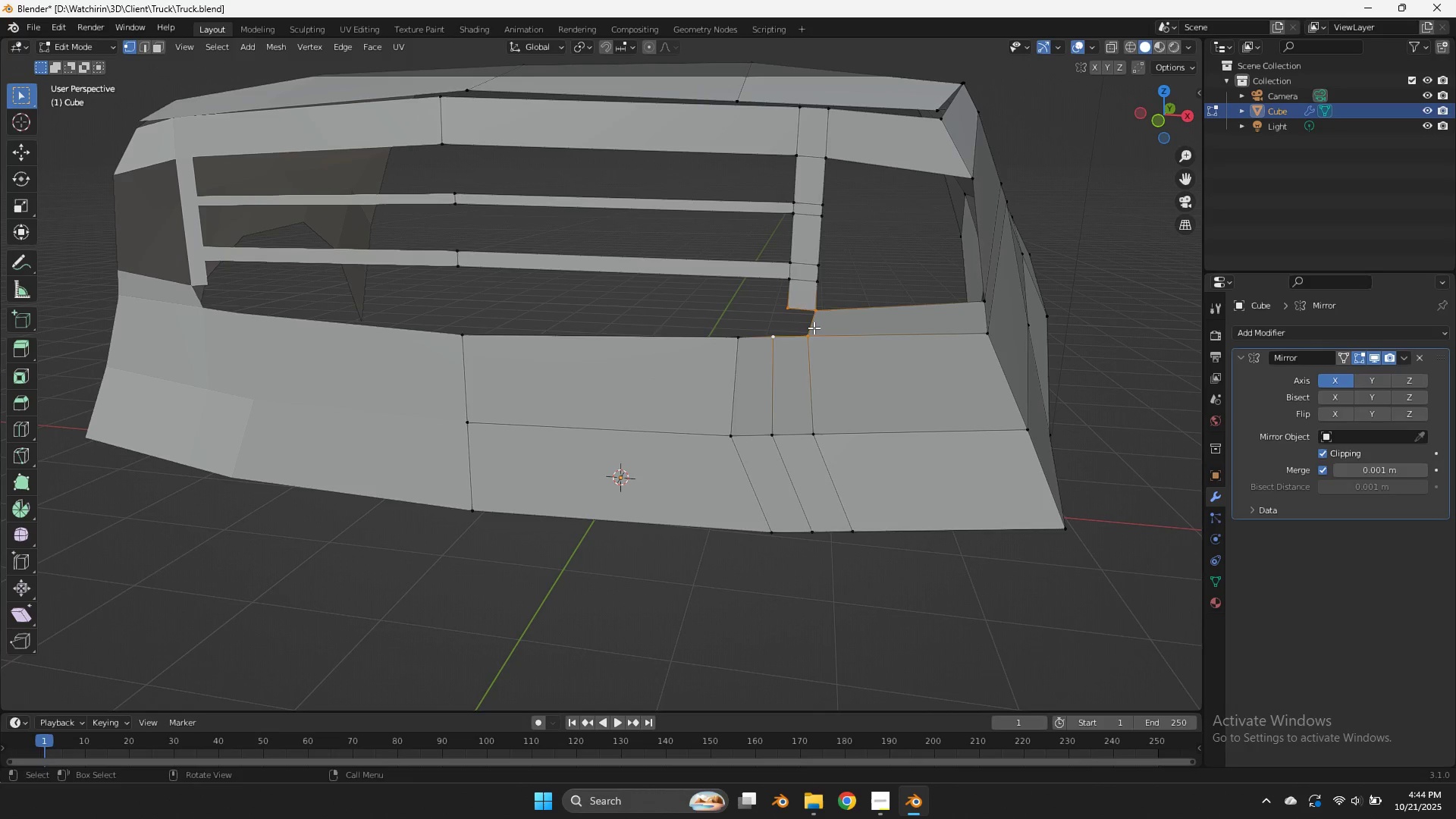 
key(F)
 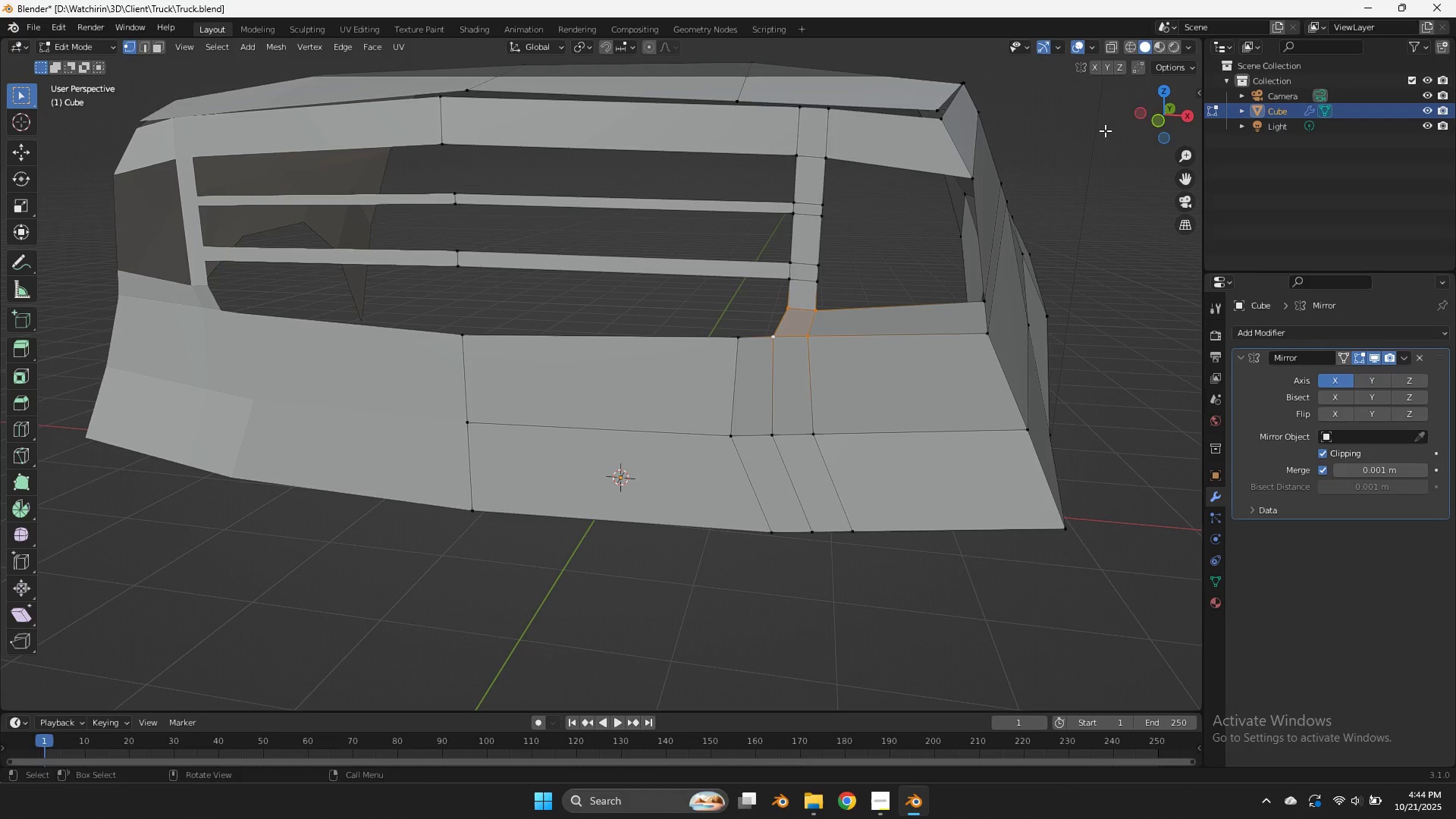 
left_click([1153, 121])
 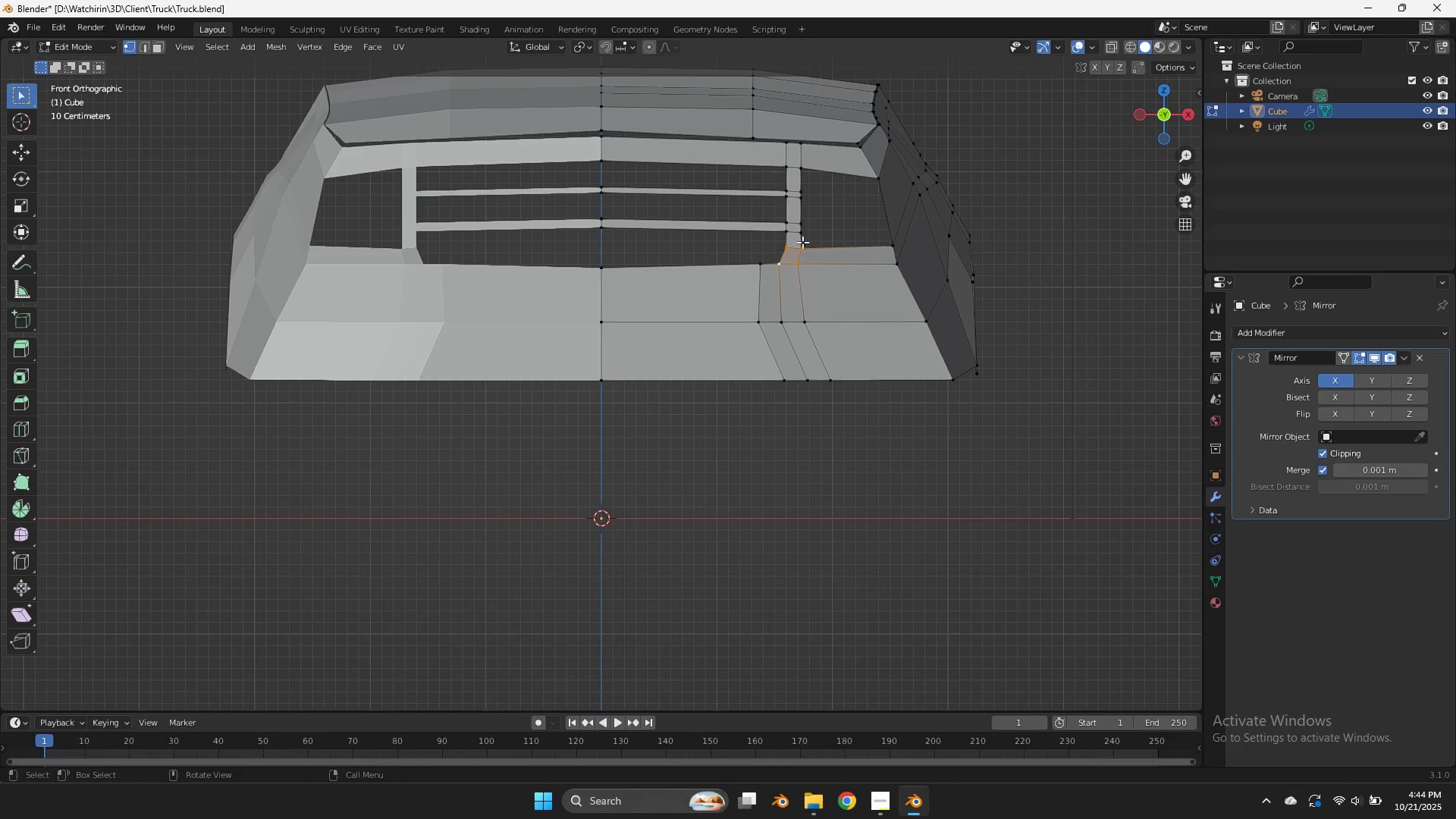 
key(Control+Z)
 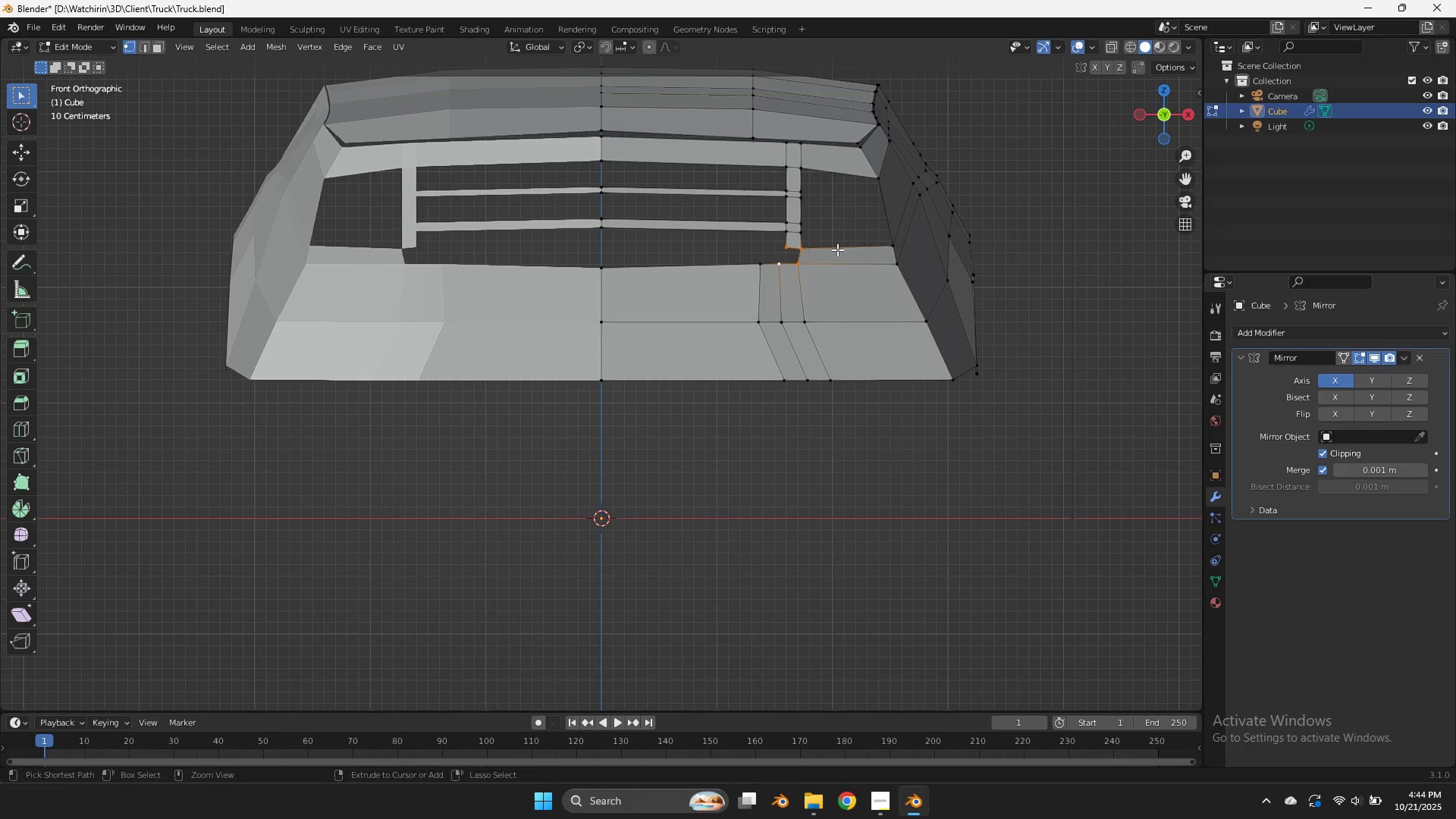 
key(Control+Z)
 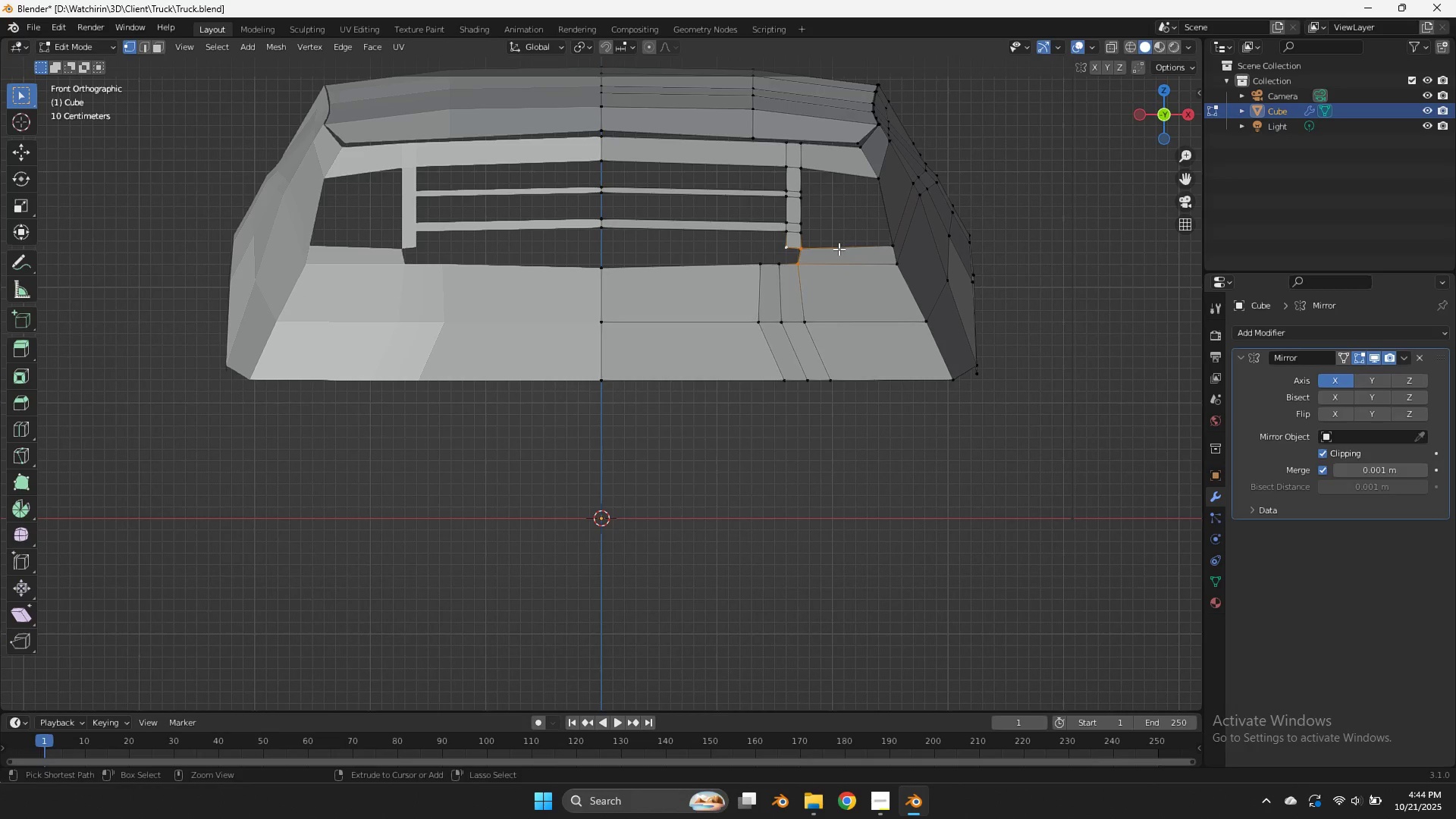 
key(Control+Z)
 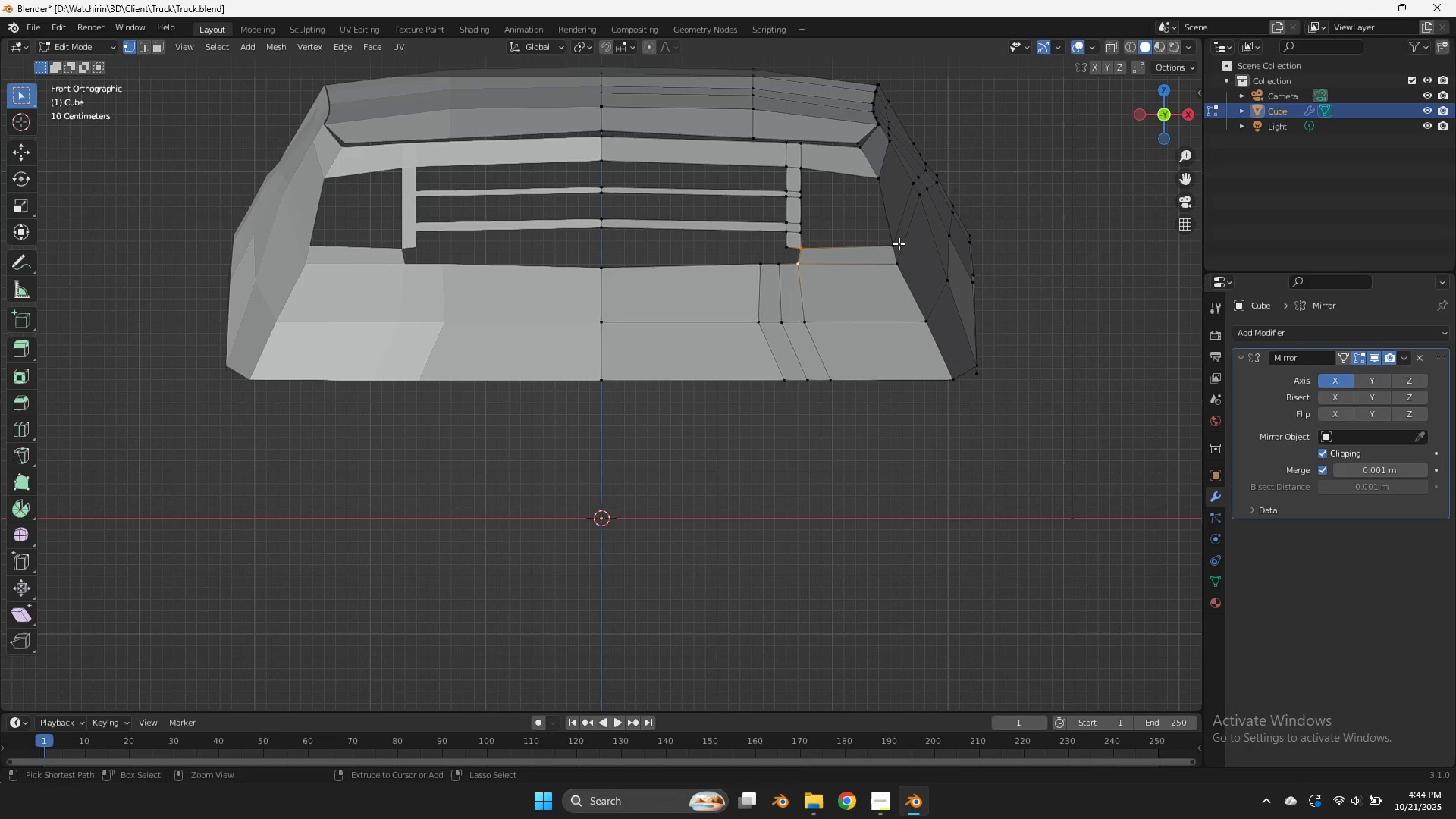 
key(Control+Z)
 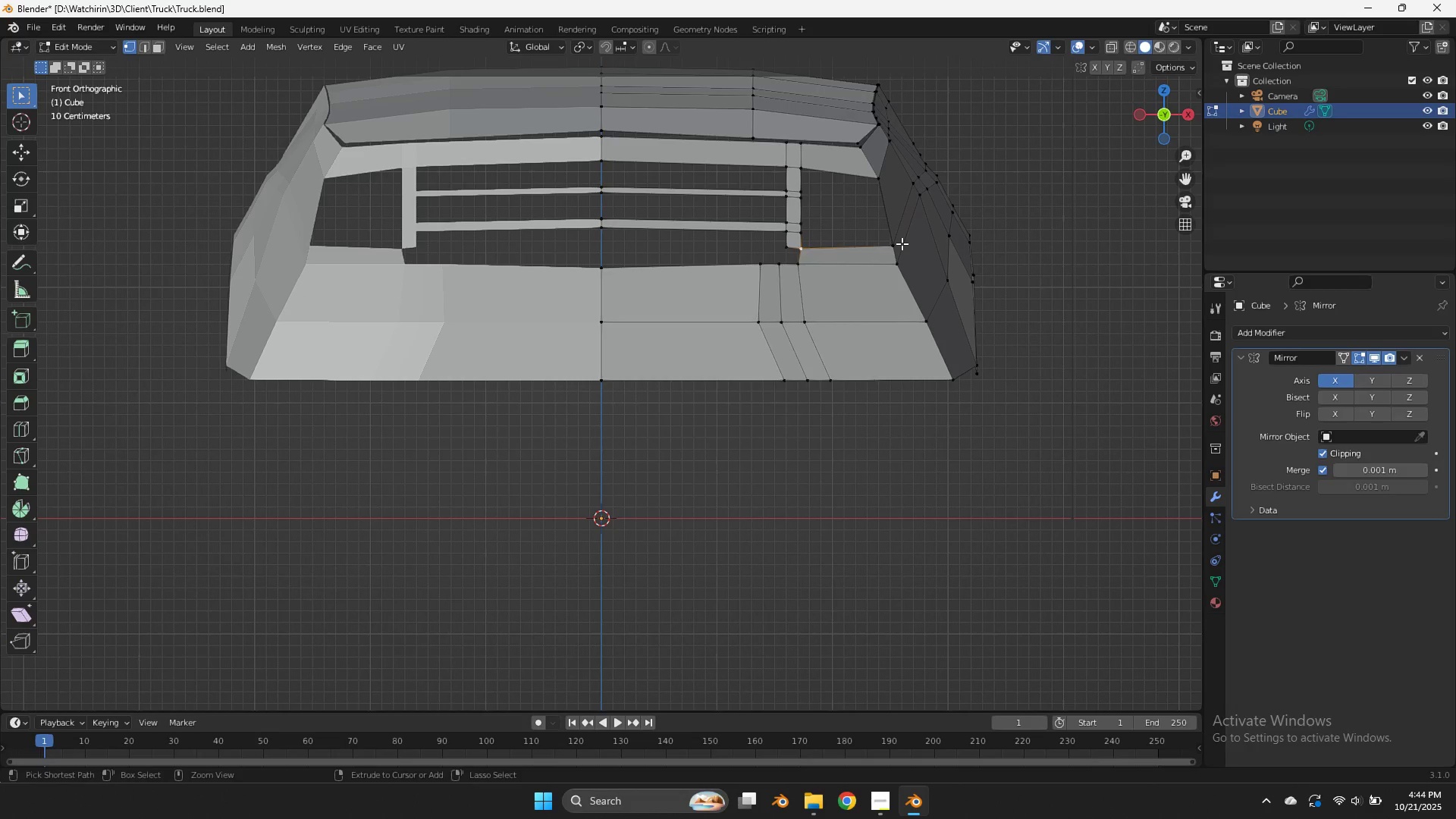 
key(Control+Z)
 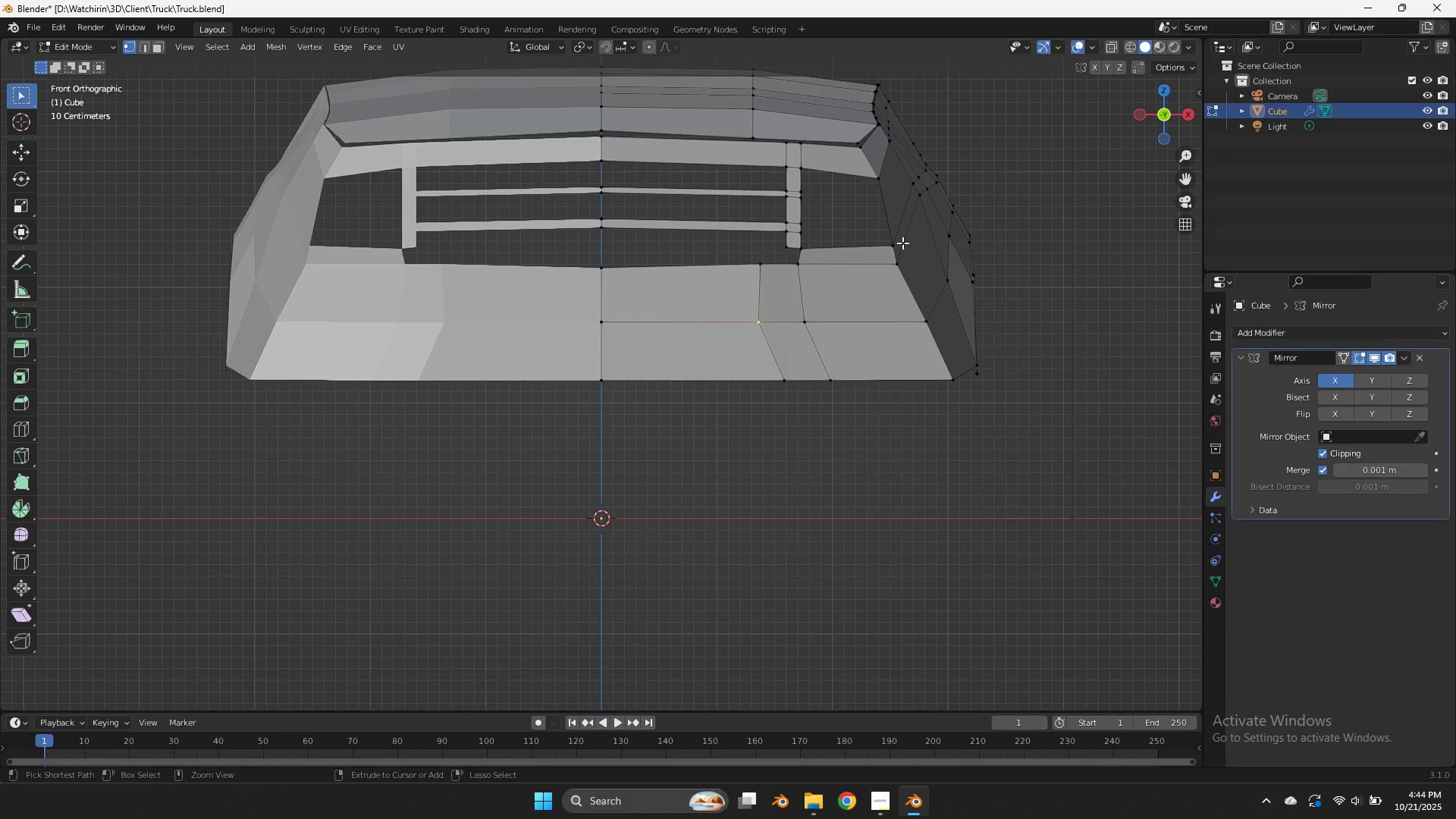 
key(Control+Z)
 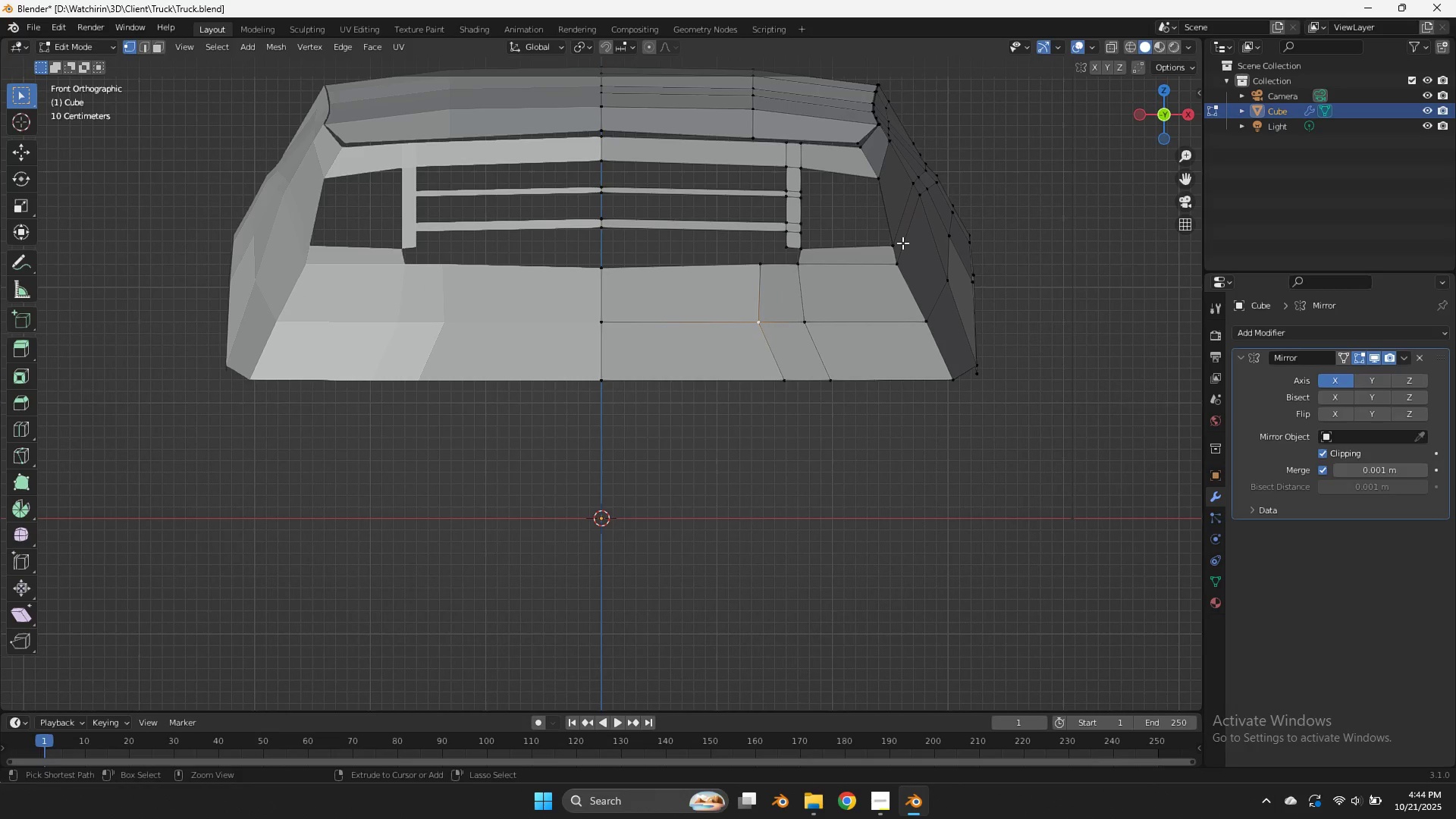 
key(Control+Z)
 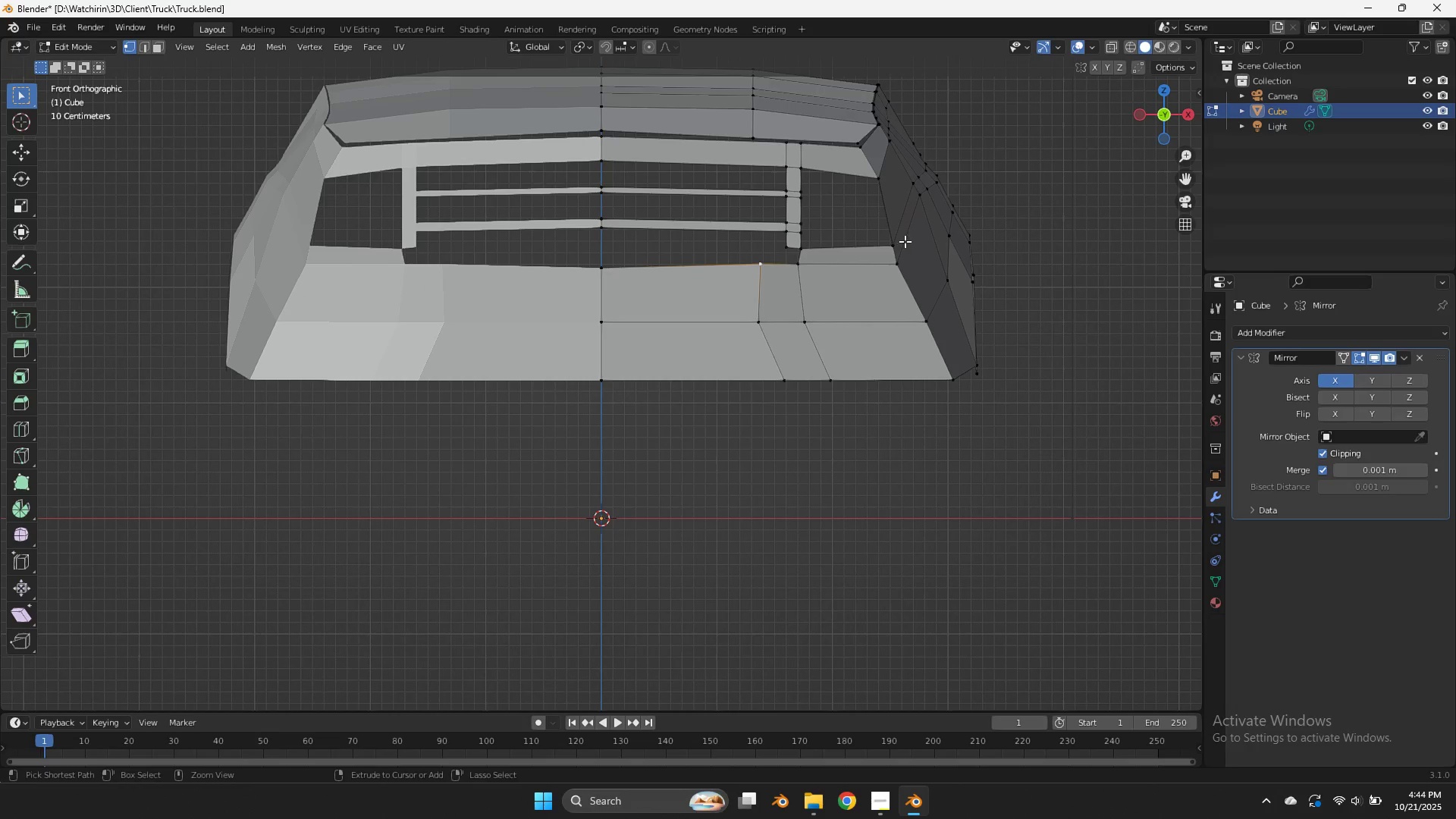 
key(Control+Z)
 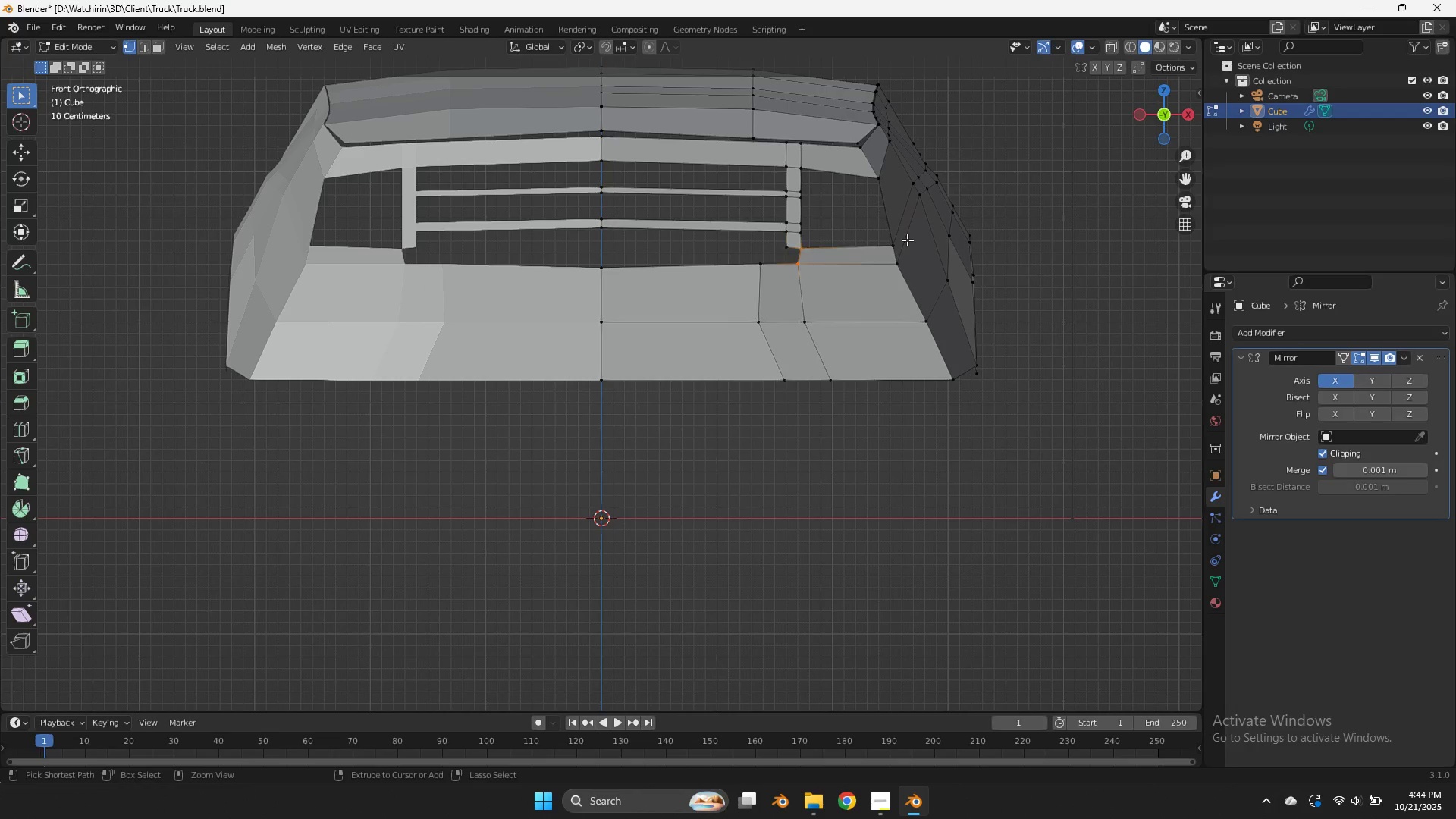 
key(Control+Z)
 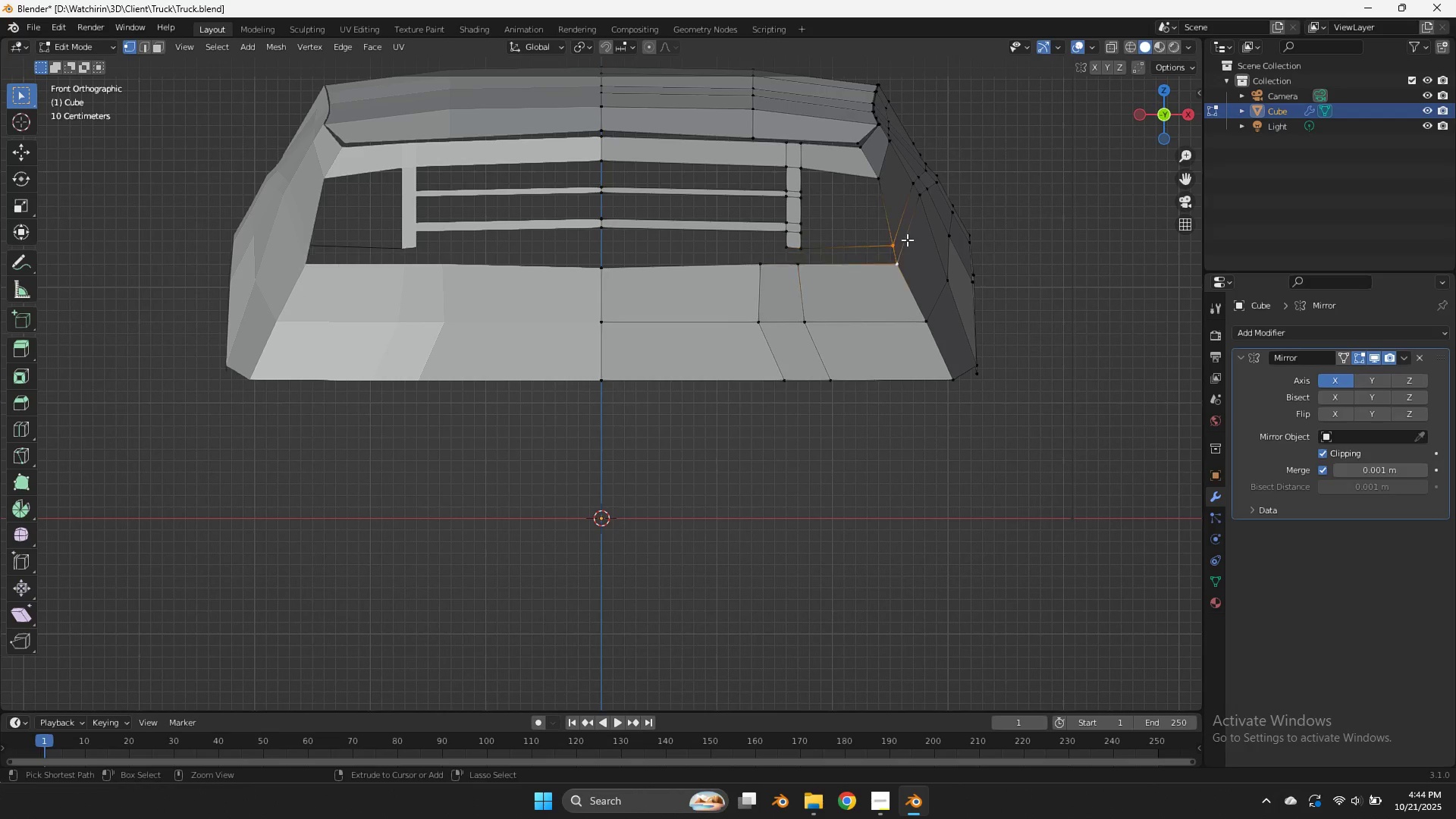 
key(Control+Z)
 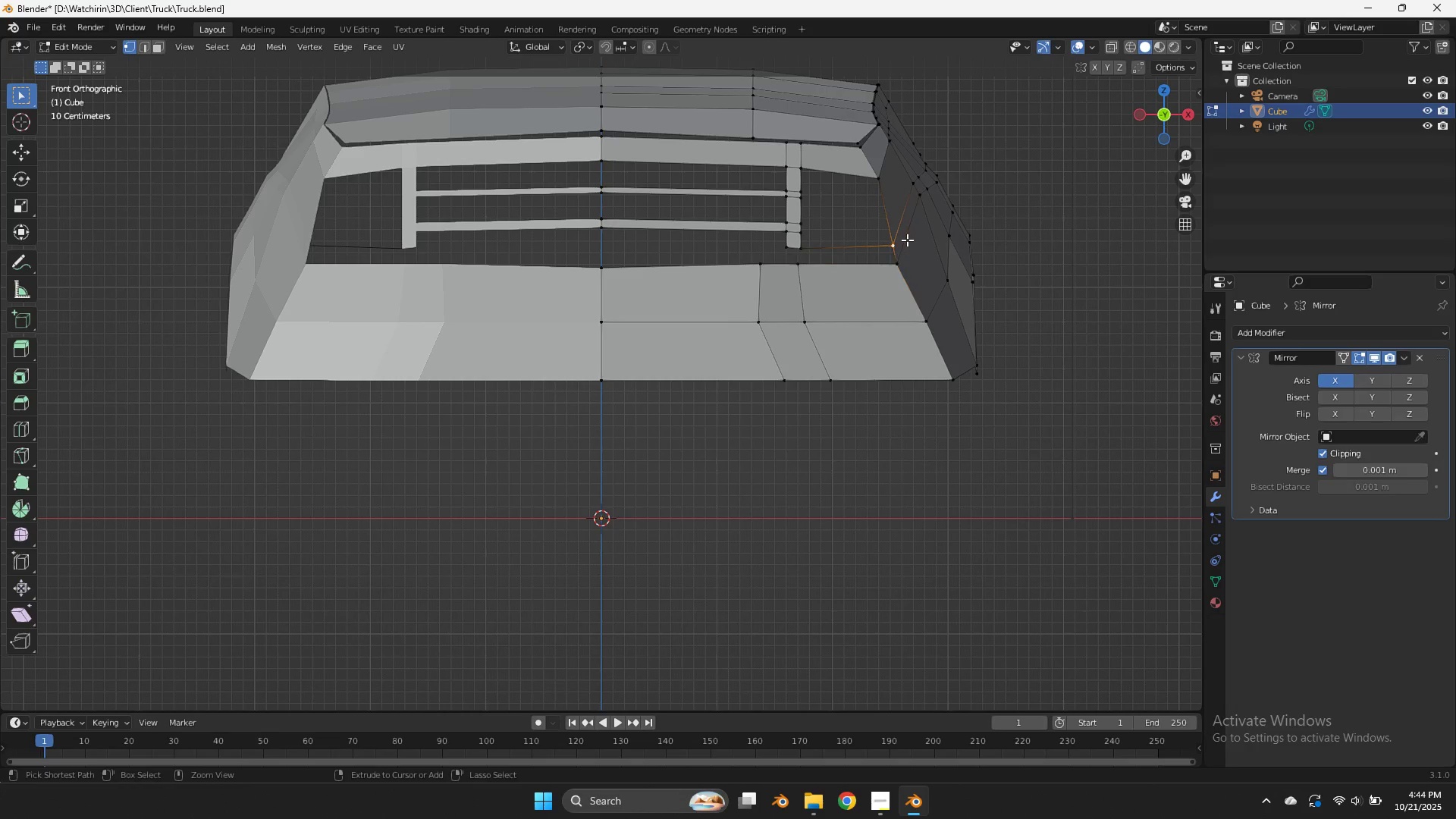 
key(Control+Z)
 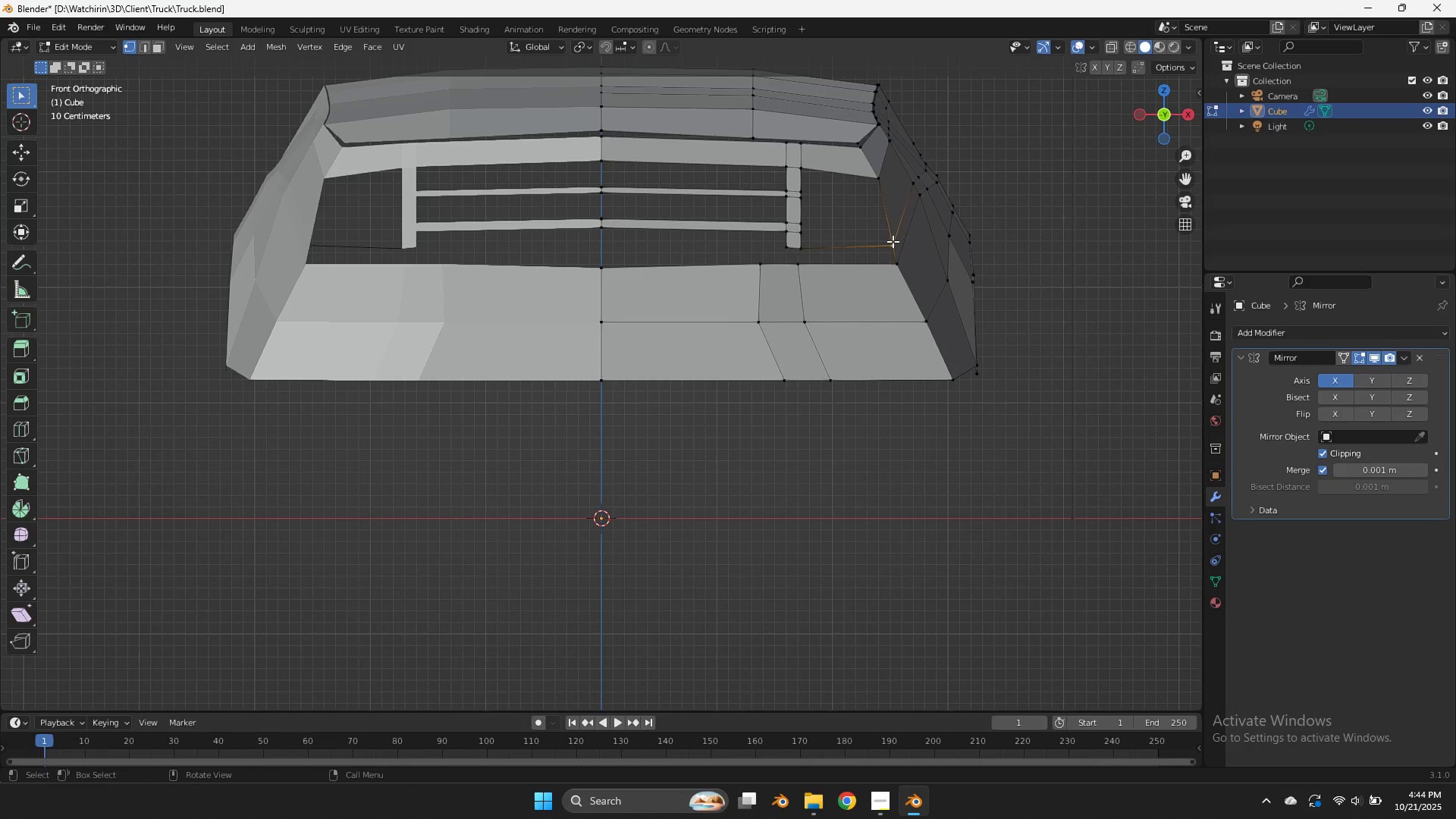 
key(Control+Z)
 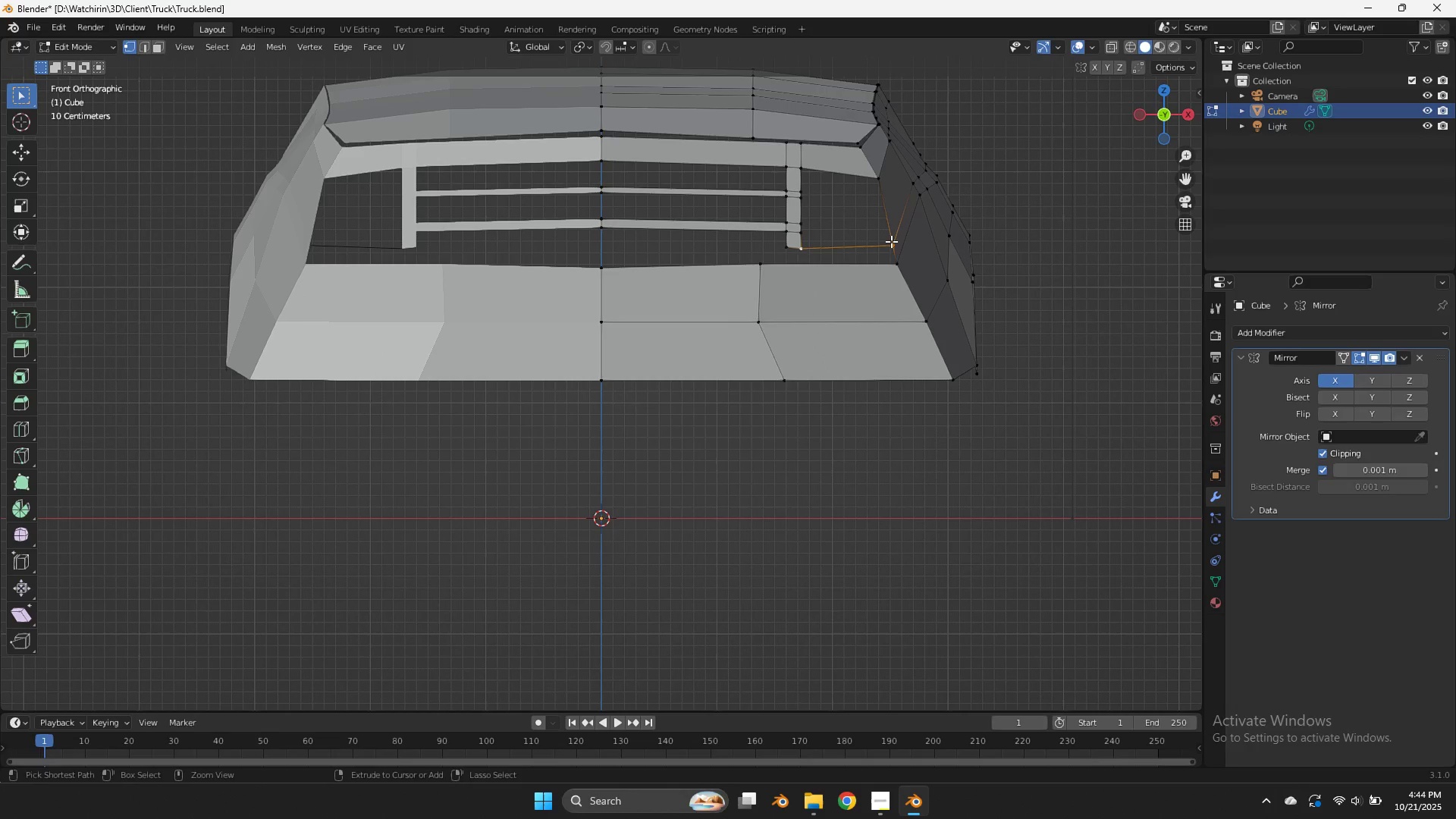 
key(Control+Z)
 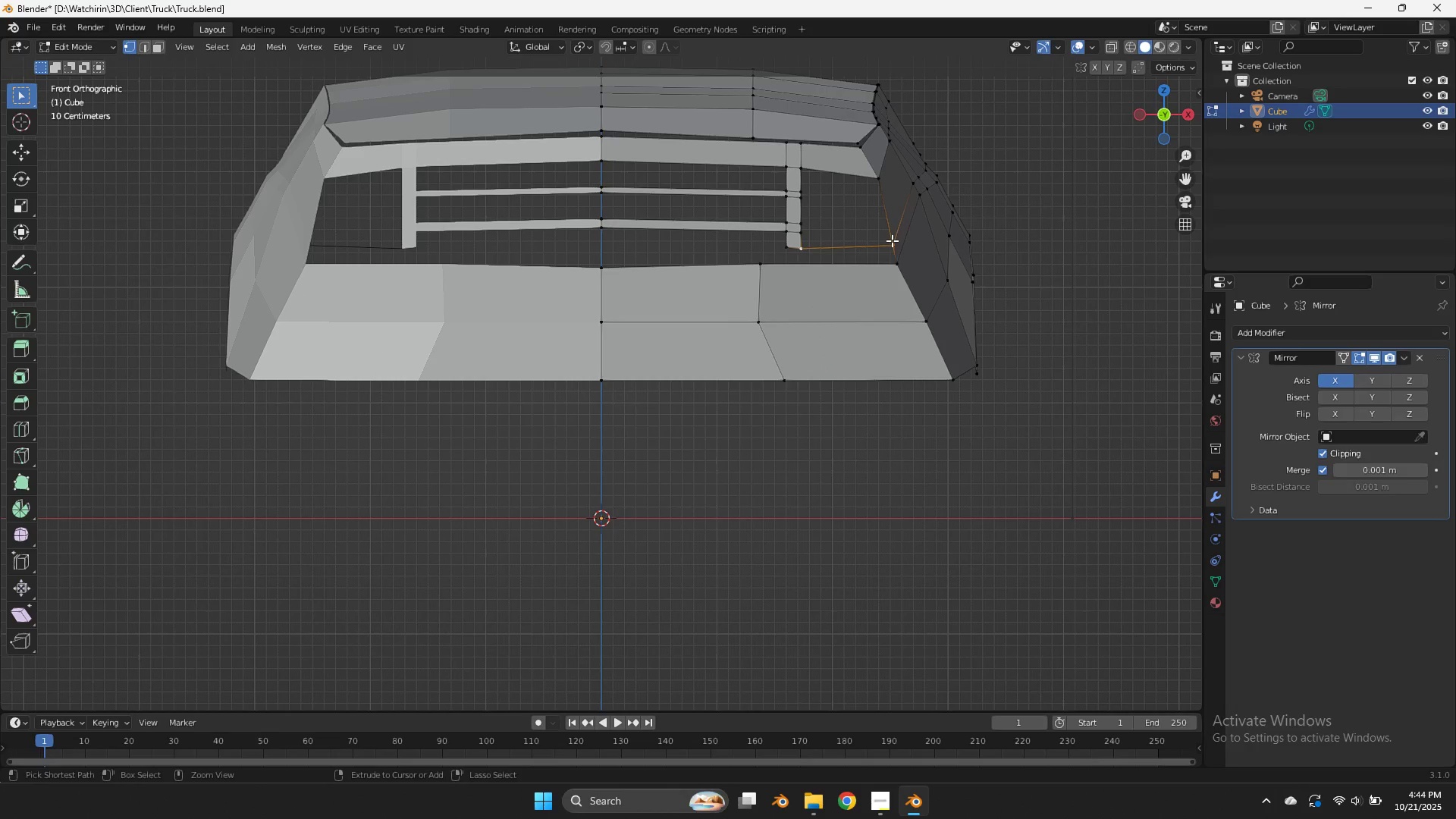 
key(Control+Z)
 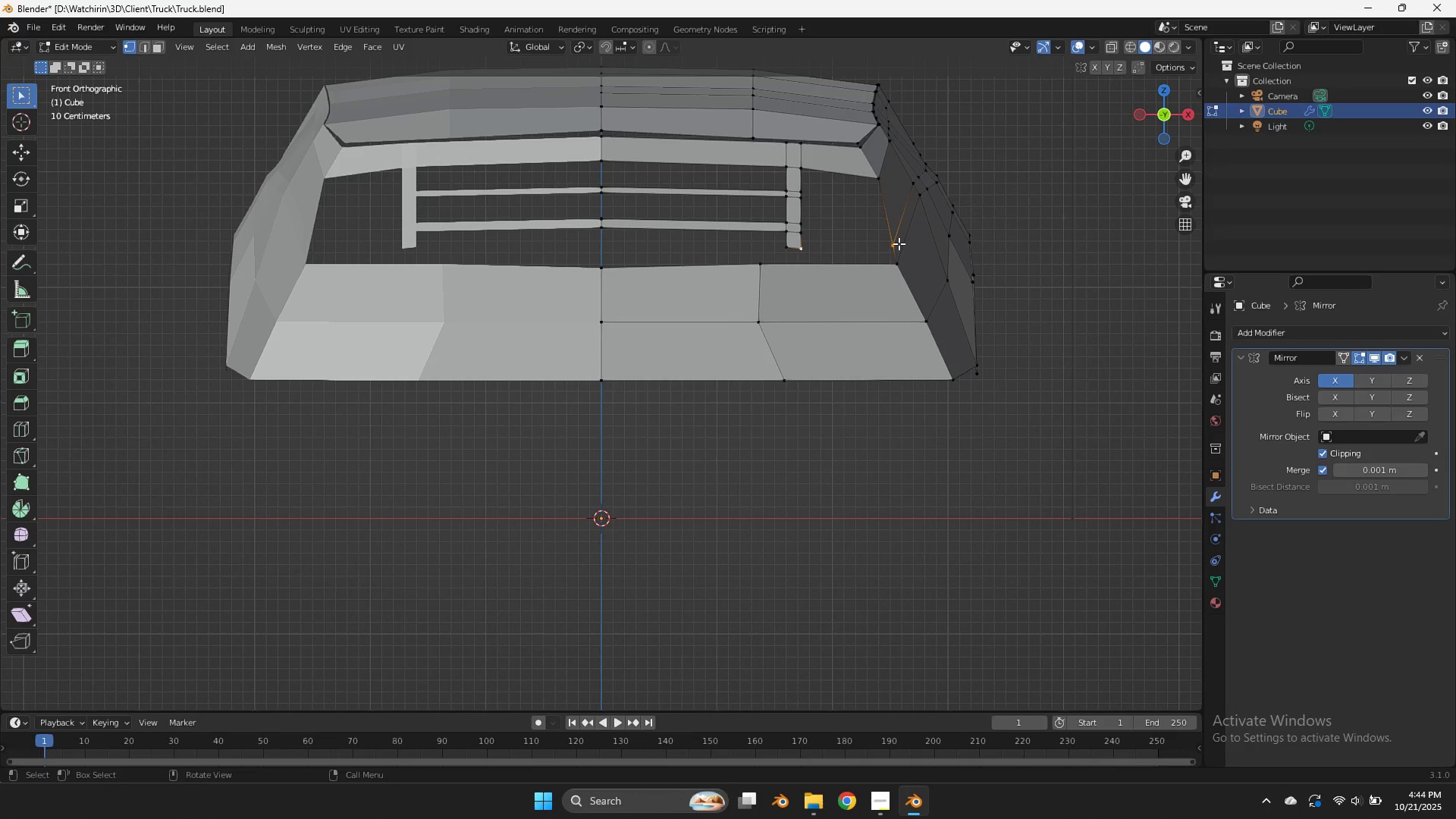 
type(gz)
 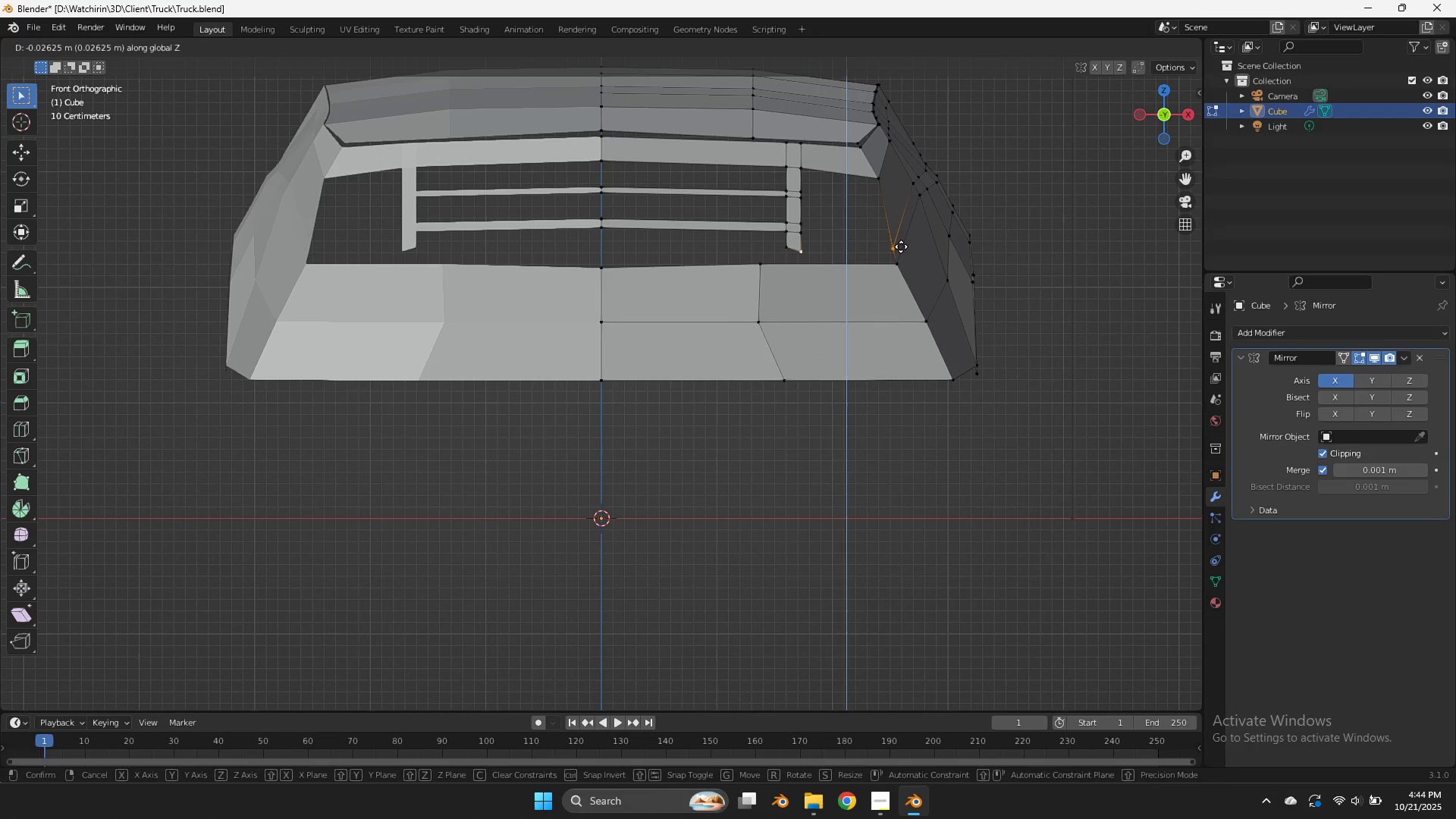 
left_click([901, 246])
 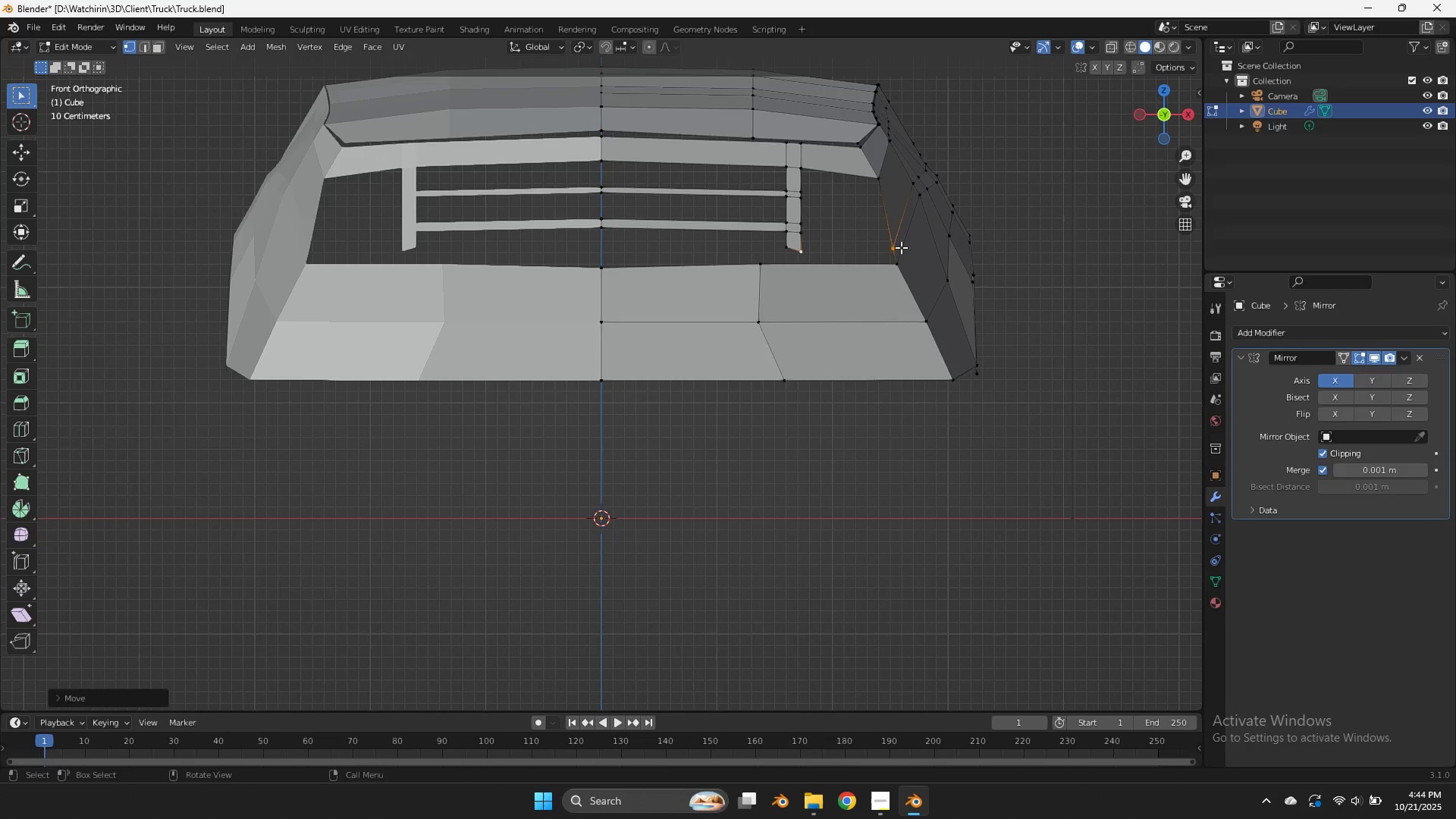 
key(Control+ControlLeft)
 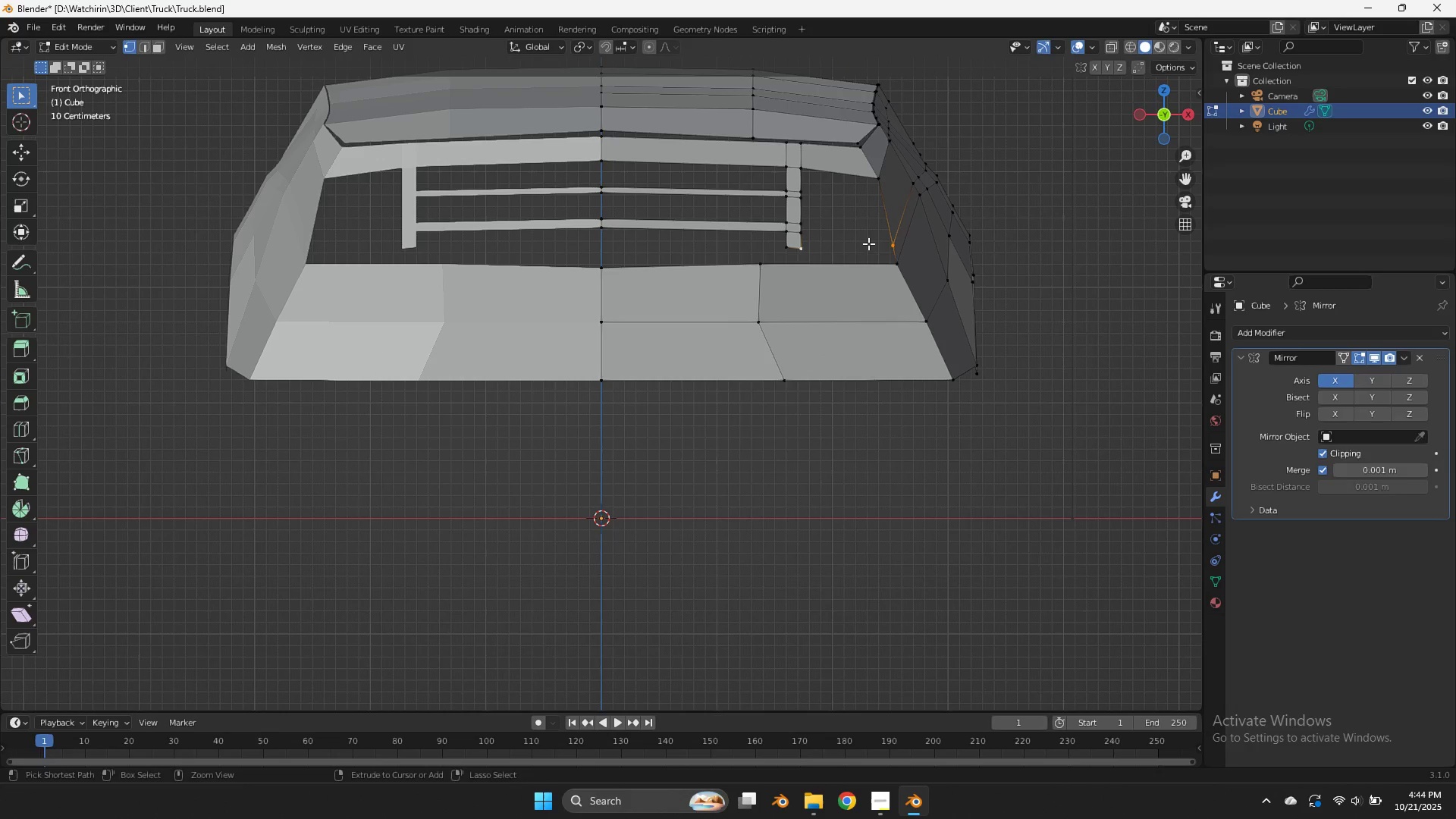 
key(Control+Z)
 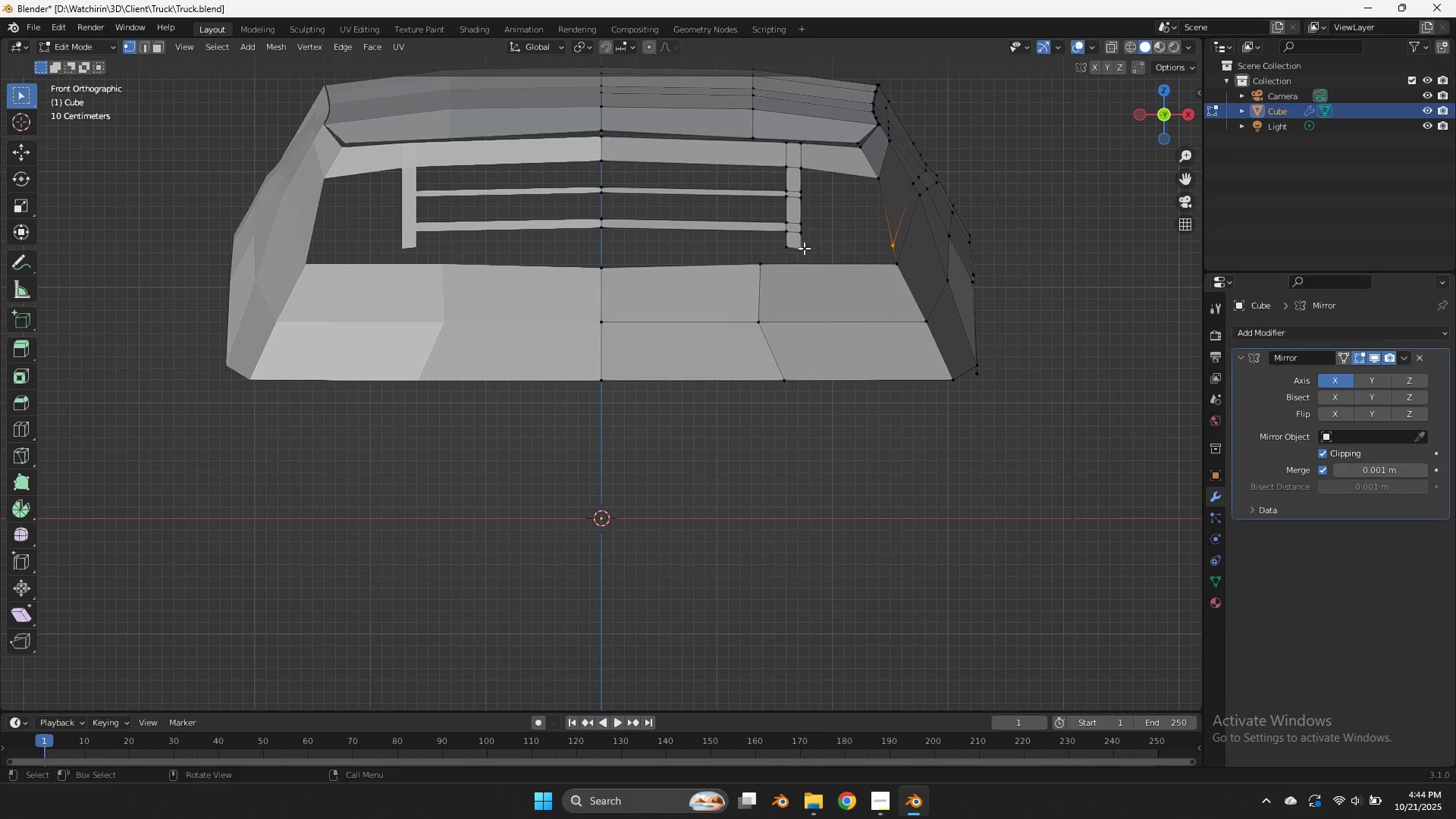 
hold_key(key=ControlLeft, duration=0.56)
left_click_drag(start_coordinate=[810, 242], to_coordinate=[780, 257])
 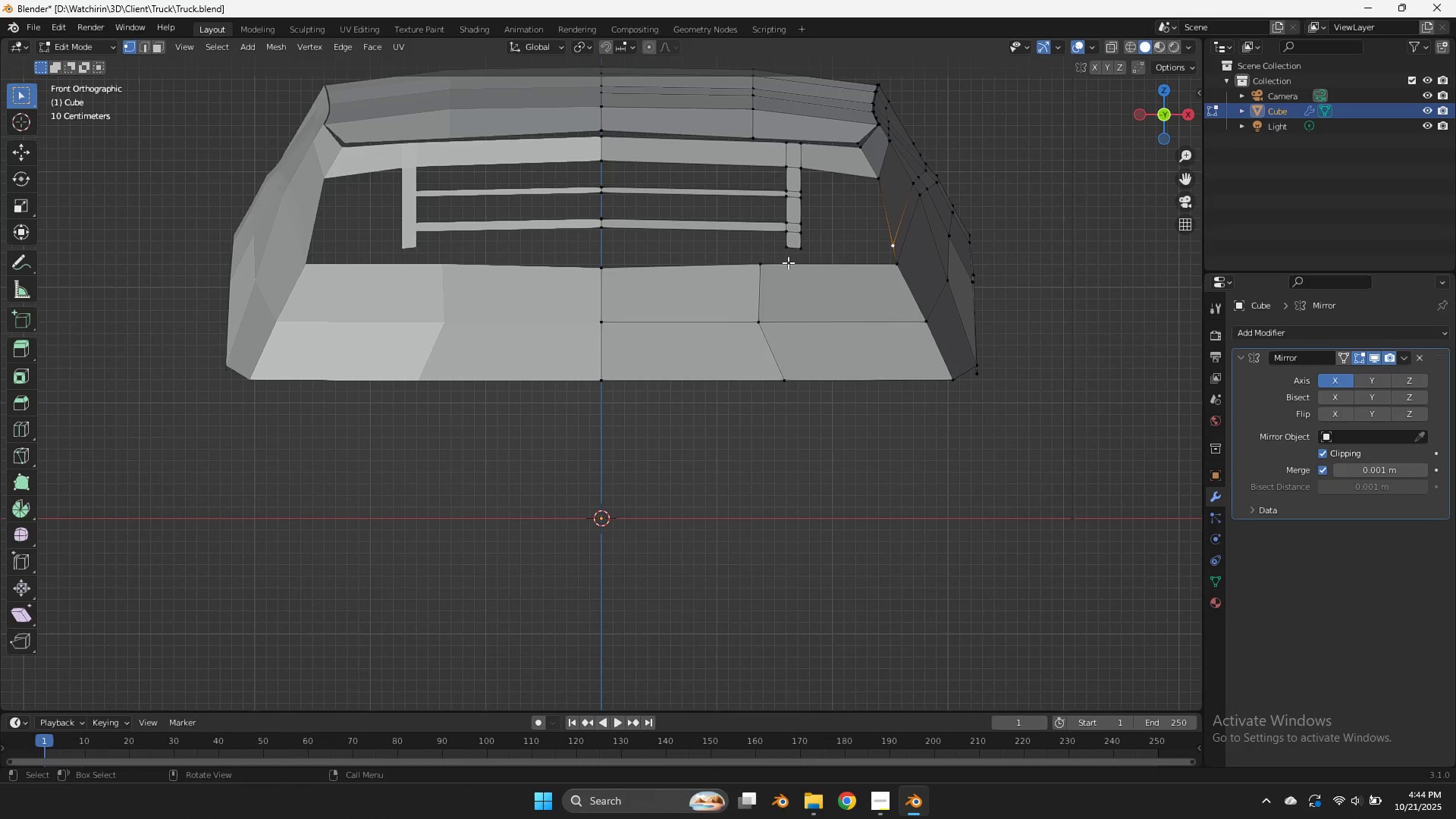 
key(Shift+ShiftLeft)
 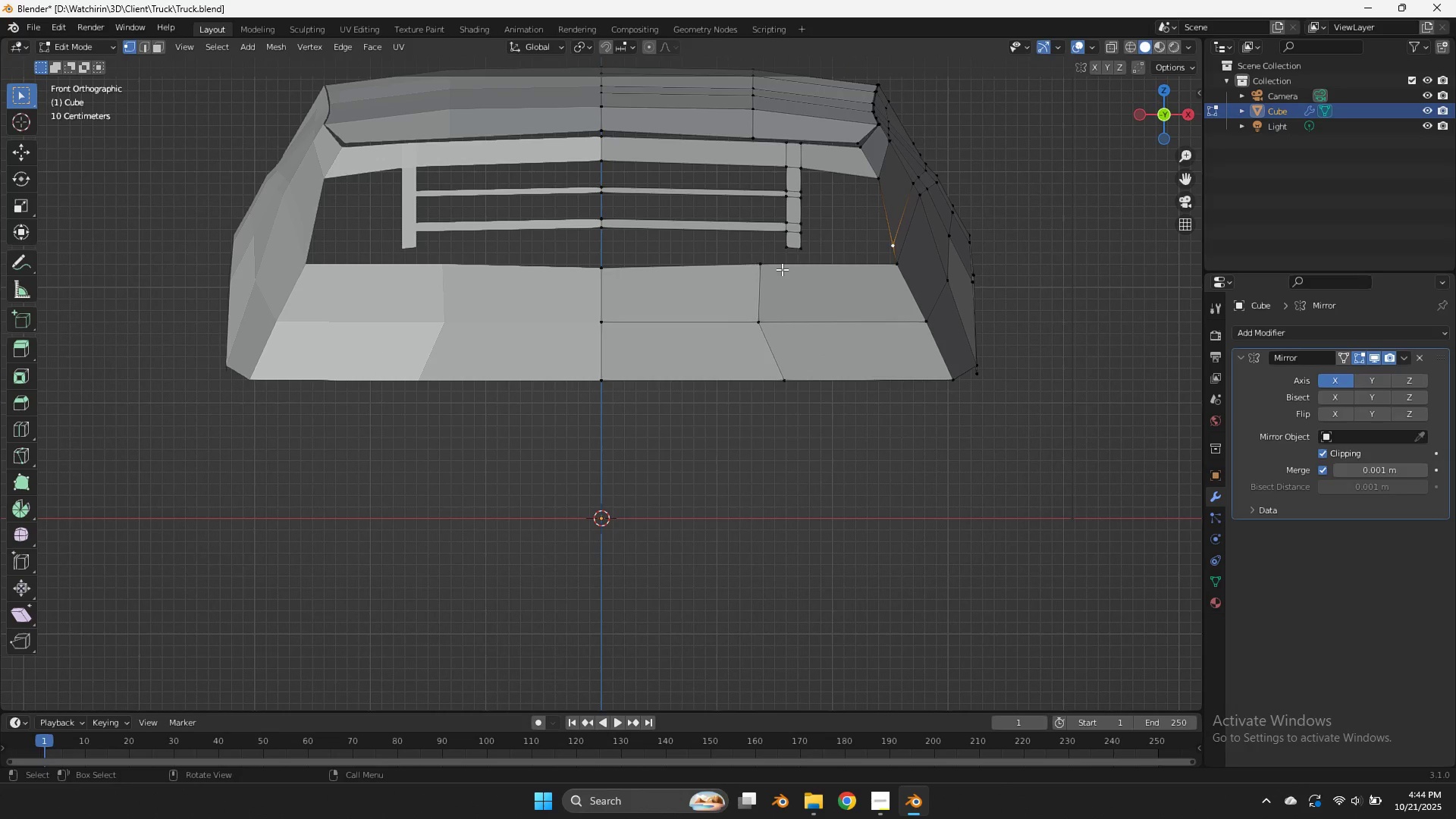 
left_click([782, 270])
 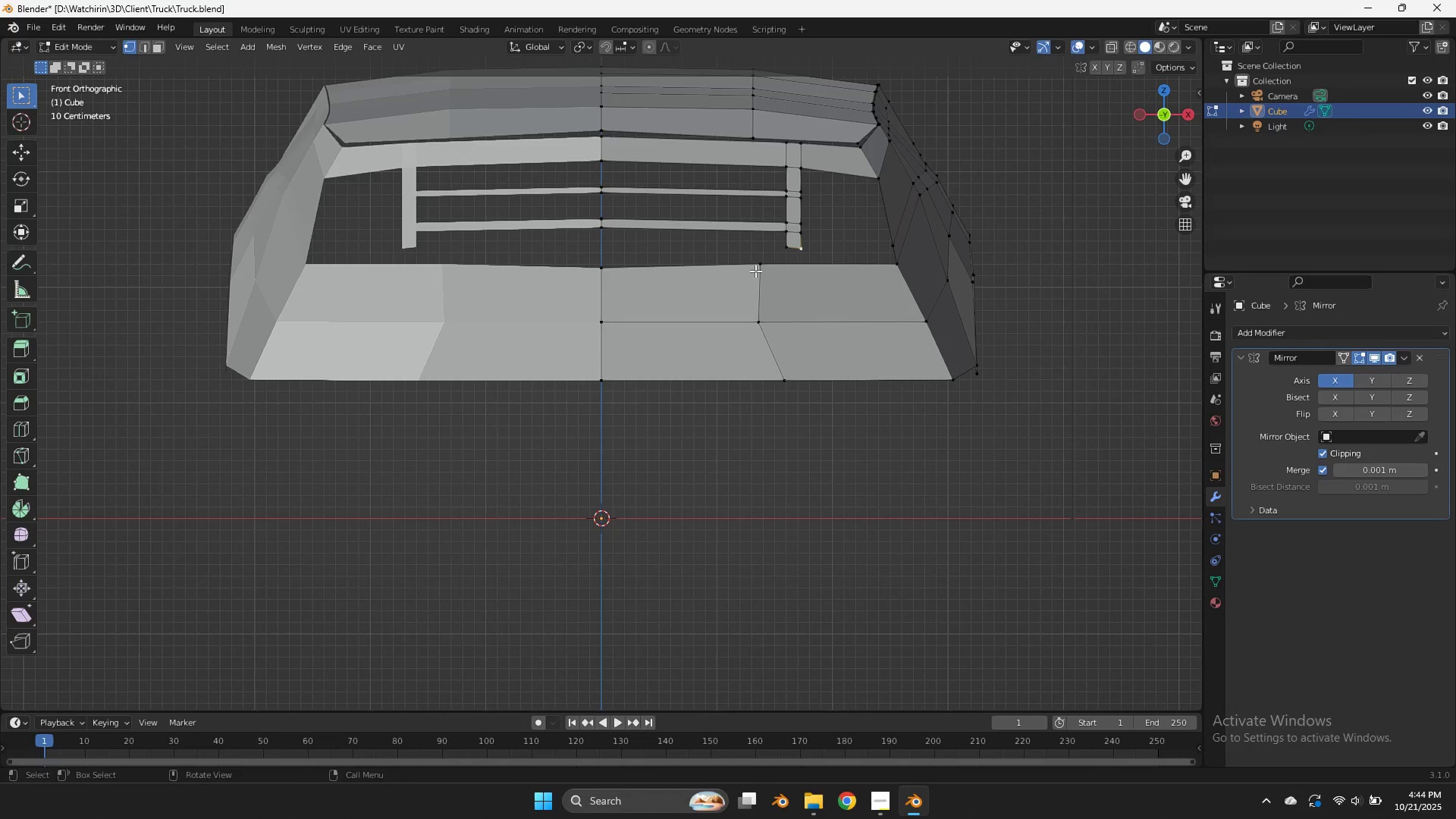 
left_click([755, 271])
 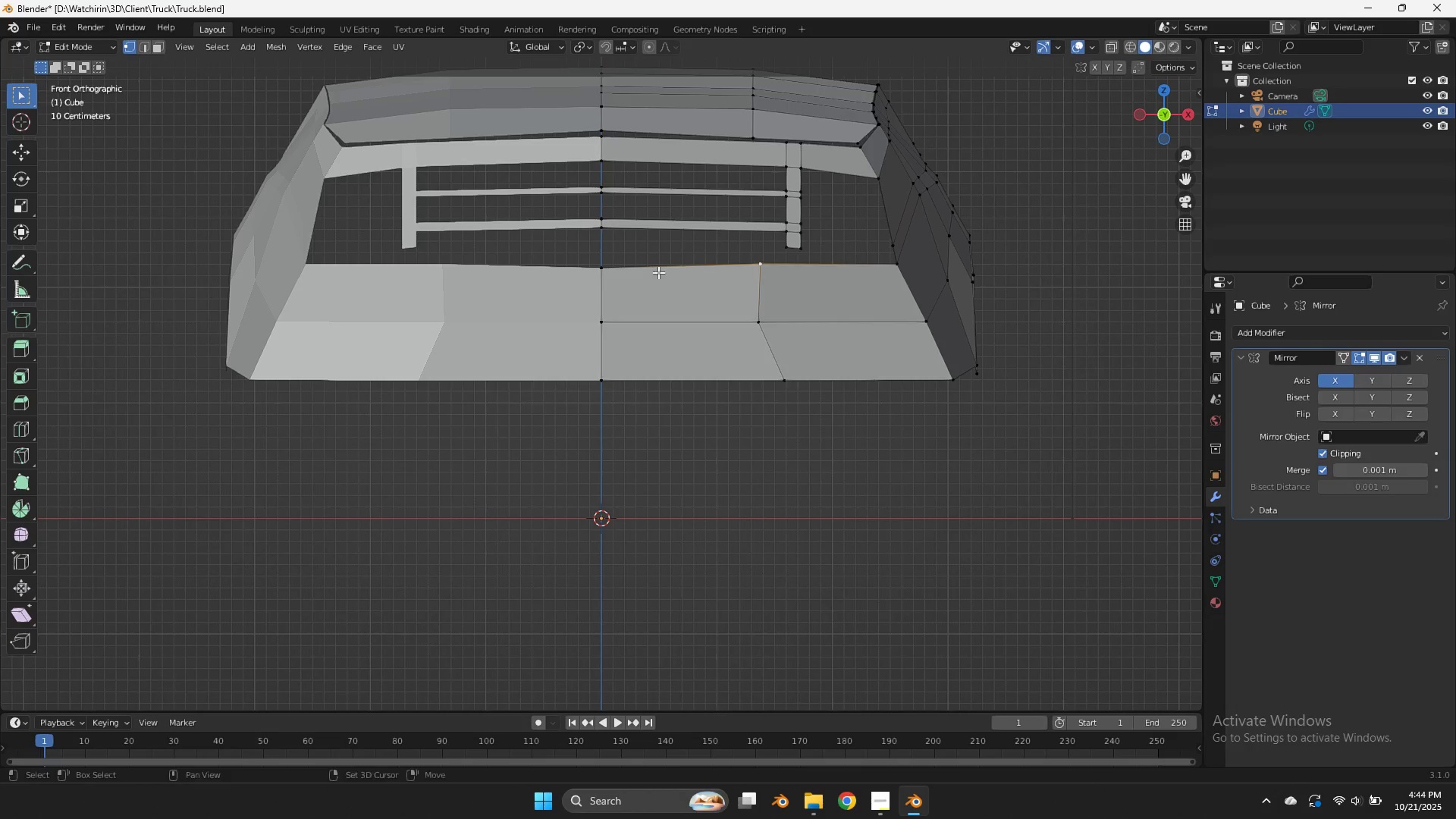 
hold_key(key=ShiftLeft, duration=0.61)
left_click([604, 272])
 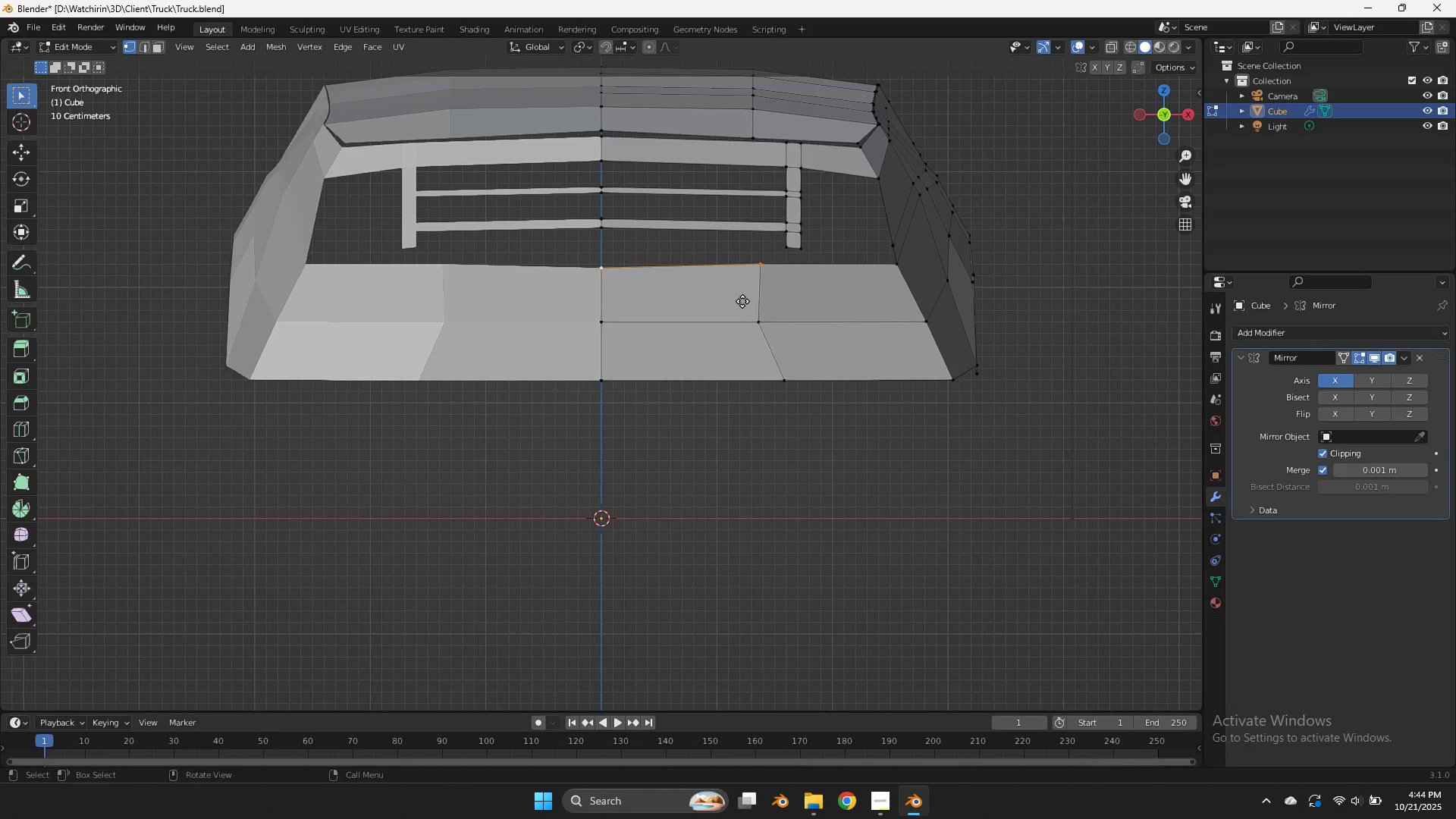 
type(ez)
 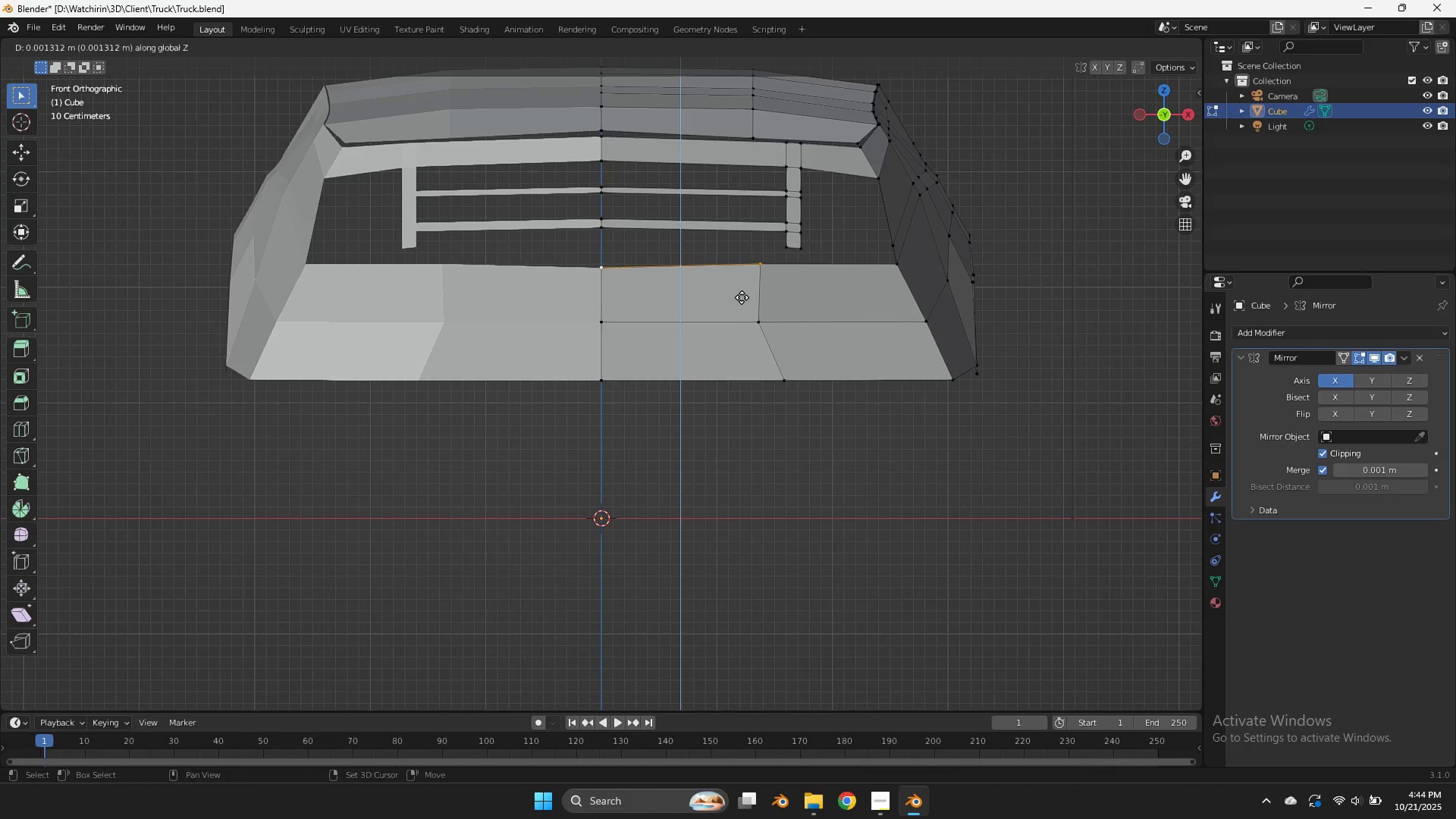 
hold_key(key=ShiftLeft, duration=1.37)
left_click([723, 205])
 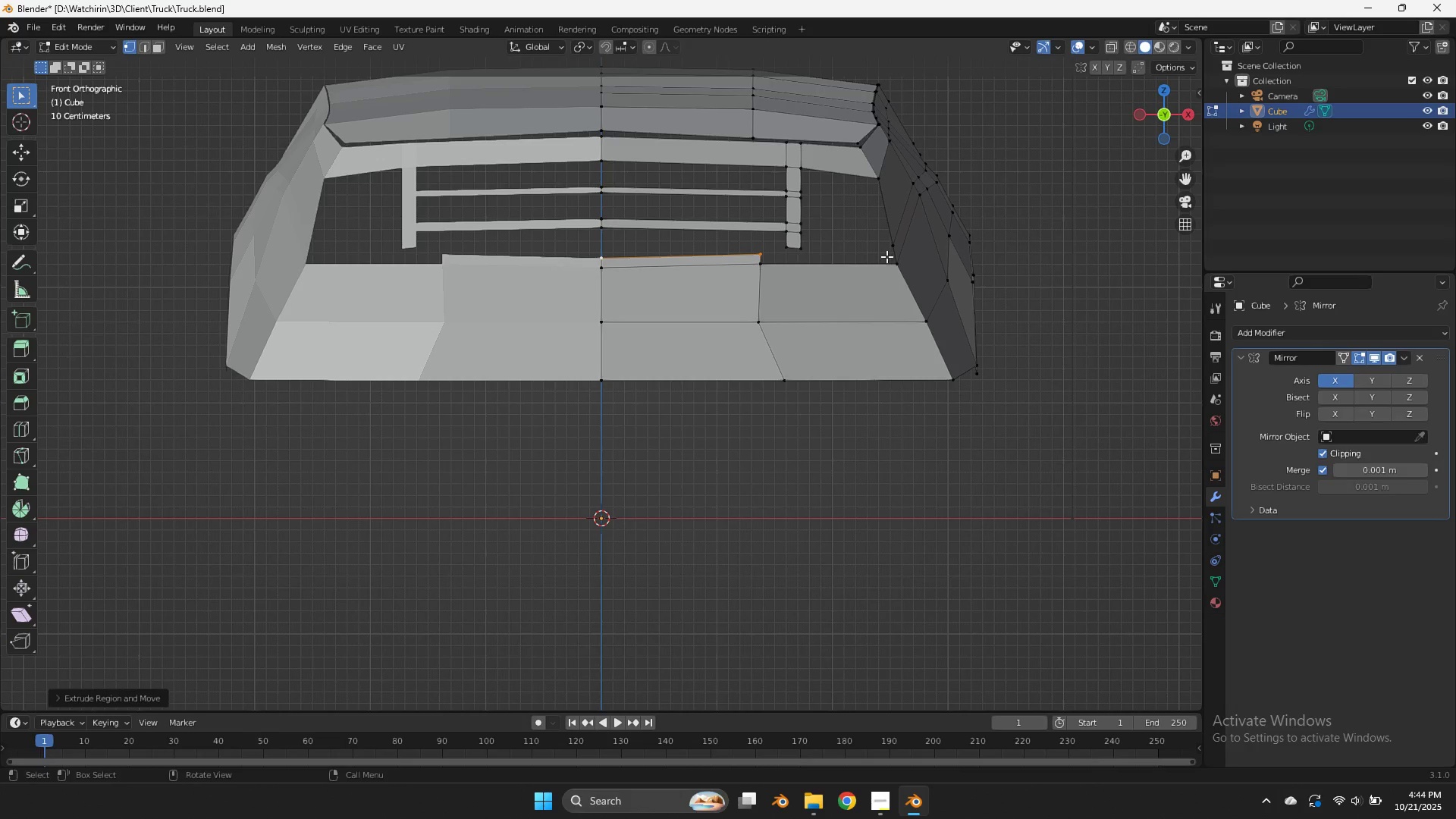 
left_click([886, 246])
 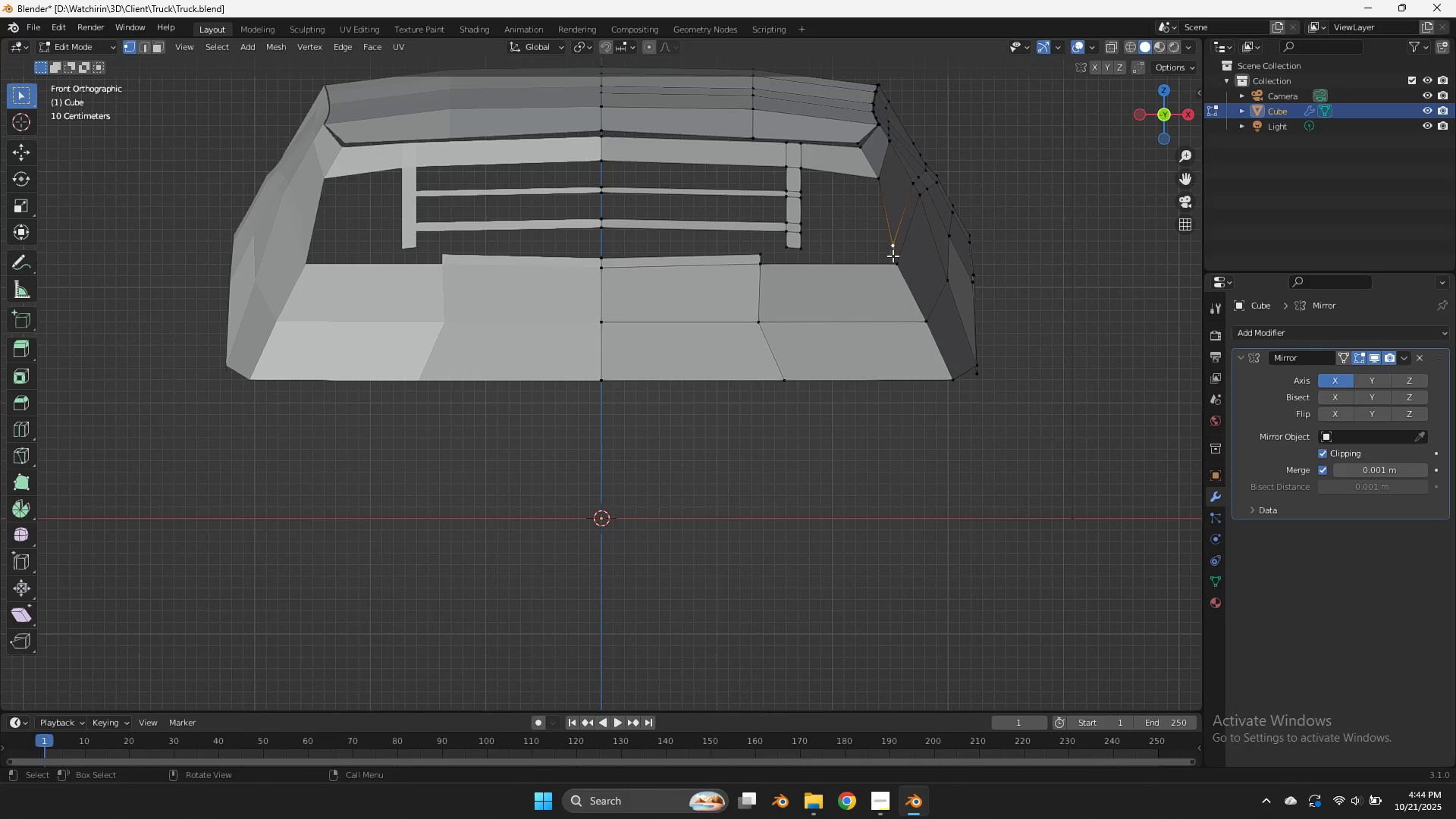 
hold_key(key=ShiftLeft, duration=0.72)
 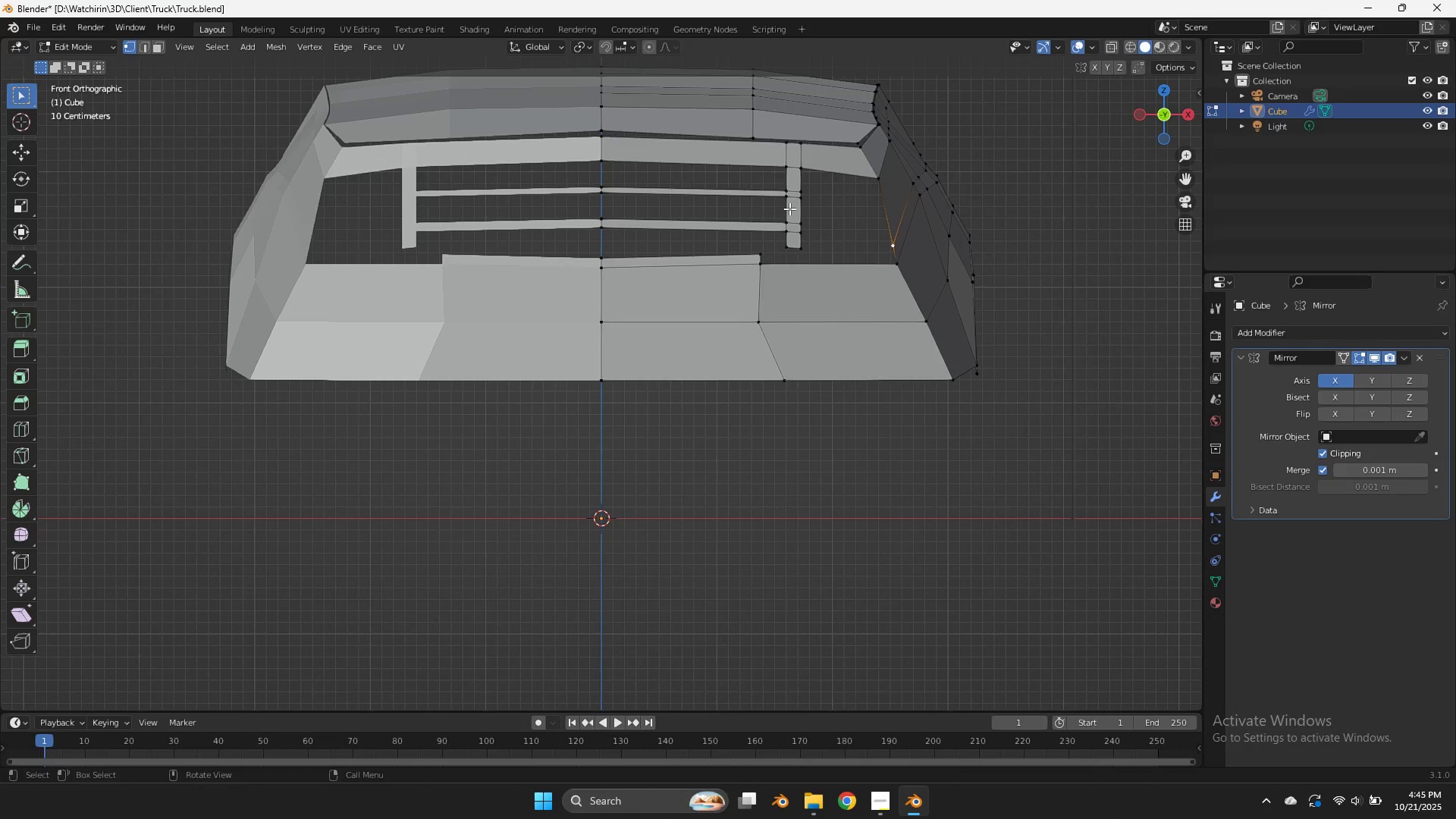 
wait(6.62)
 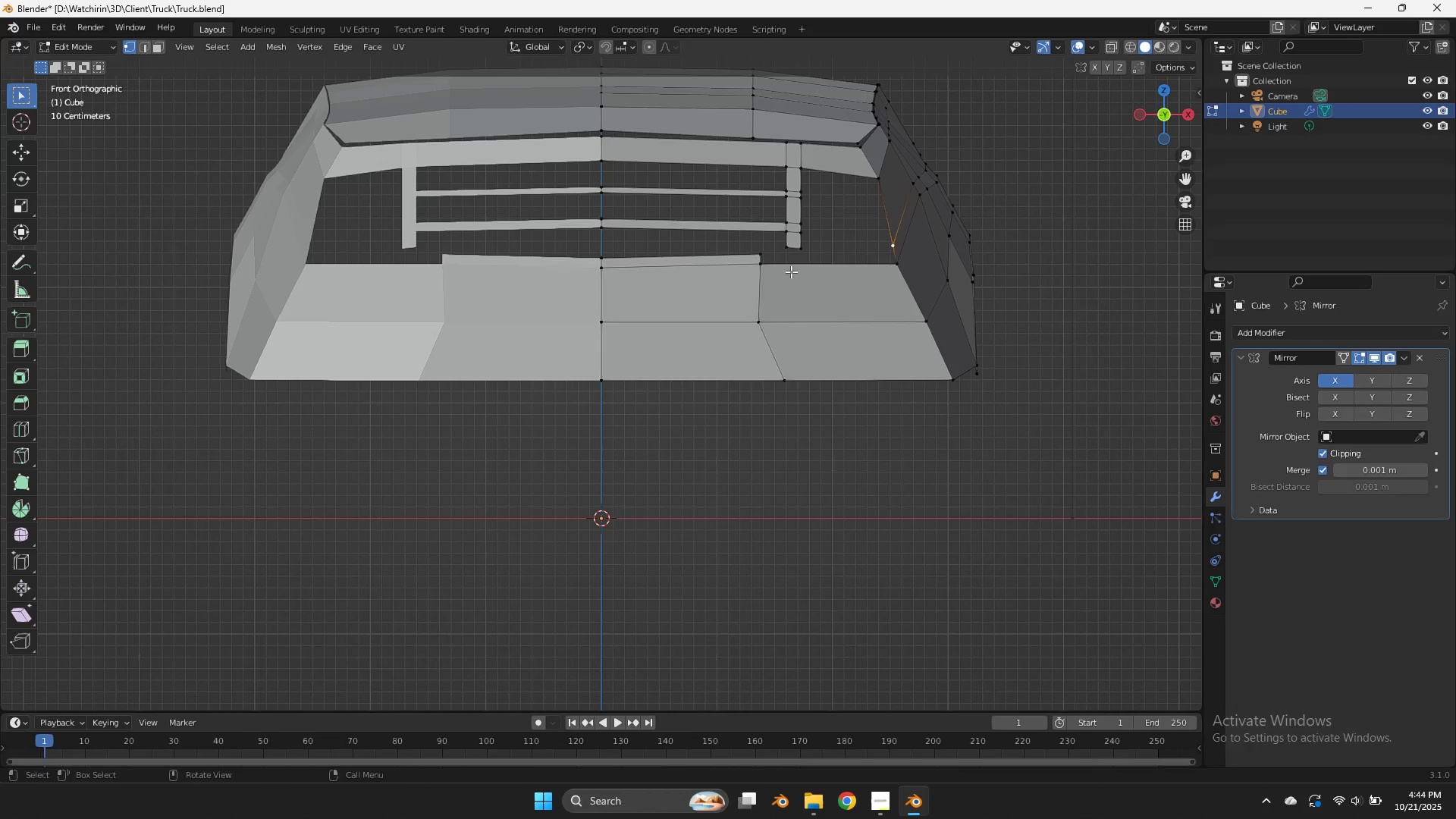 
left_click([748, 281])
 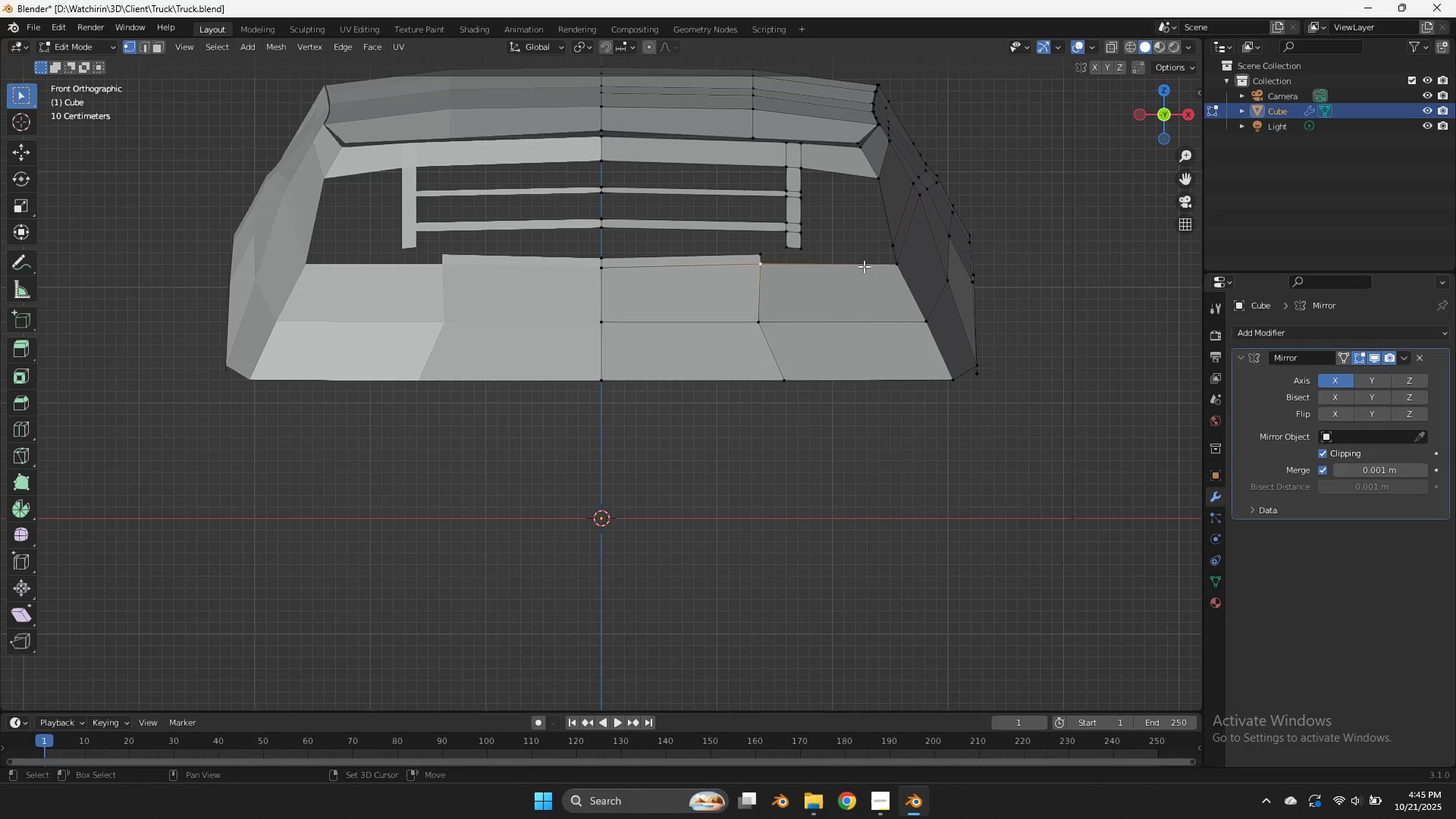 
hold_key(key=ShiftLeft, duration=0.72)
 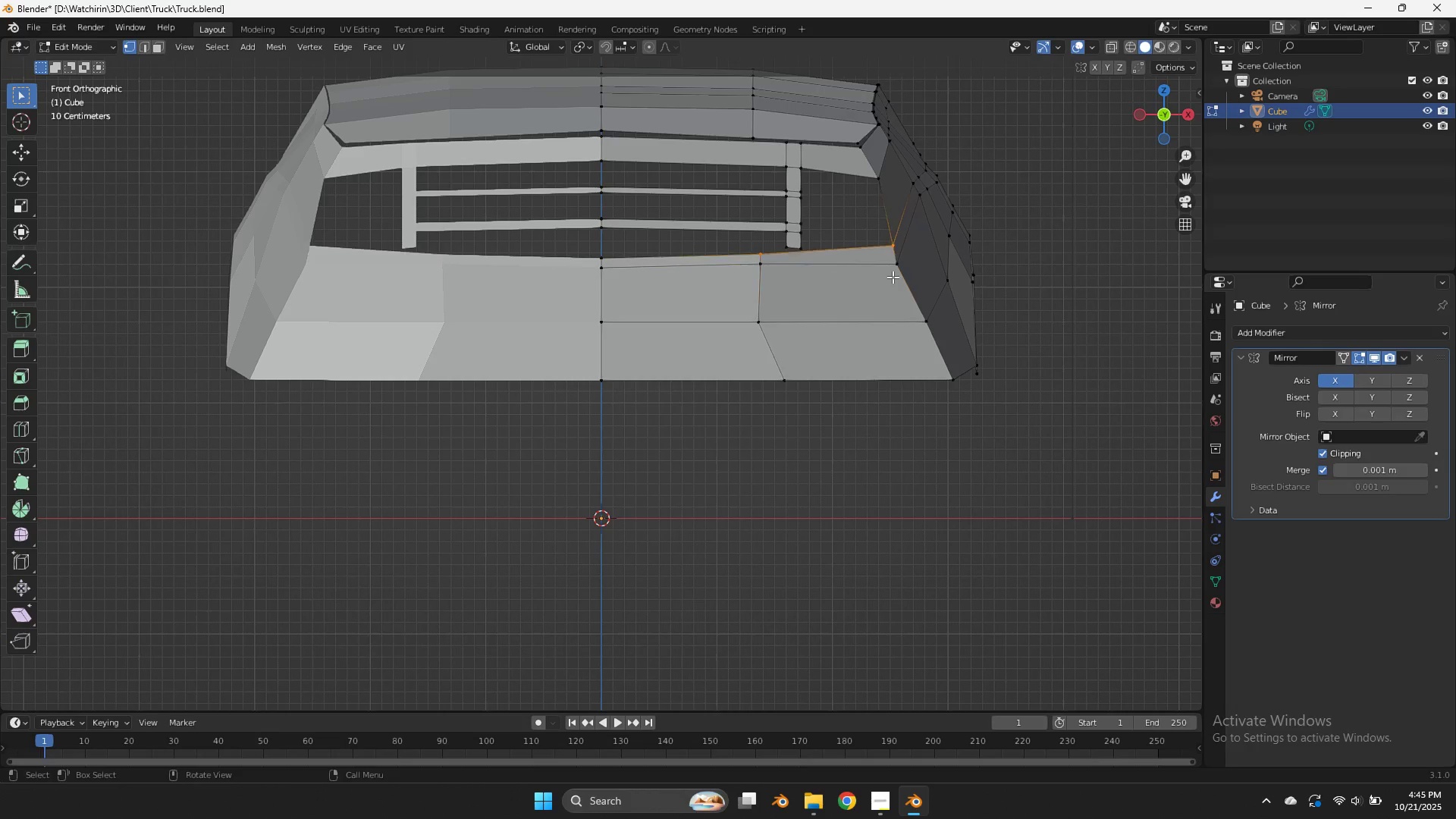 
key(F)
 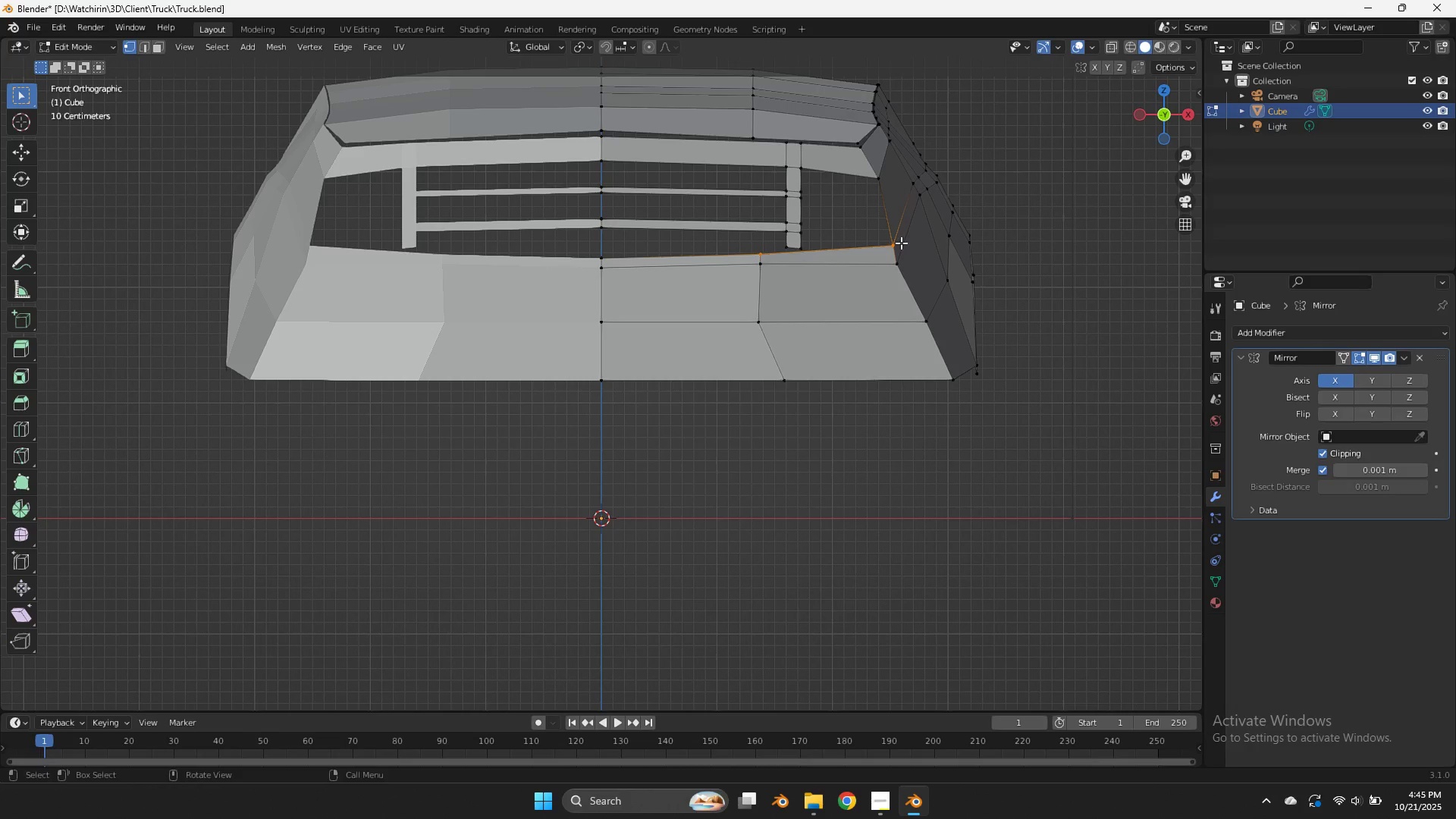 
left_click([896, 240])
 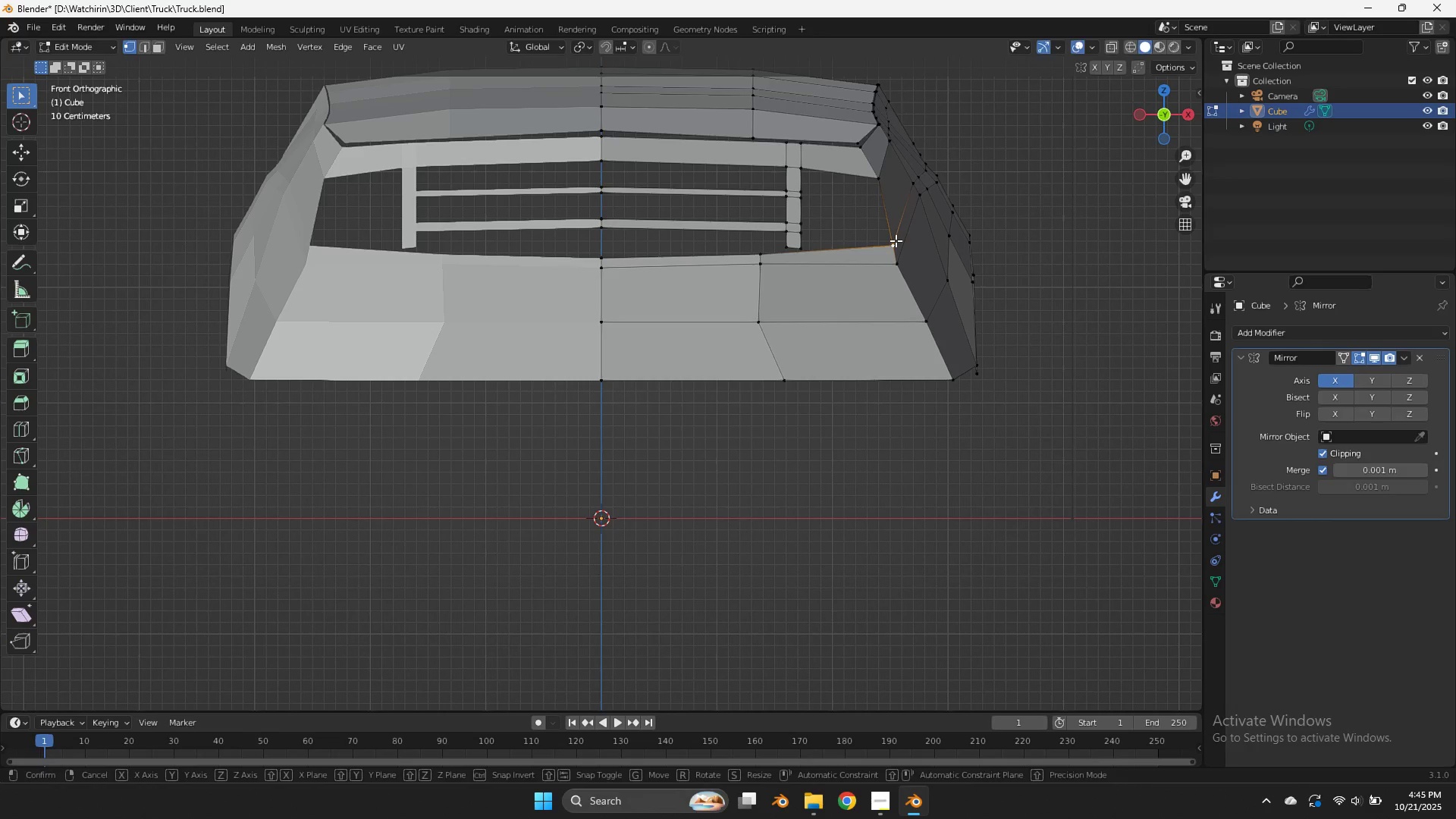 
type(gz)
 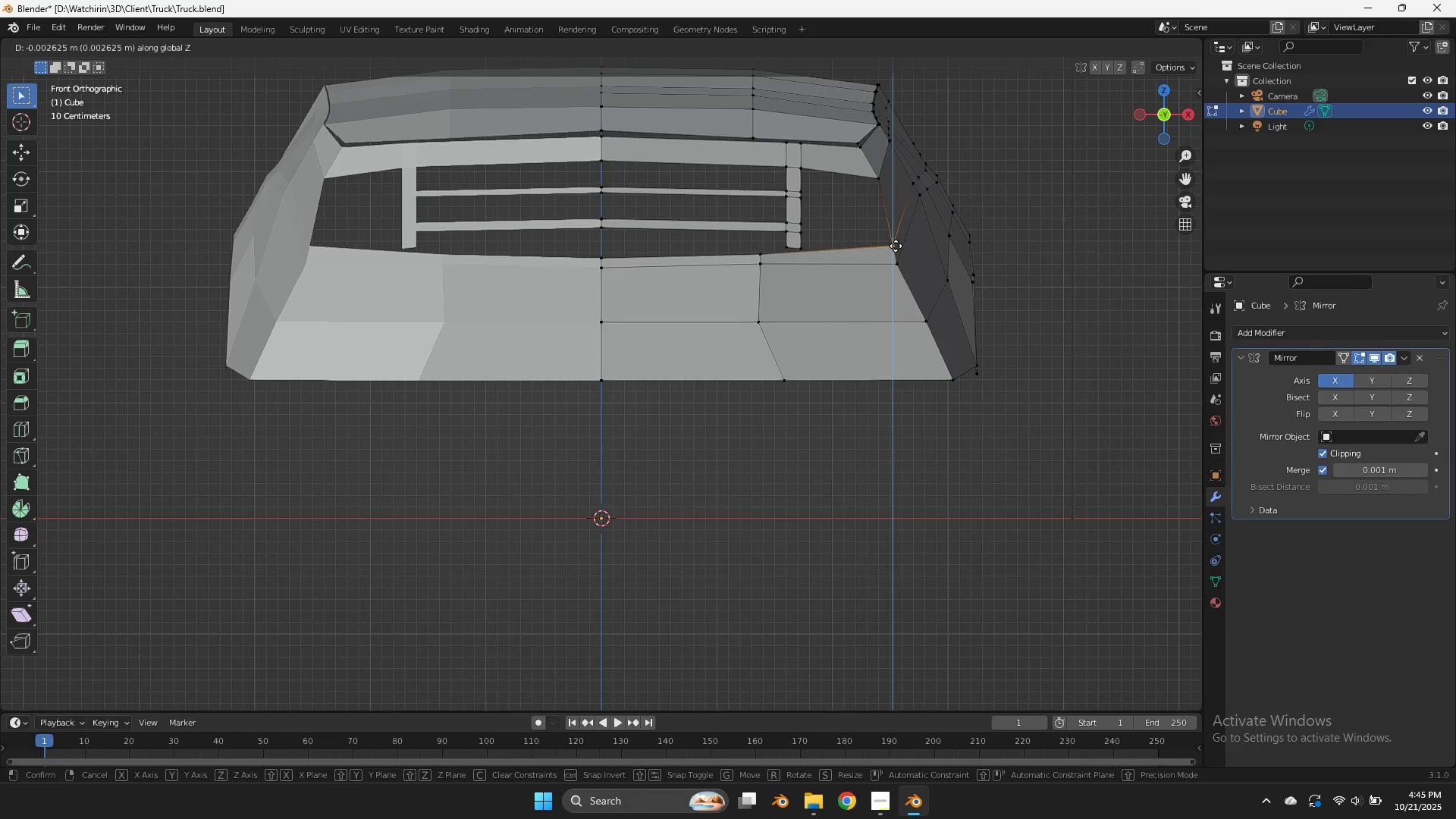 
hold_key(key=ShiftLeft, duration=1.0)
 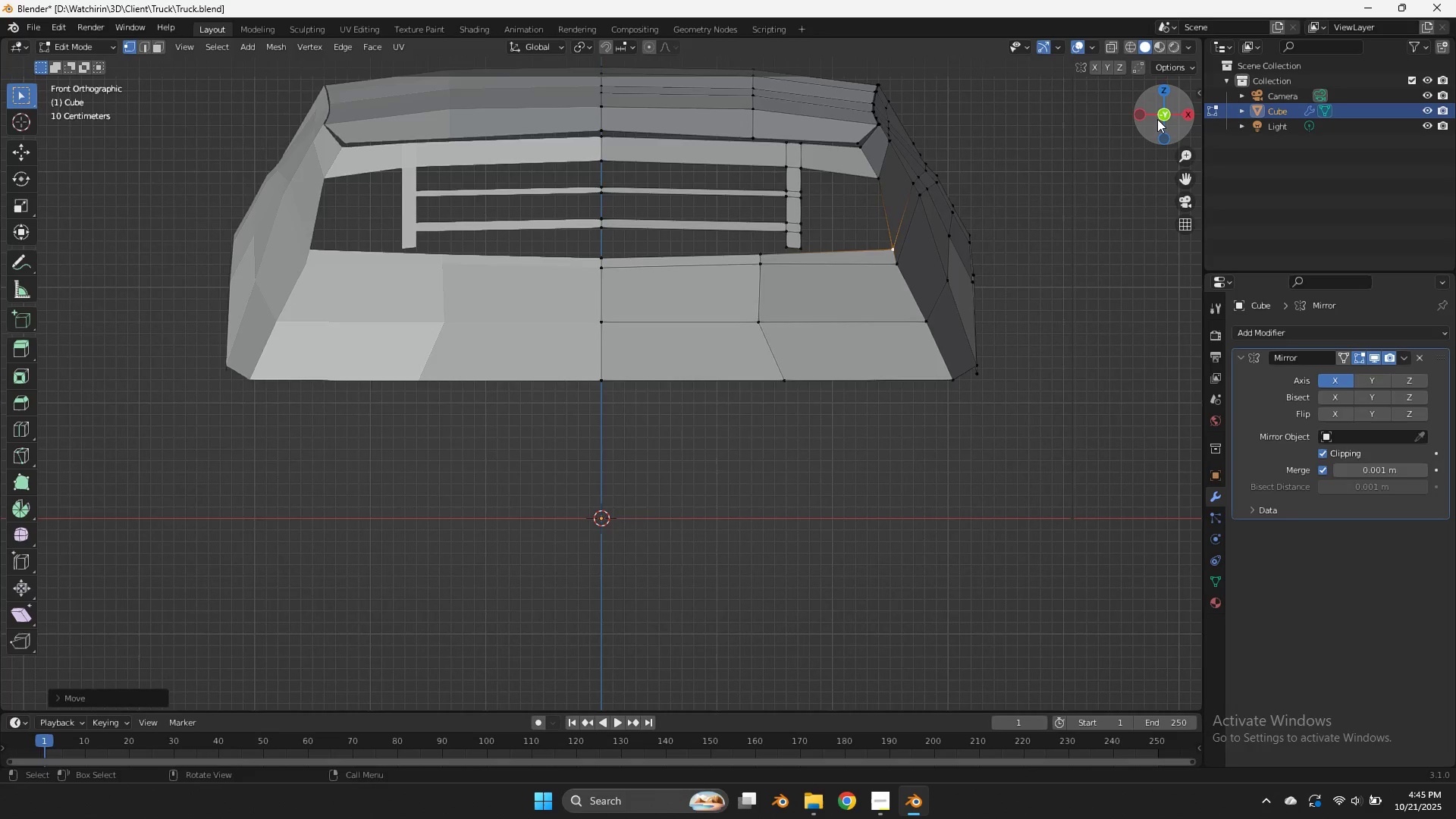 
left_click_drag(start_coordinate=[1157, 119], to_coordinate=[1163, 157])
 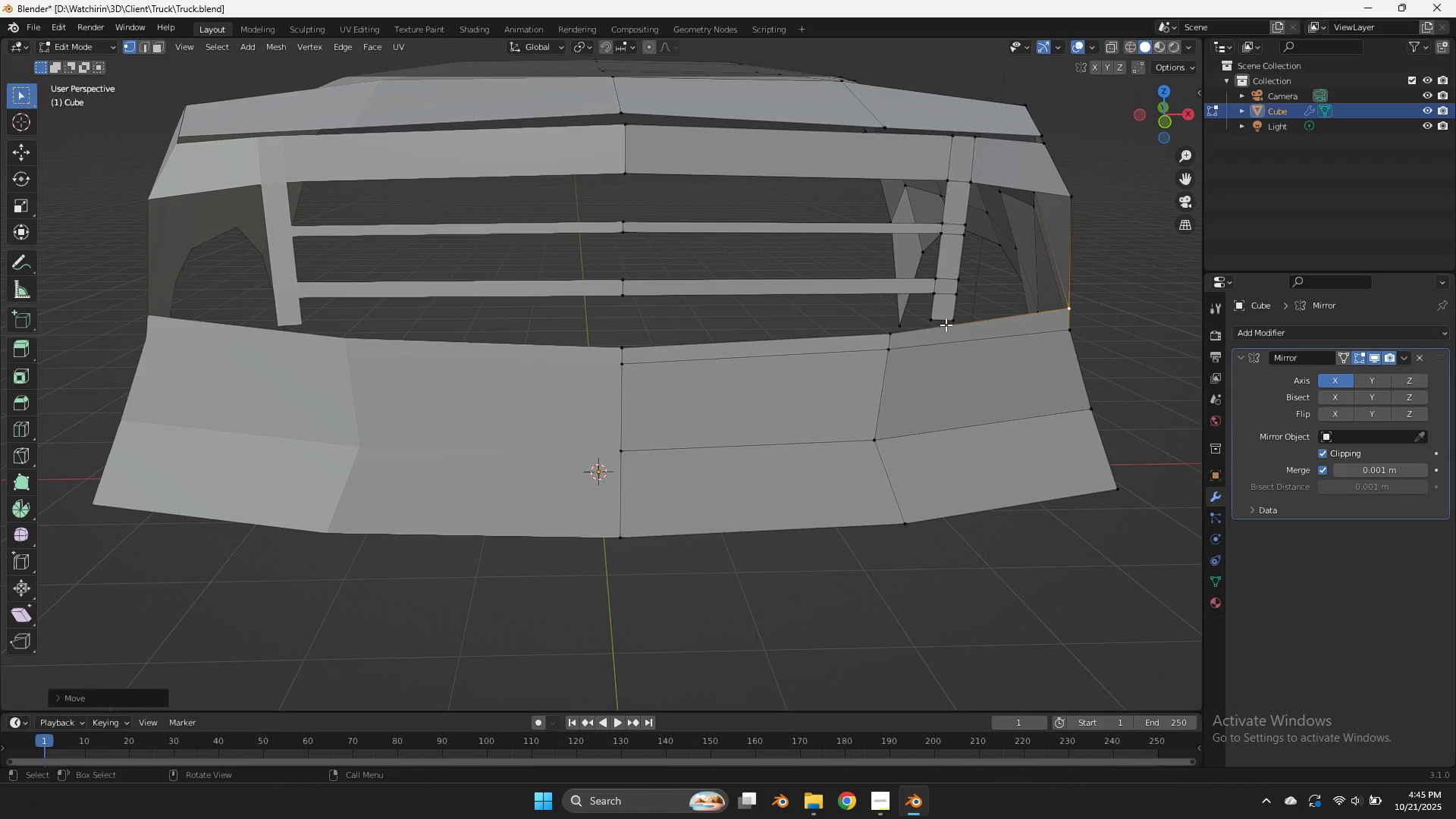 
left_click([946, 325])
 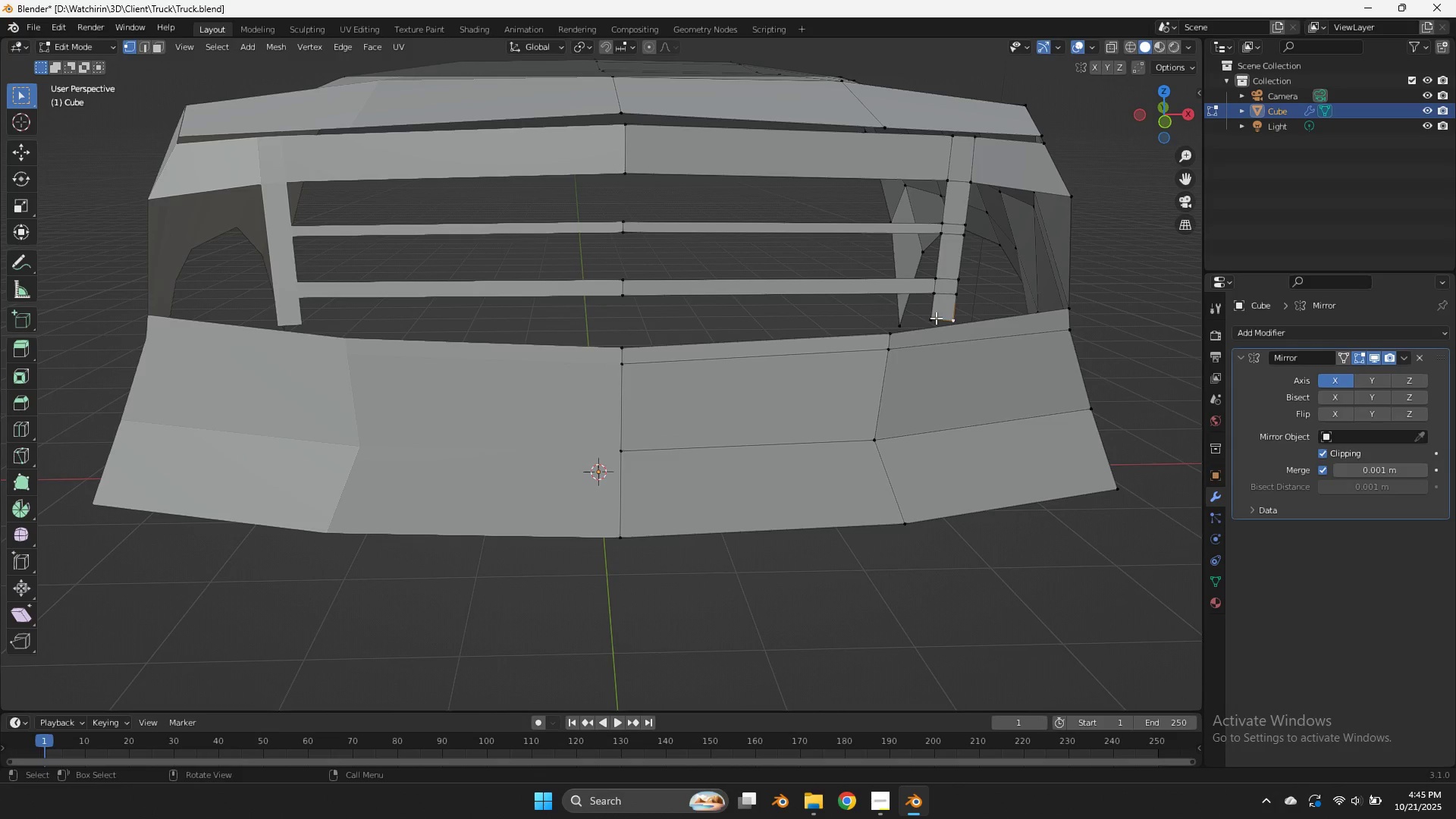 
left_click([936, 318])
 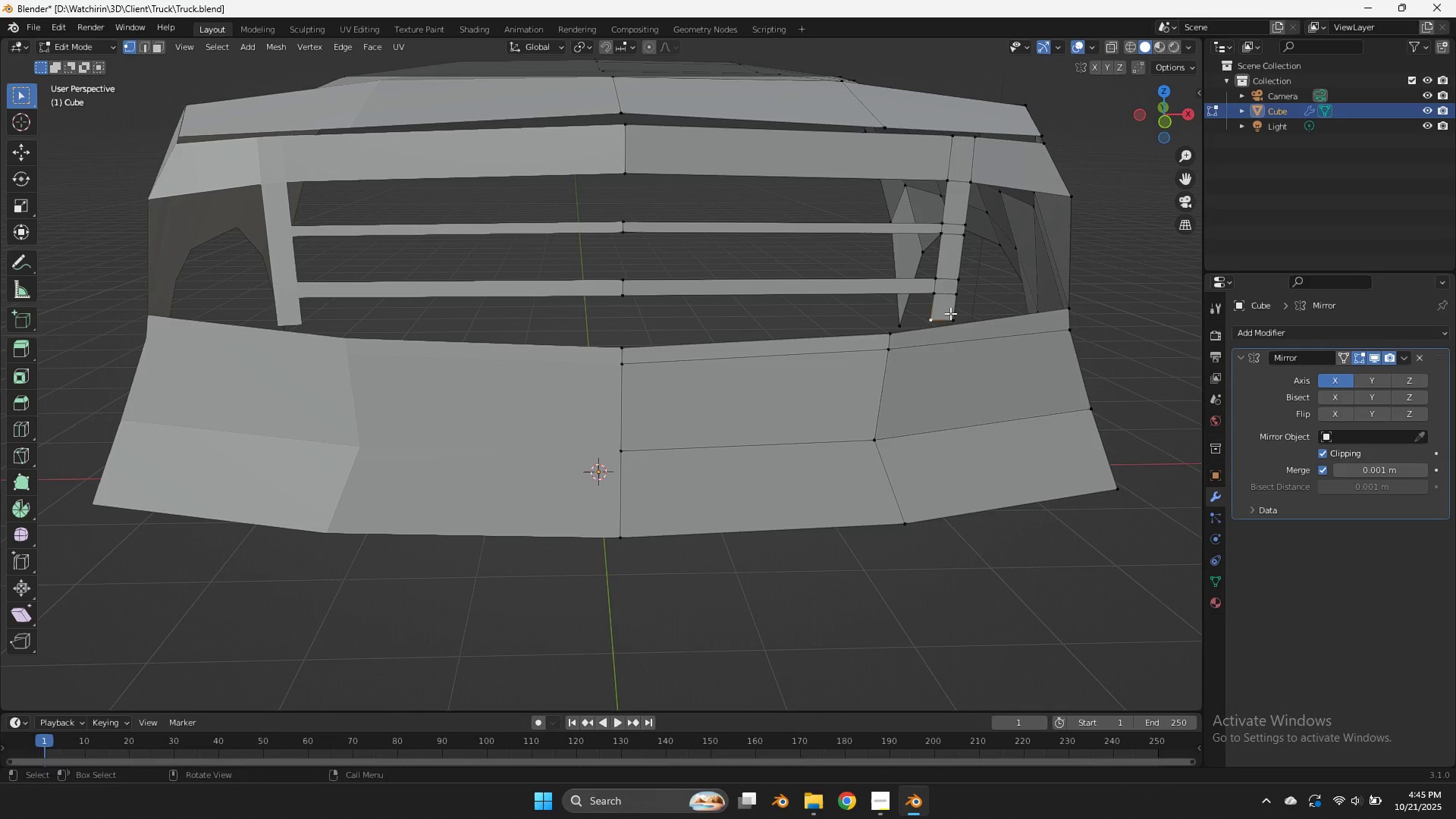 
key(Control+ControlLeft)
 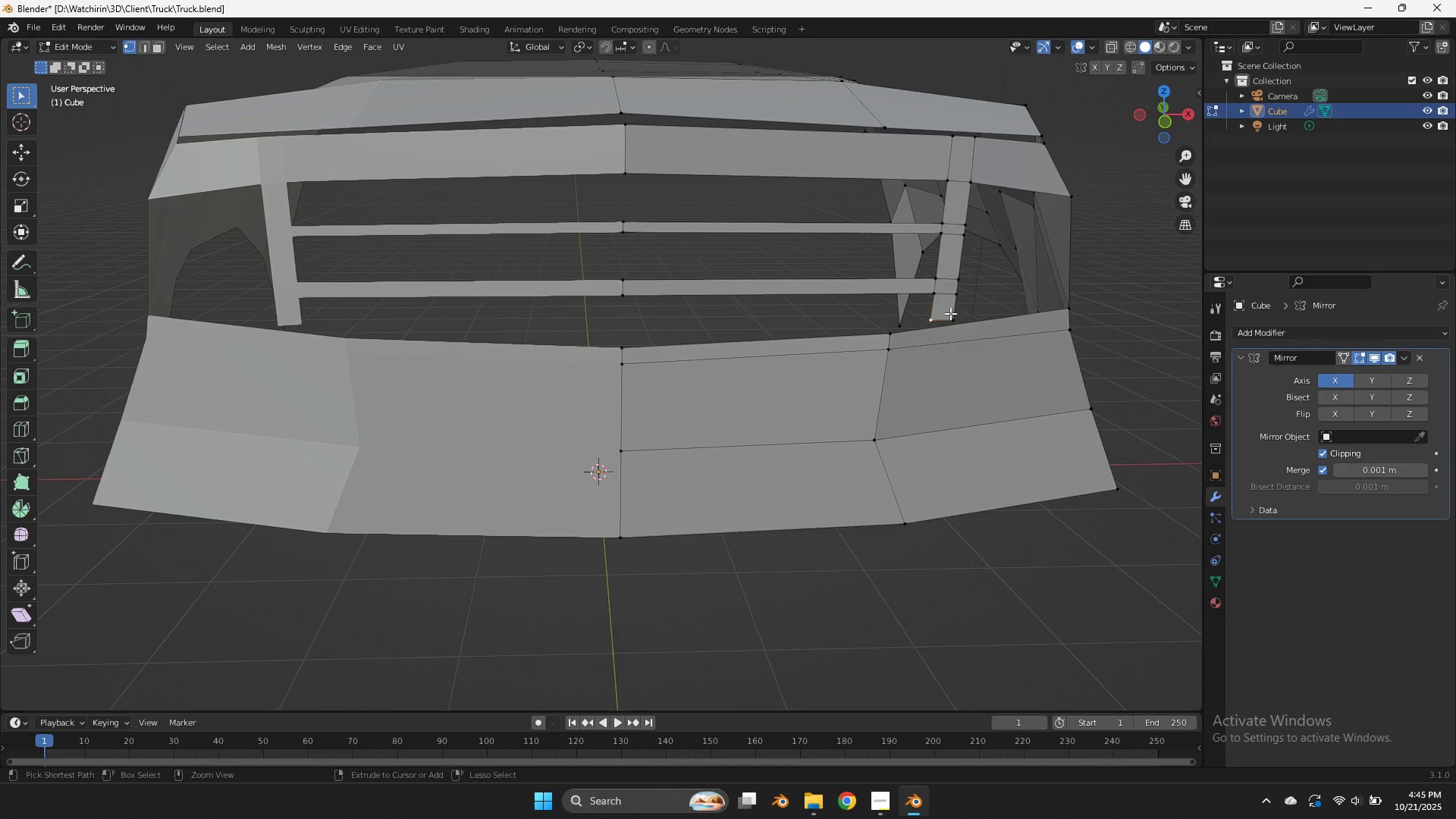 
key(Control+R)
 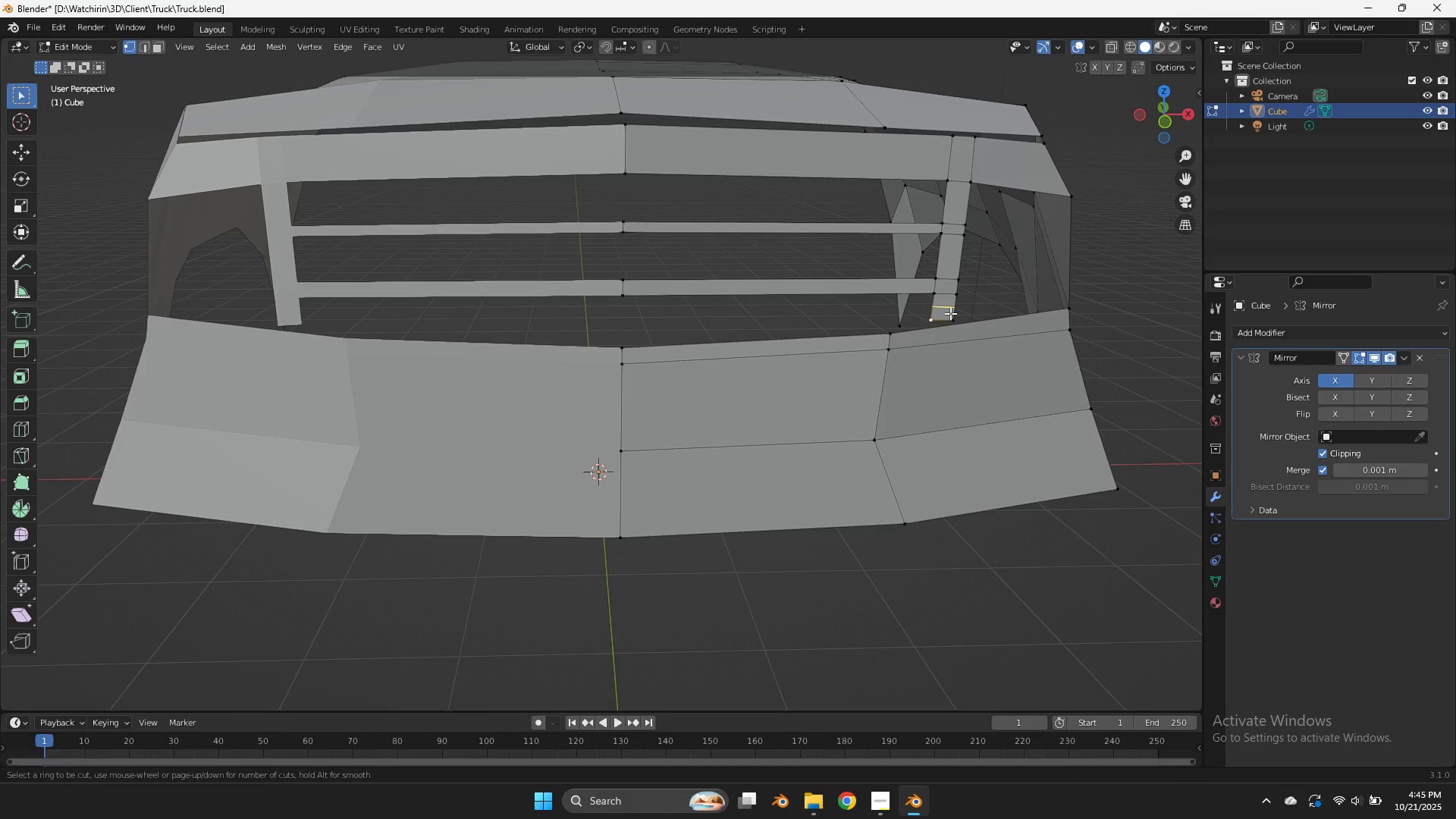 
left_click([950, 313])
 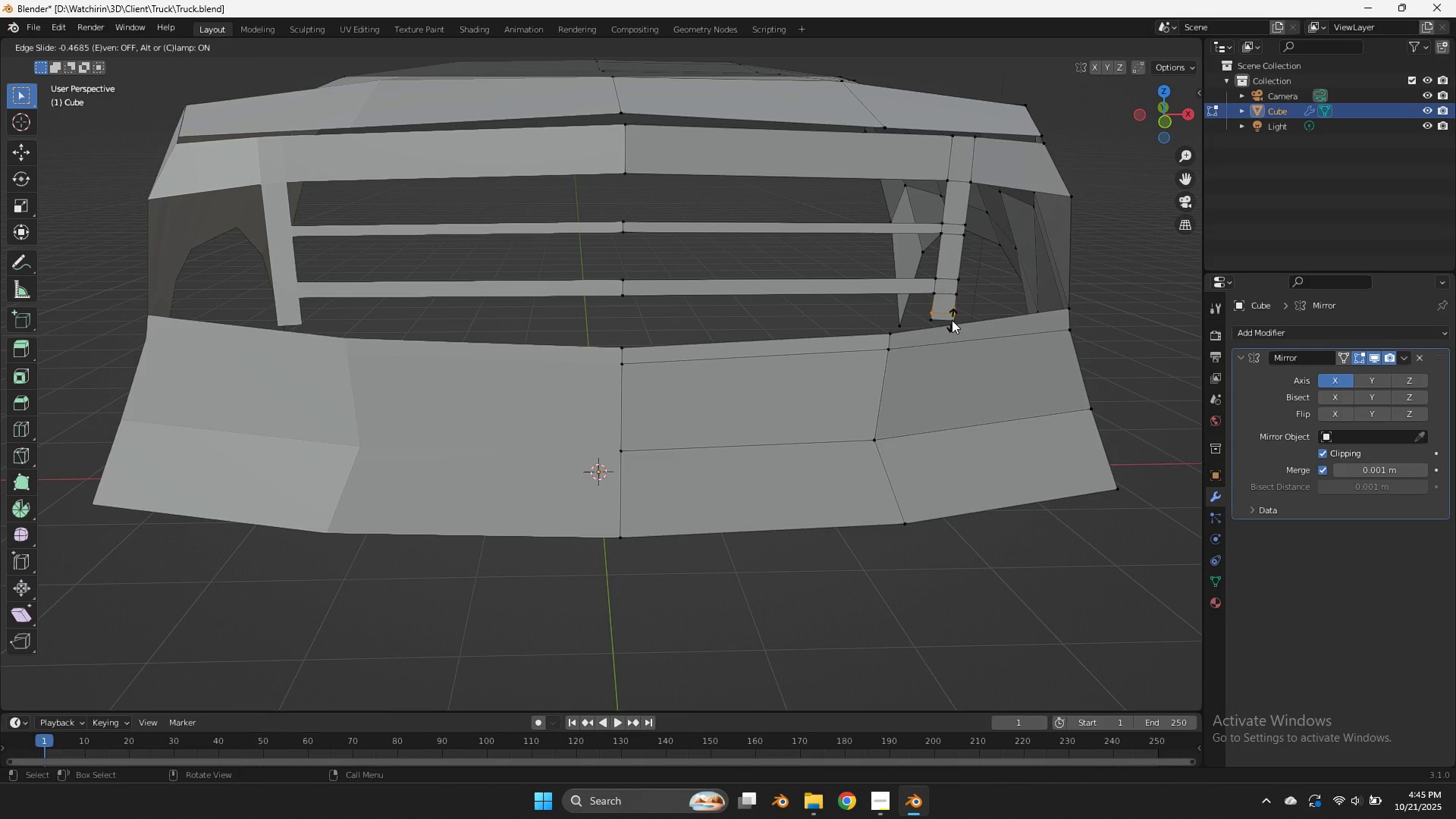 
left_click([952, 320])
 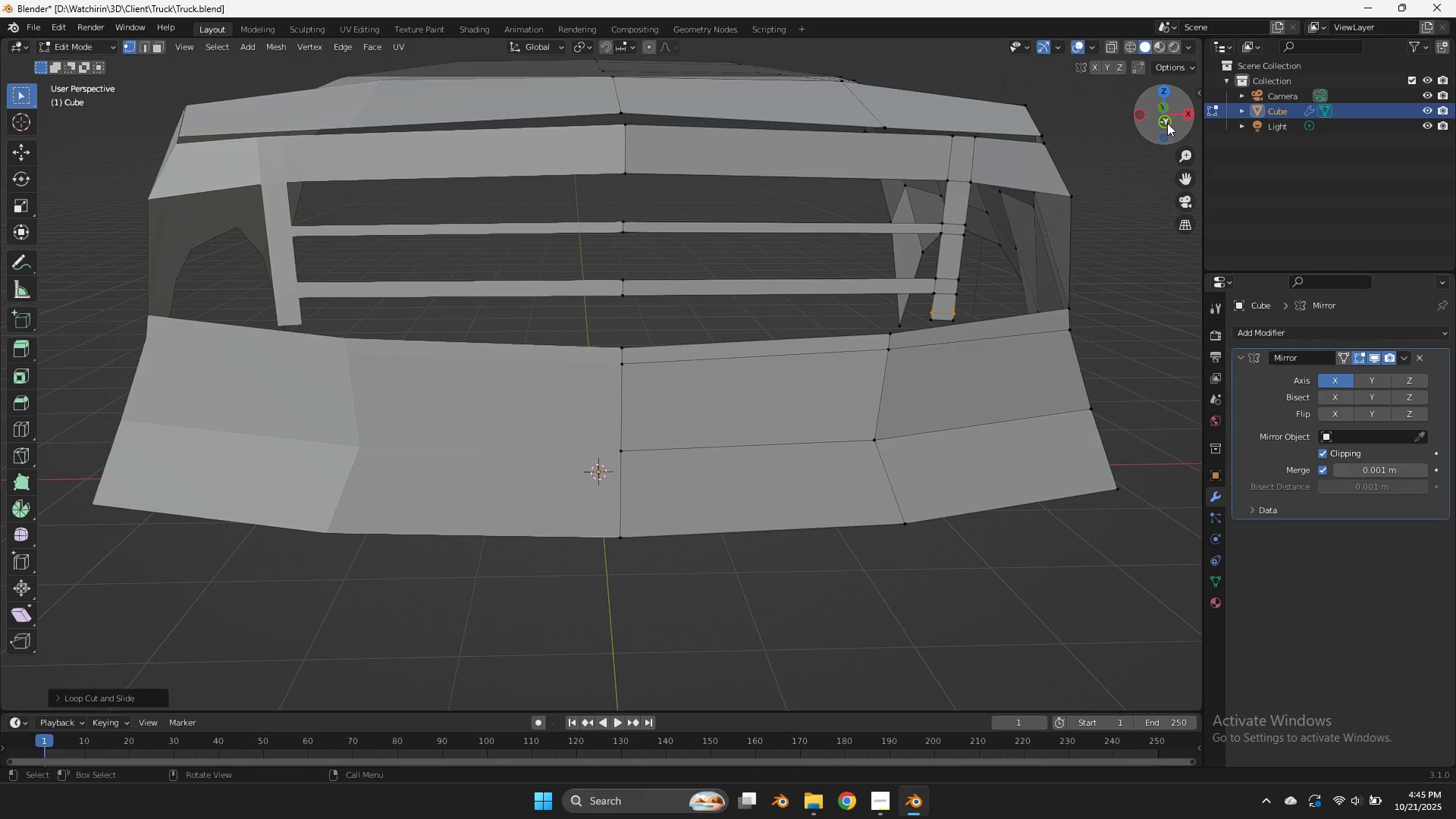 
left_click([1165, 123])
 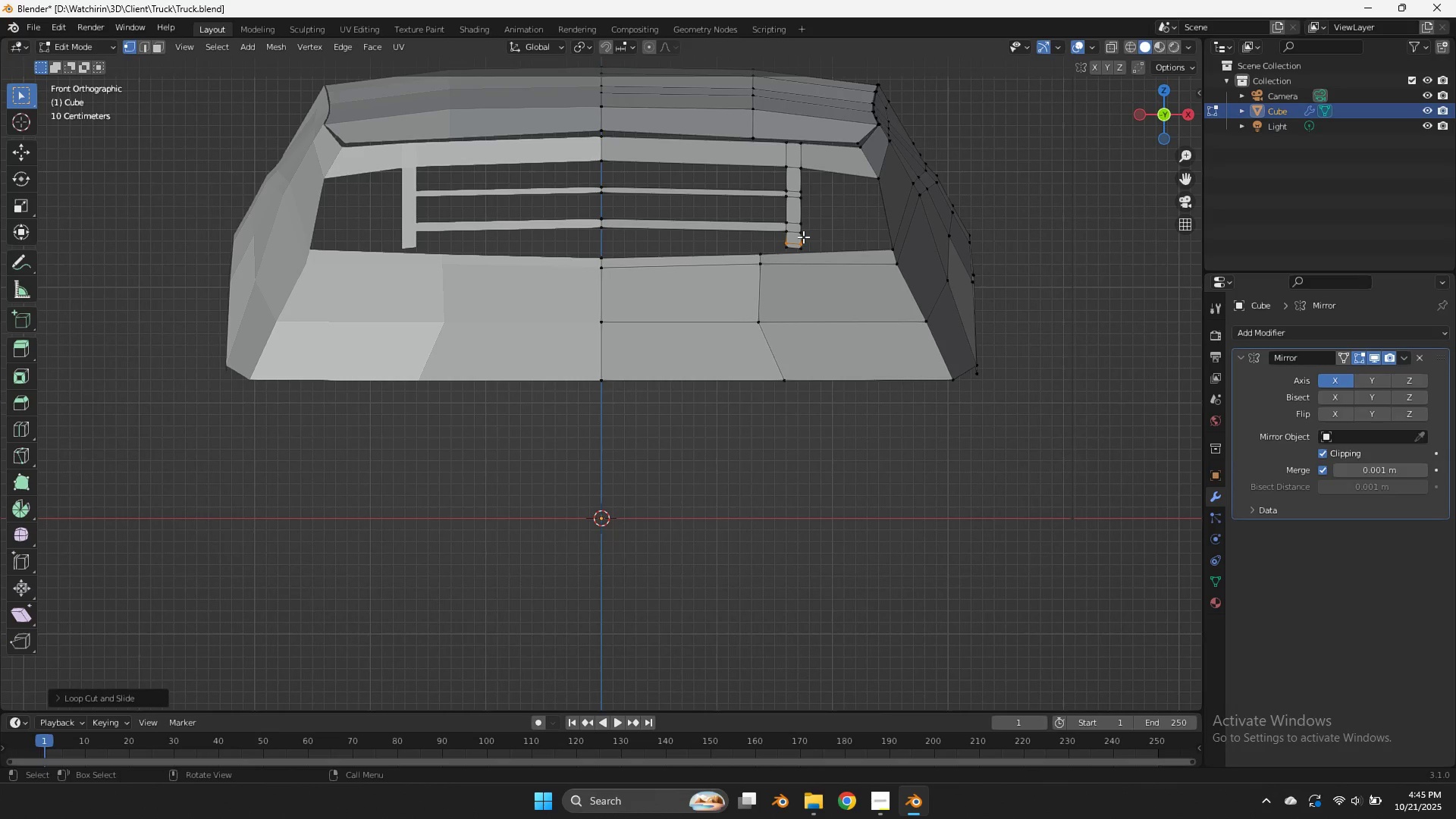 
left_click_drag(start_coordinate=[803, 236], to_coordinate=[783, 253])
 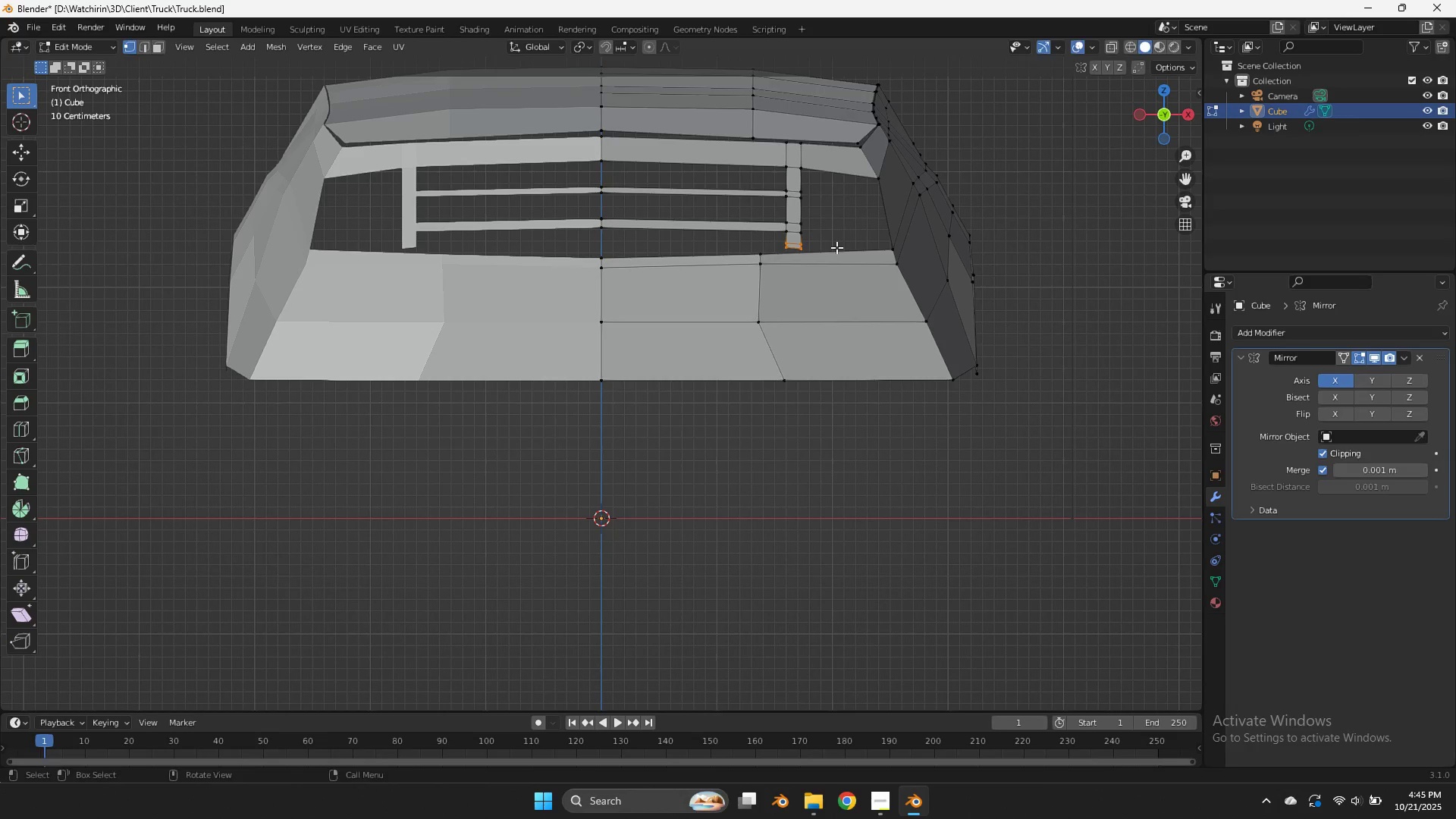 
key(R)
 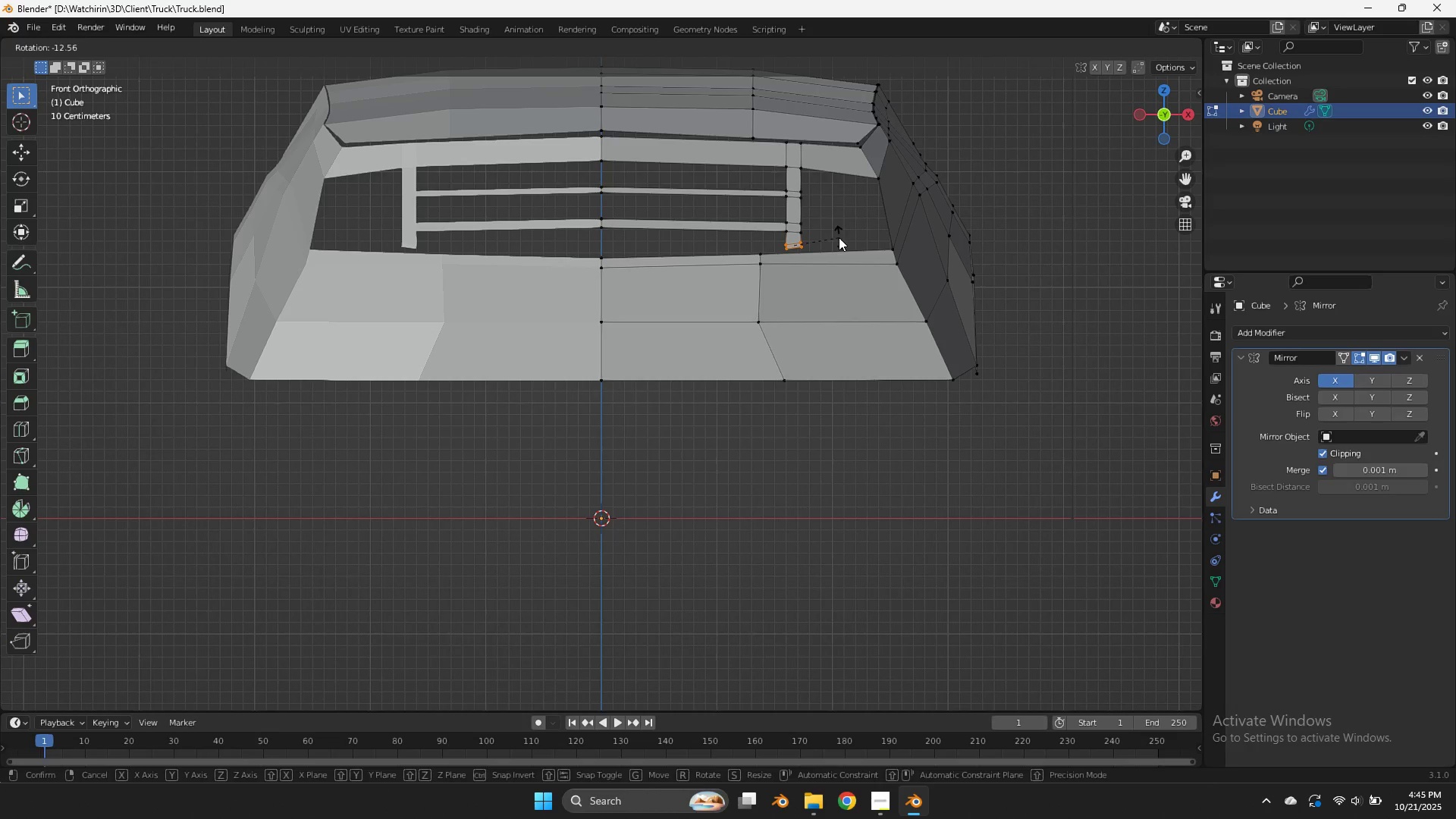 
left_click([839, 237])
 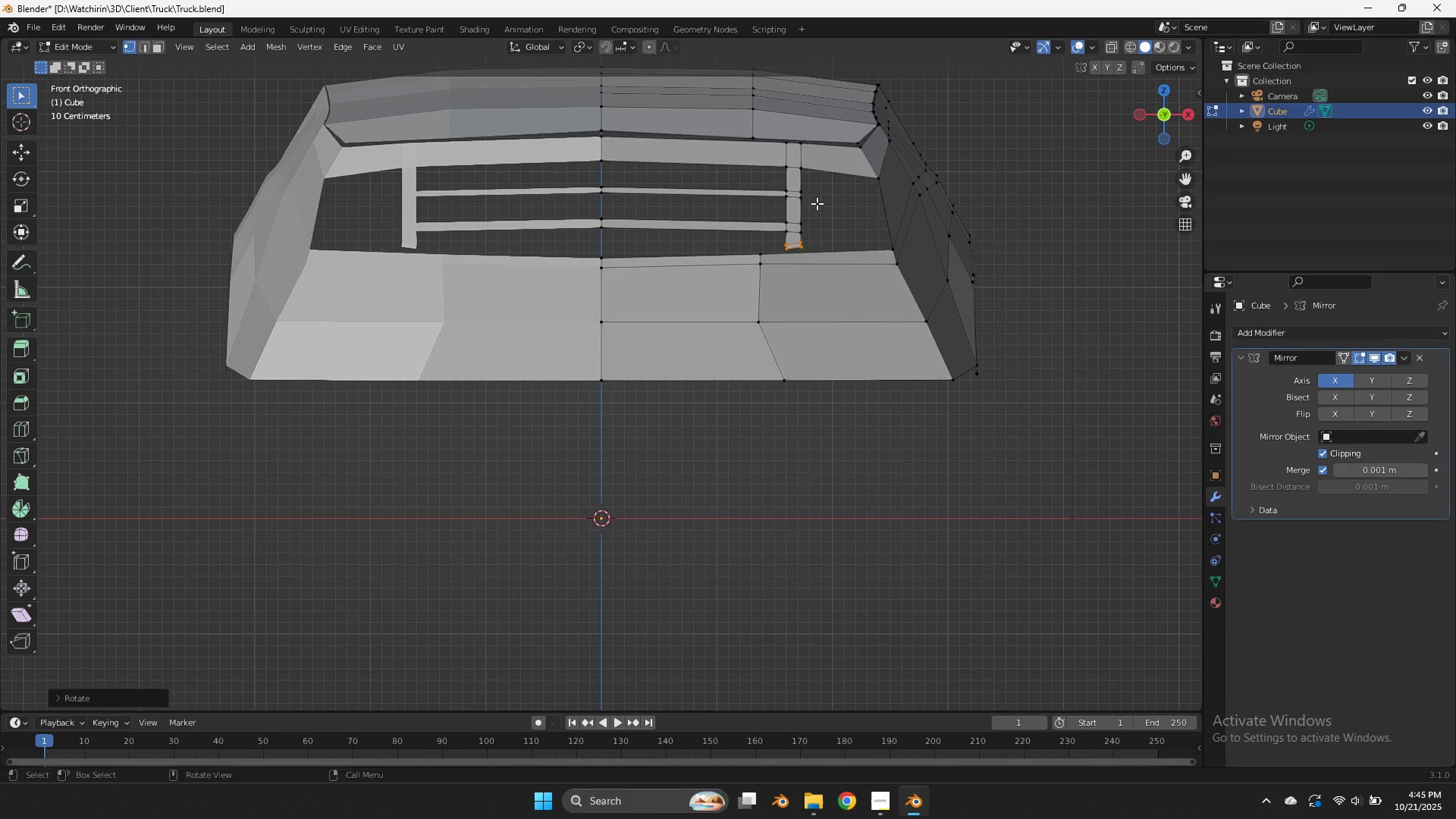 
left_click_drag(start_coordinate=[814, 206], to_coordinate=[781, 240])
 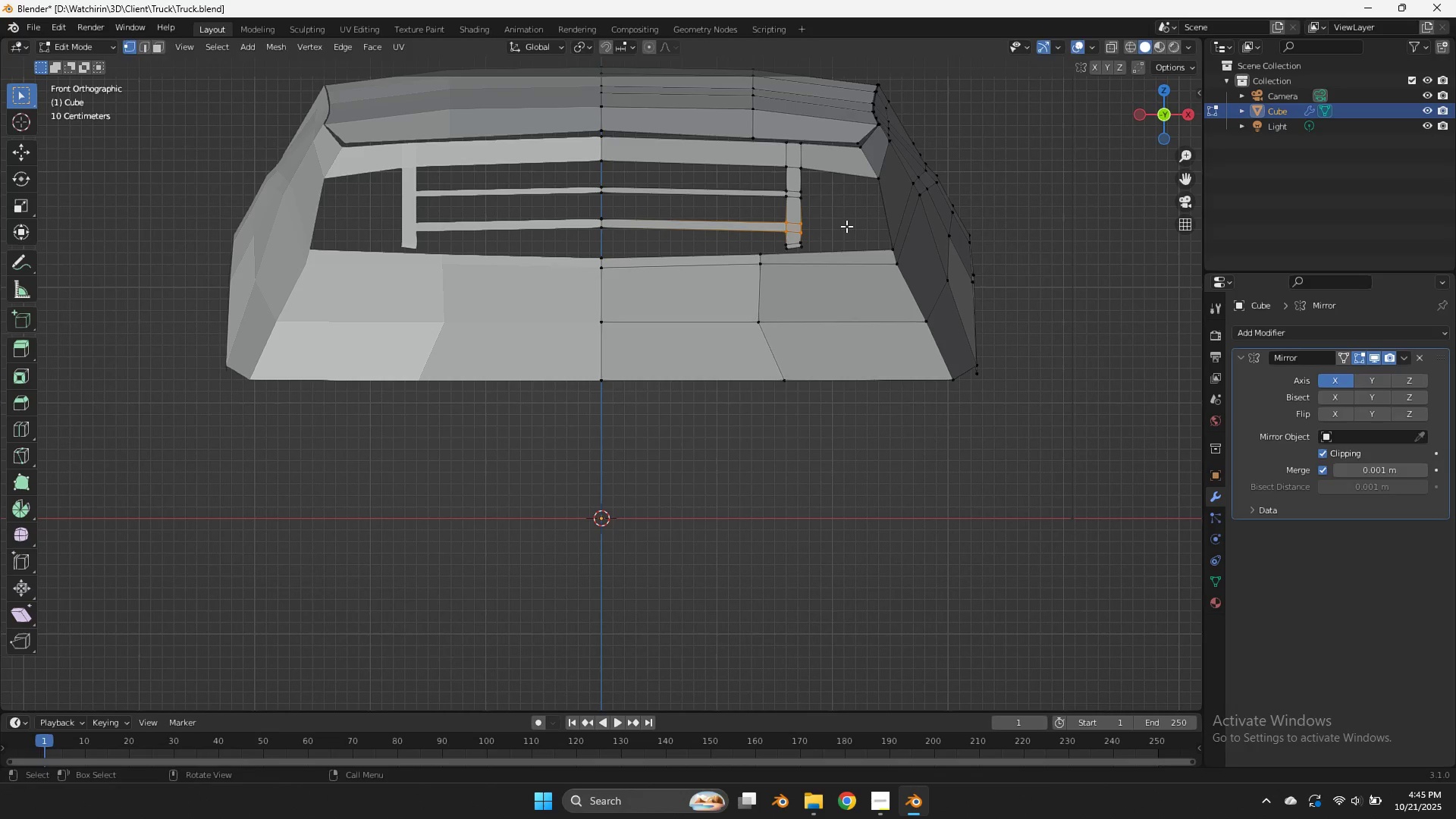 
key(R)
 